 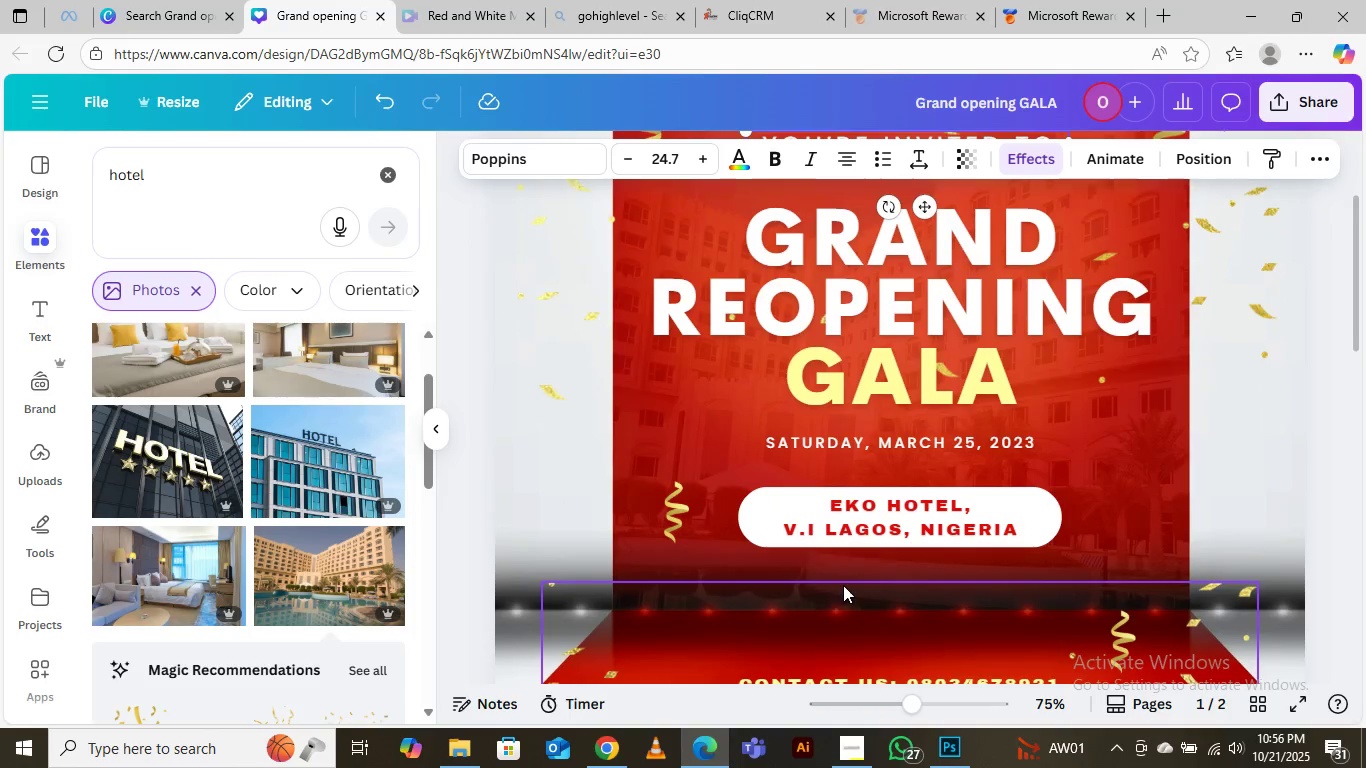 
scroll: coordinate [843, 521], scroll_direction: down, amount: 6.0
 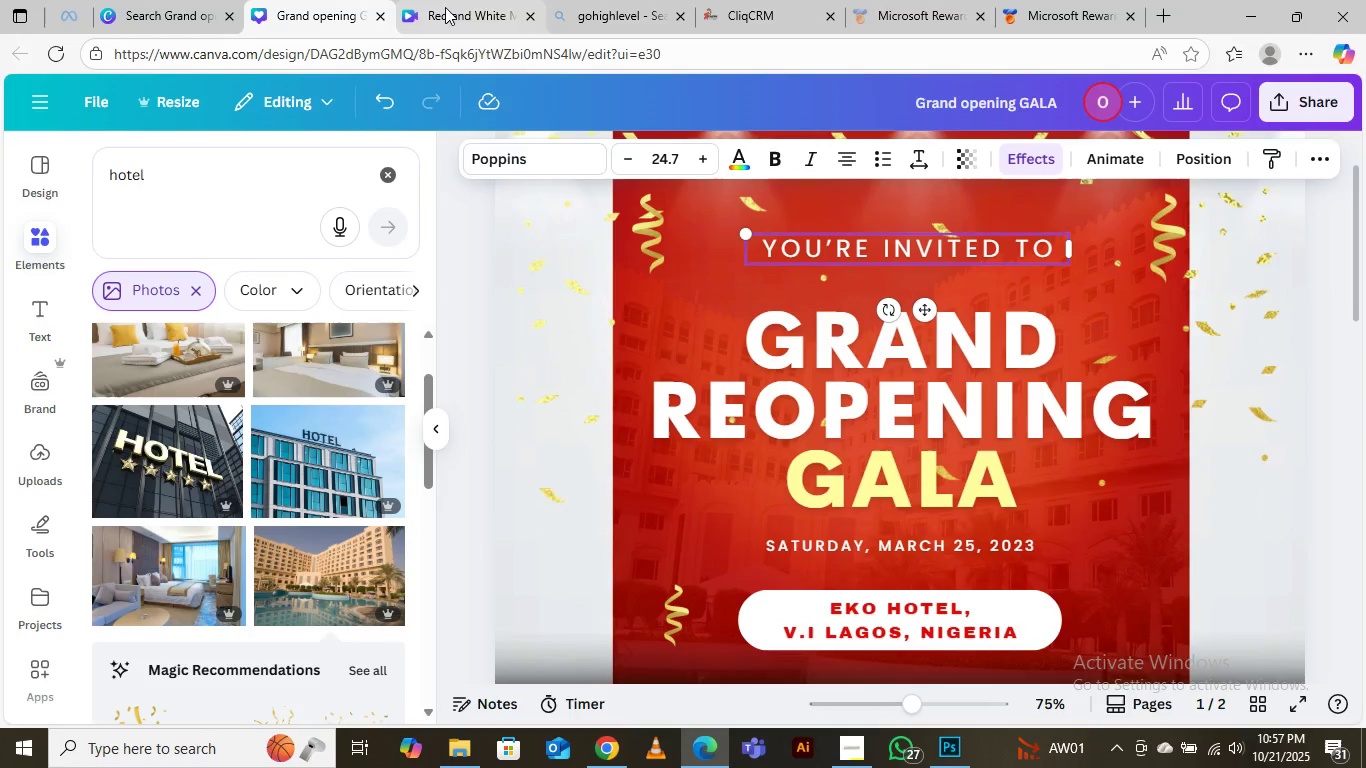 
left_click([473, 10])
 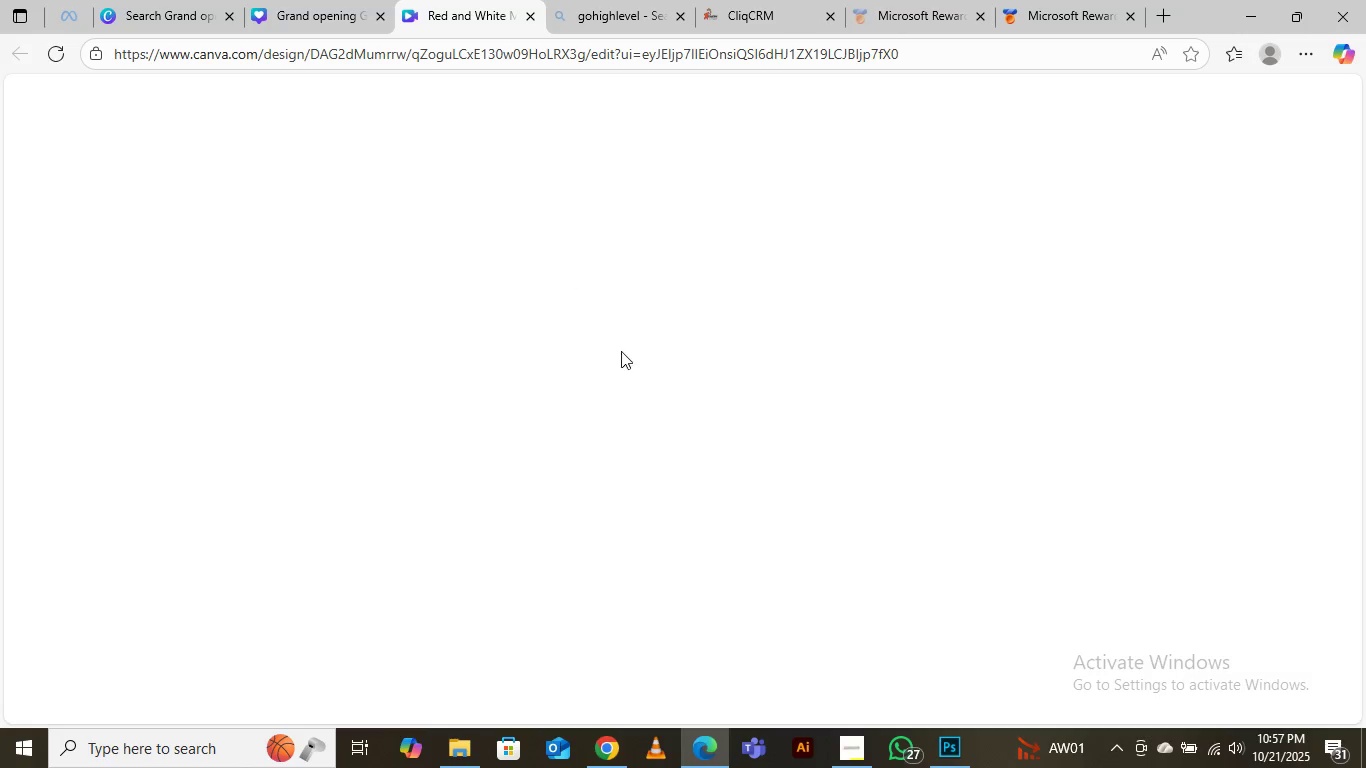 
mouse_move([686, 413])
 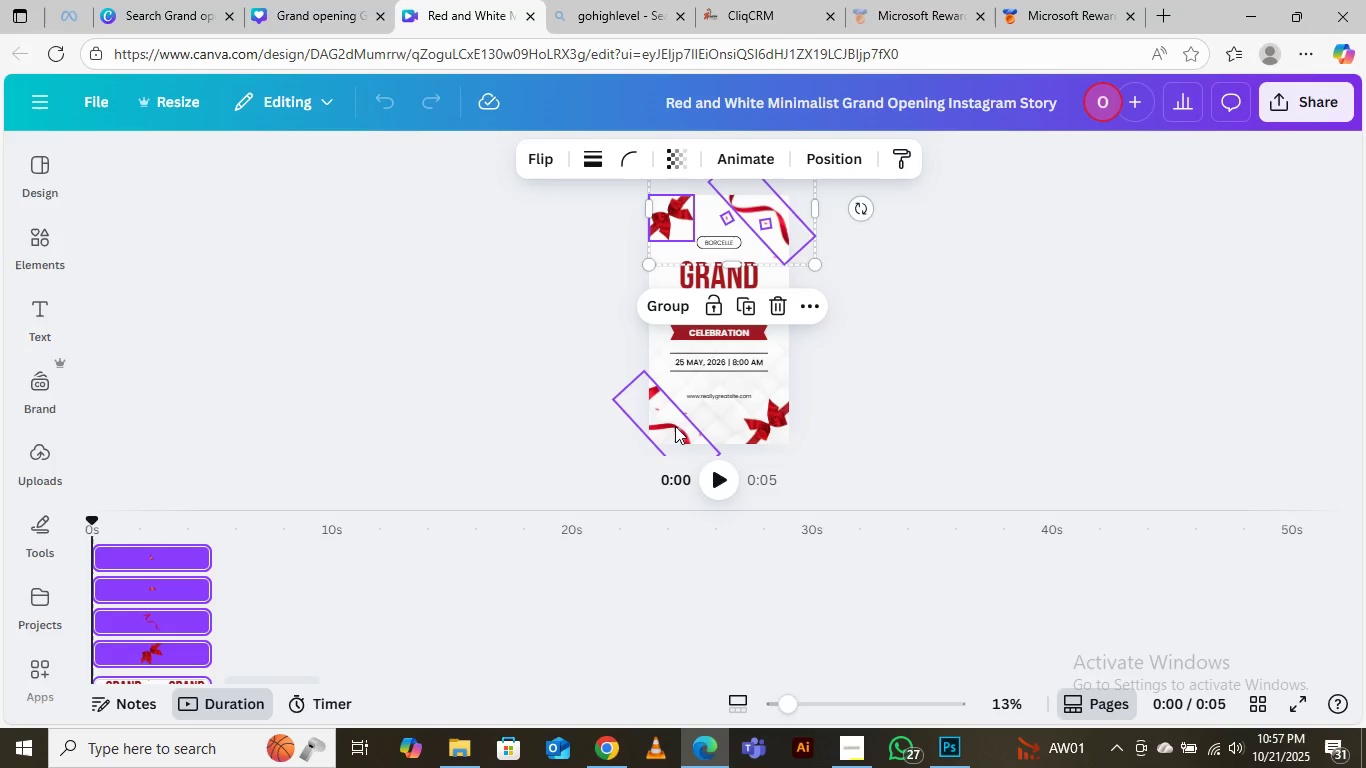 
left_click([675, 426])
 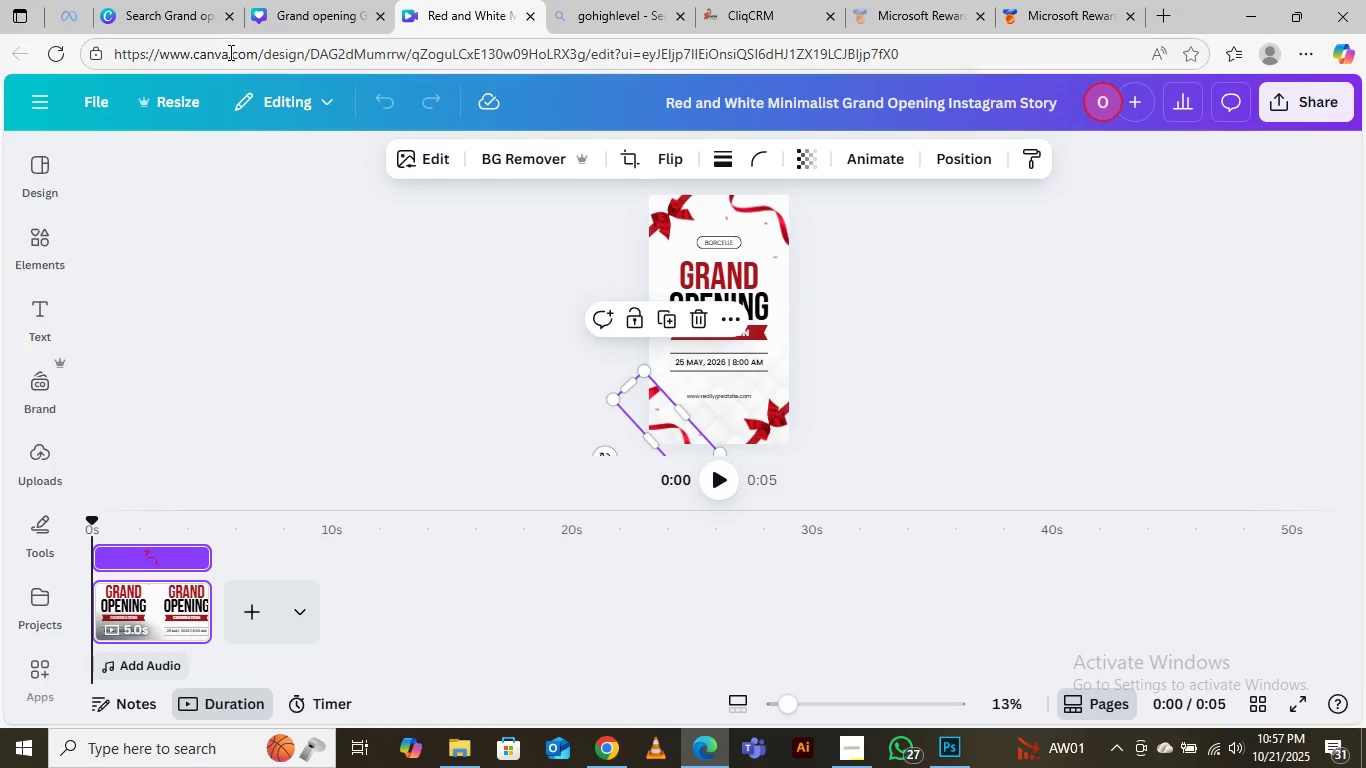 
left_click([312, 14])
 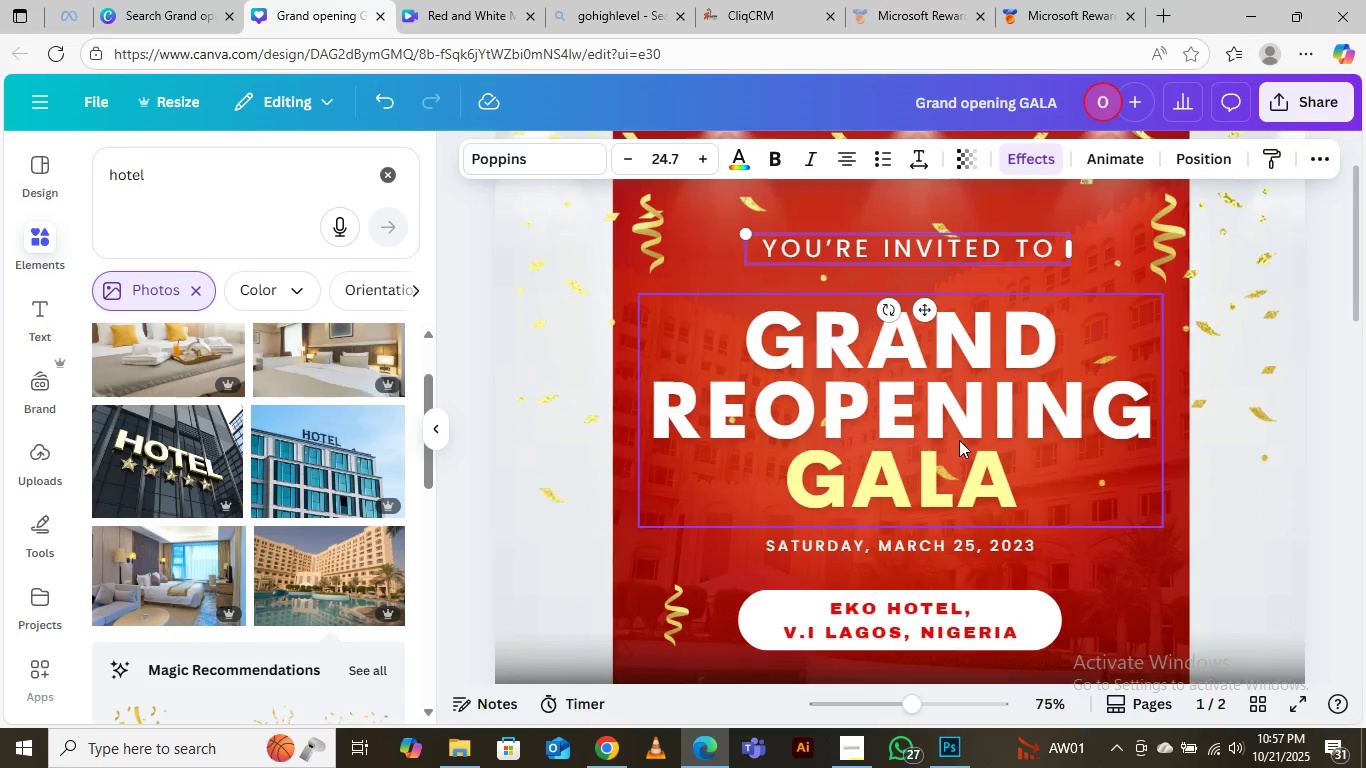 
scroll: coordinate [959, 440], scroll_direction: down, amount: 4.0
 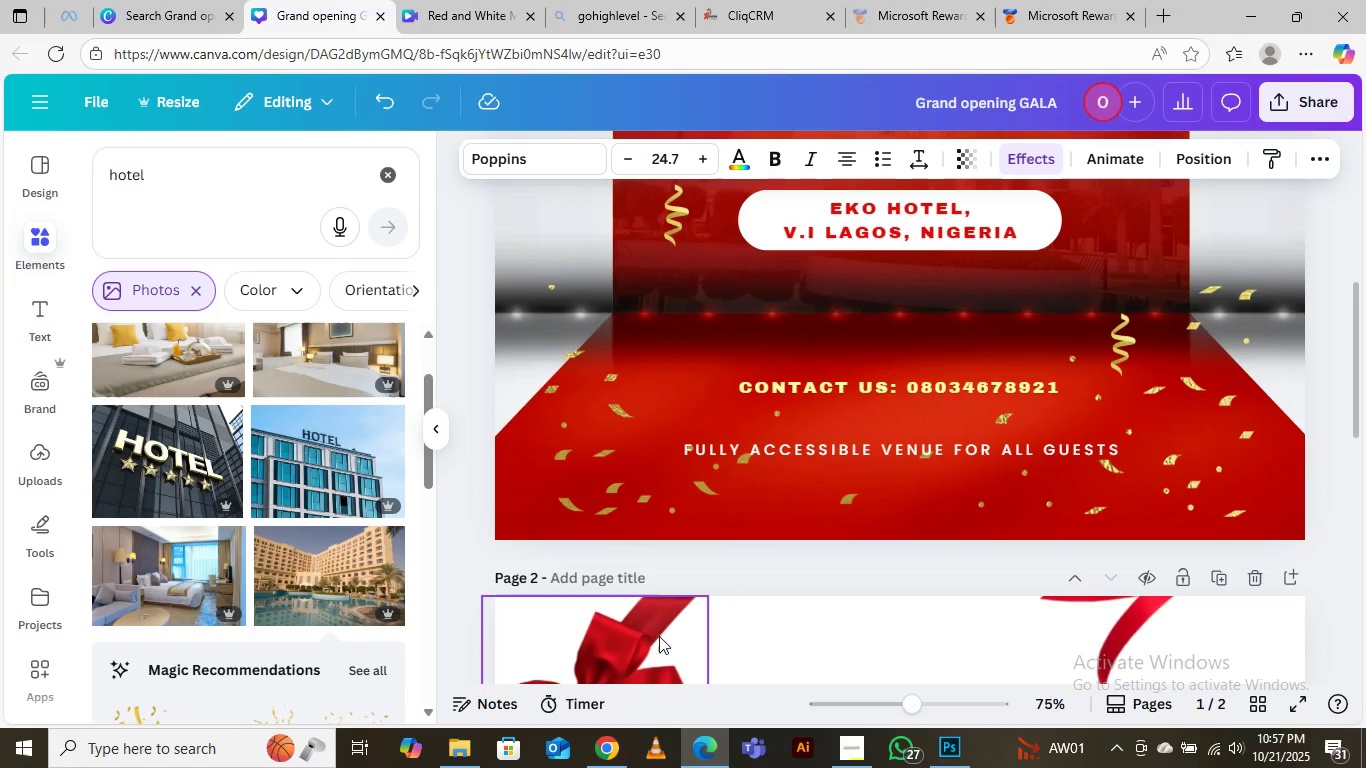 
left_click([650, 635])
 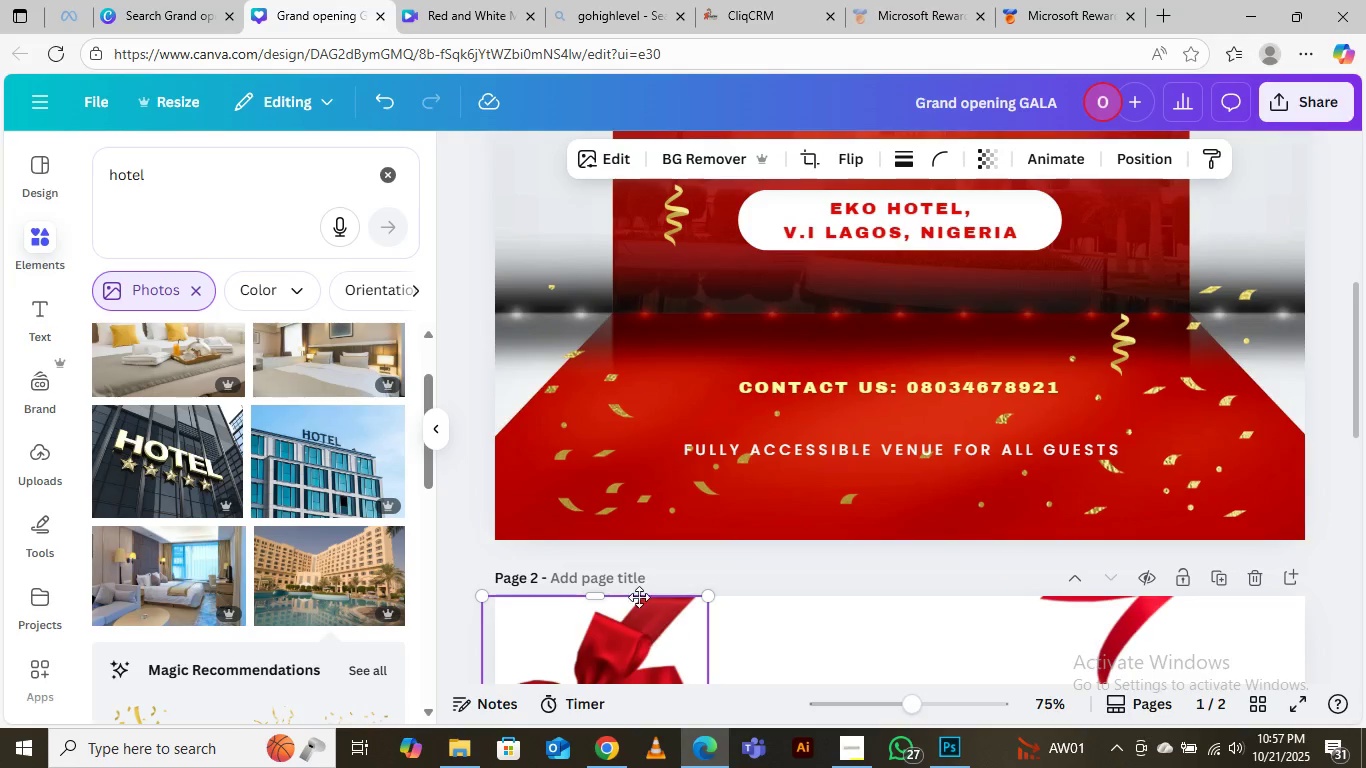 
left_click_drag(start_coordinate=[643, 629], to_coordinate=[636, 242])
 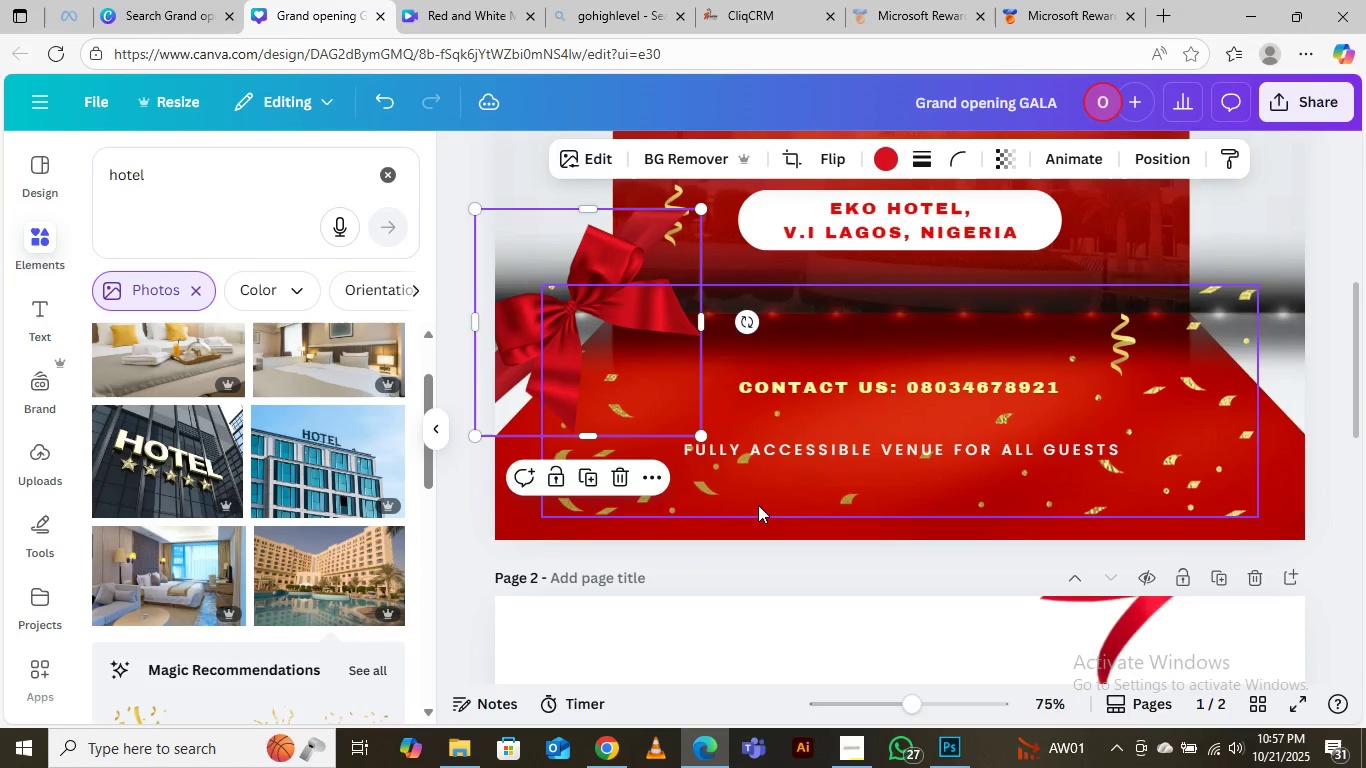 
scroll: coordinate [775, 524], scroll_direction: up, amount: 4.0
 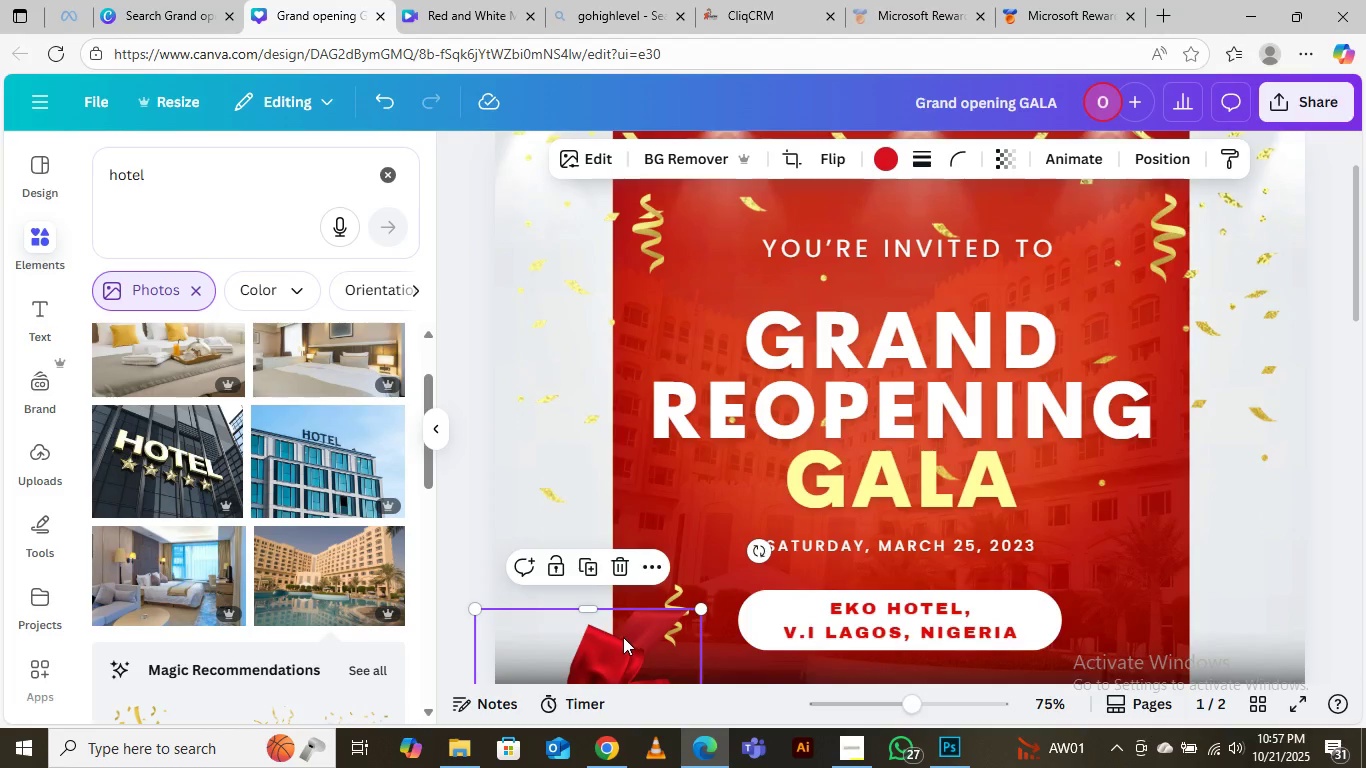 
left_click_drag(start_coordinate=[622, 640], to_coordinate=[620, 106])
 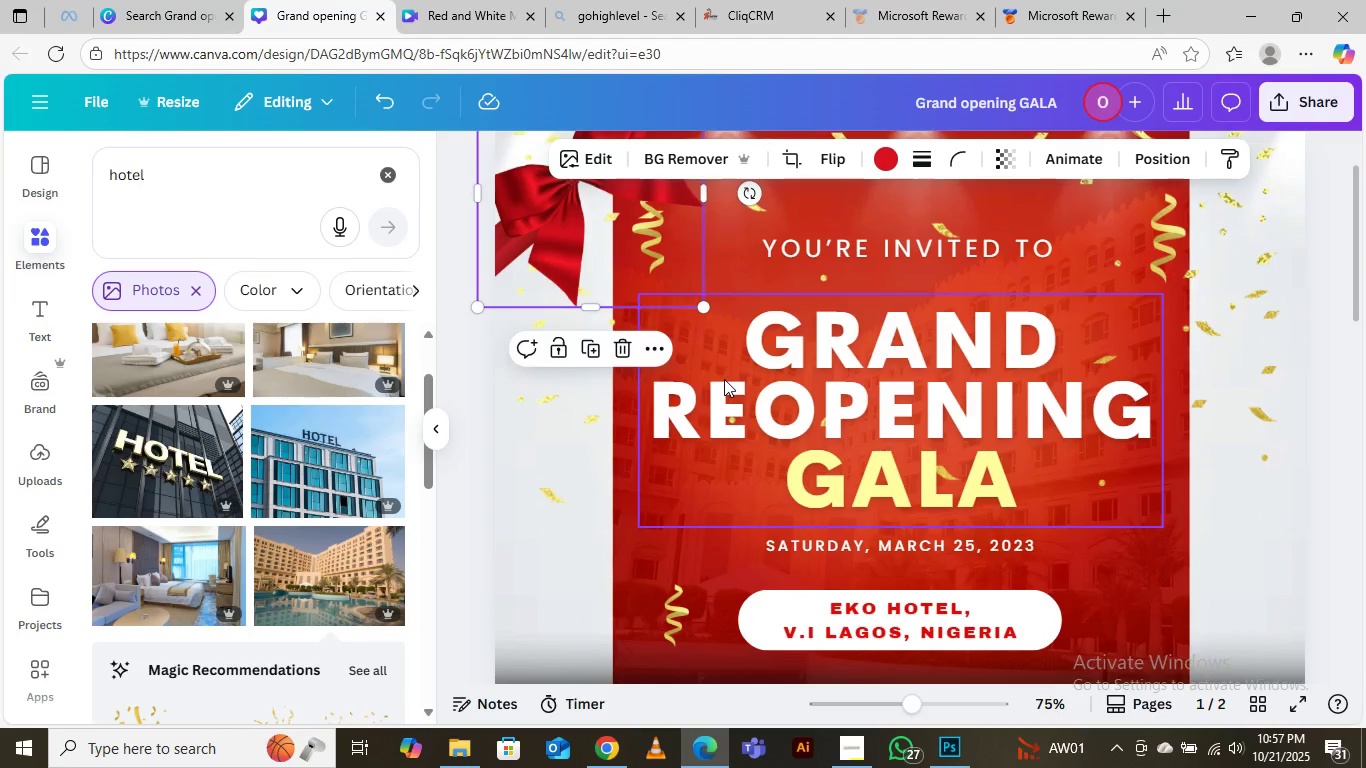 
scroll: coordinate [724, 379], scroll_direction: up, amount: 3.0
 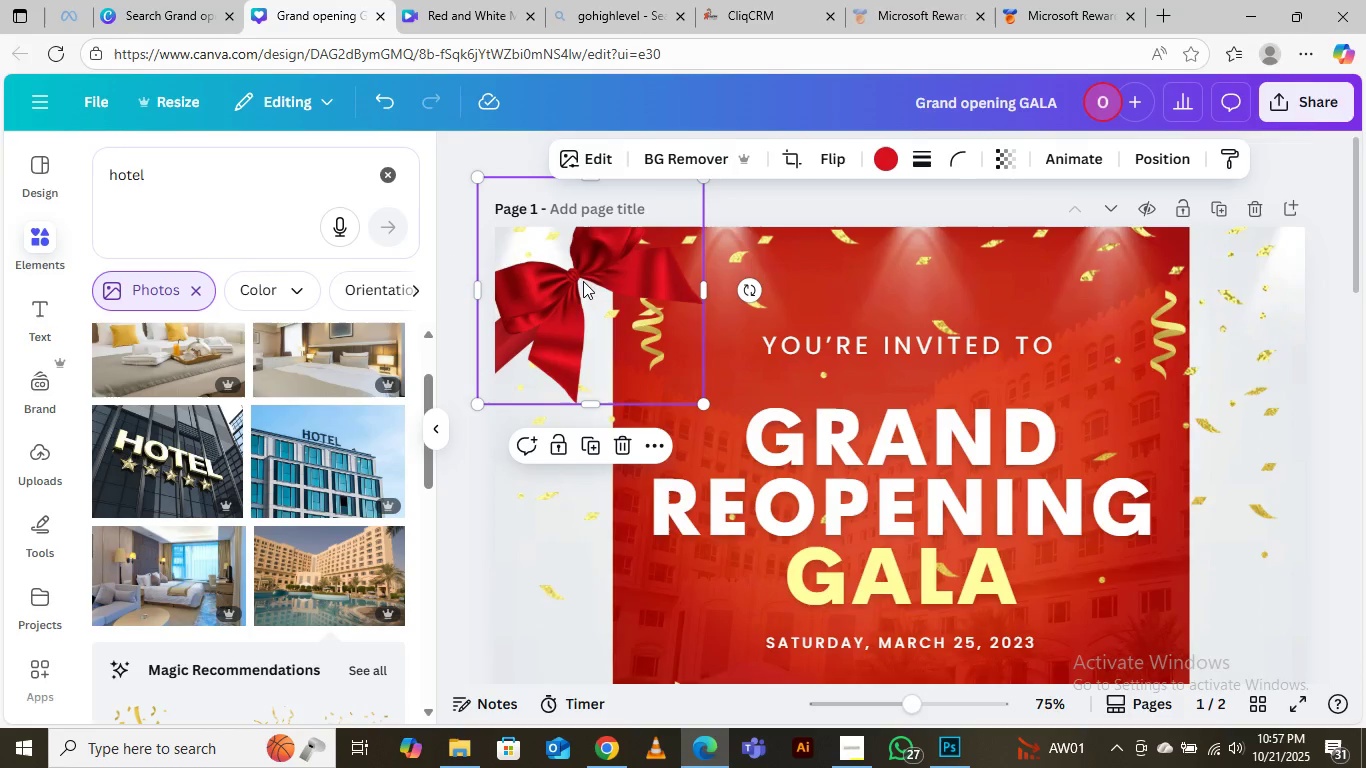 
left_click_drag(start_coordinate=[583, 281], to_coordinate=[587, 299])
 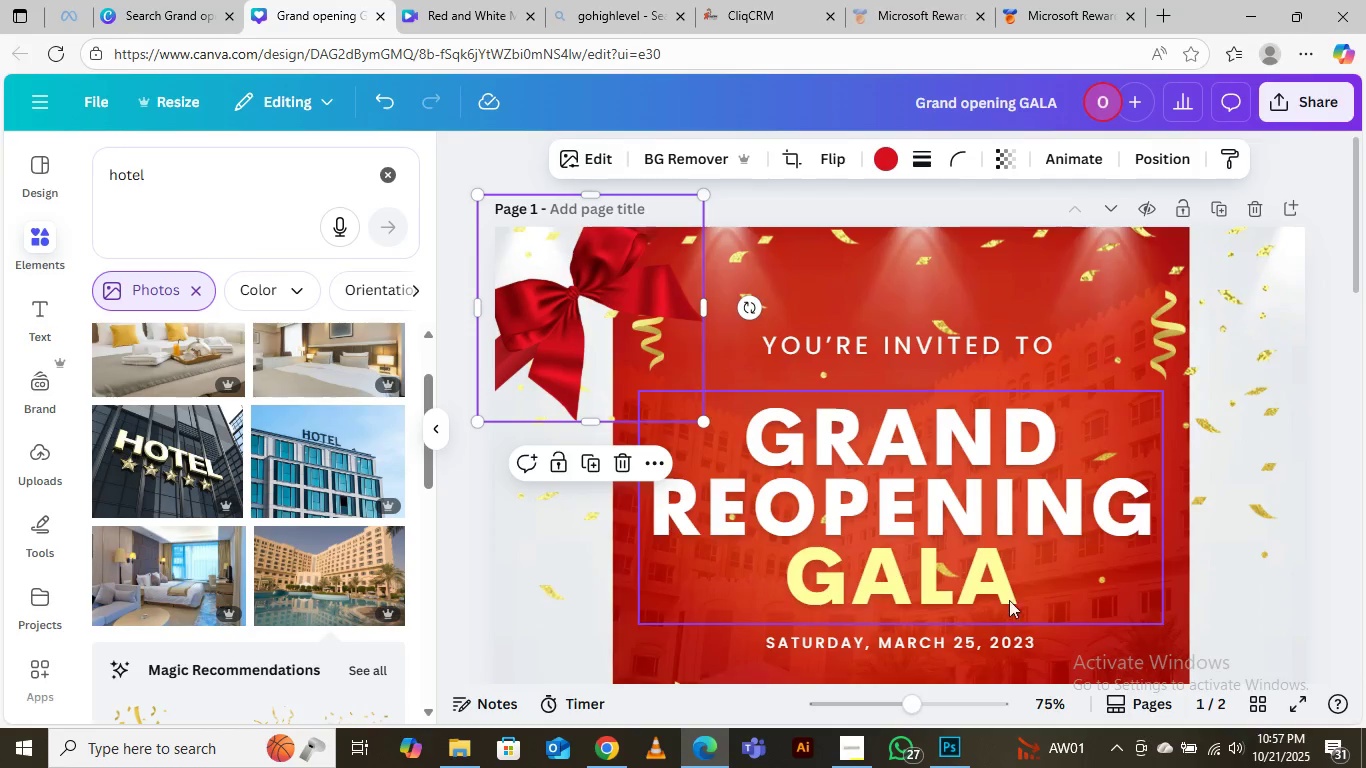 
scroll: coordinate [998, 569], scroll_direction: down, amount: 6.0
 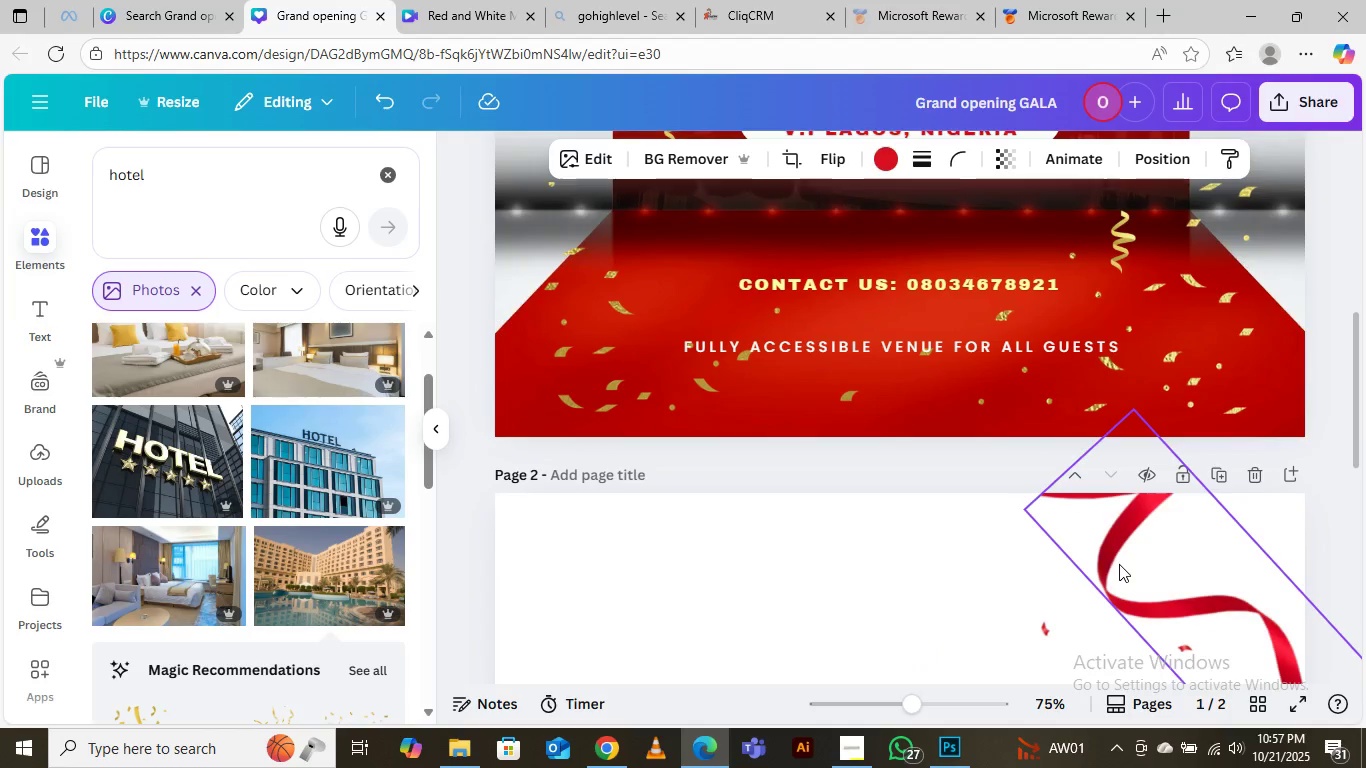 
left_click([1121, 563])
 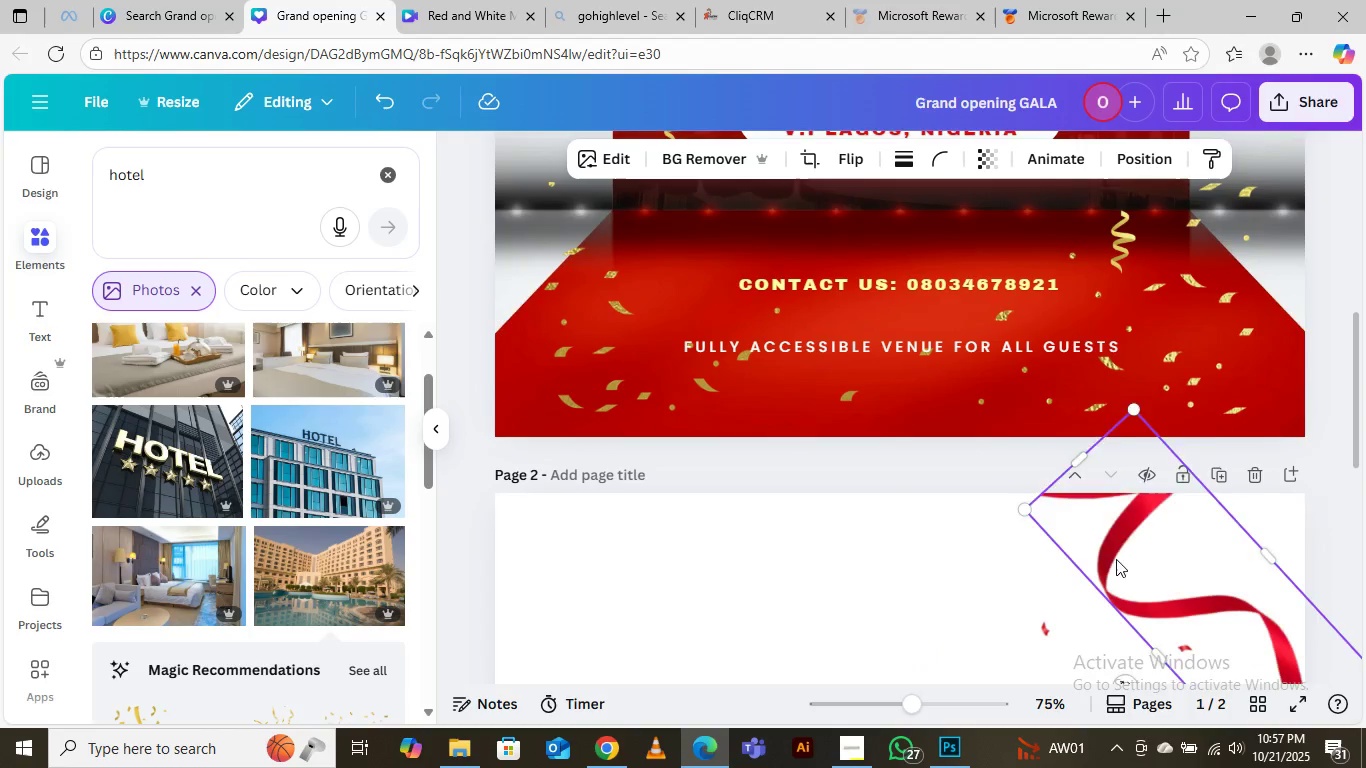 
left_click_drag(start_coordinate=[1120, 568], to_coordinate=[919, 169])
 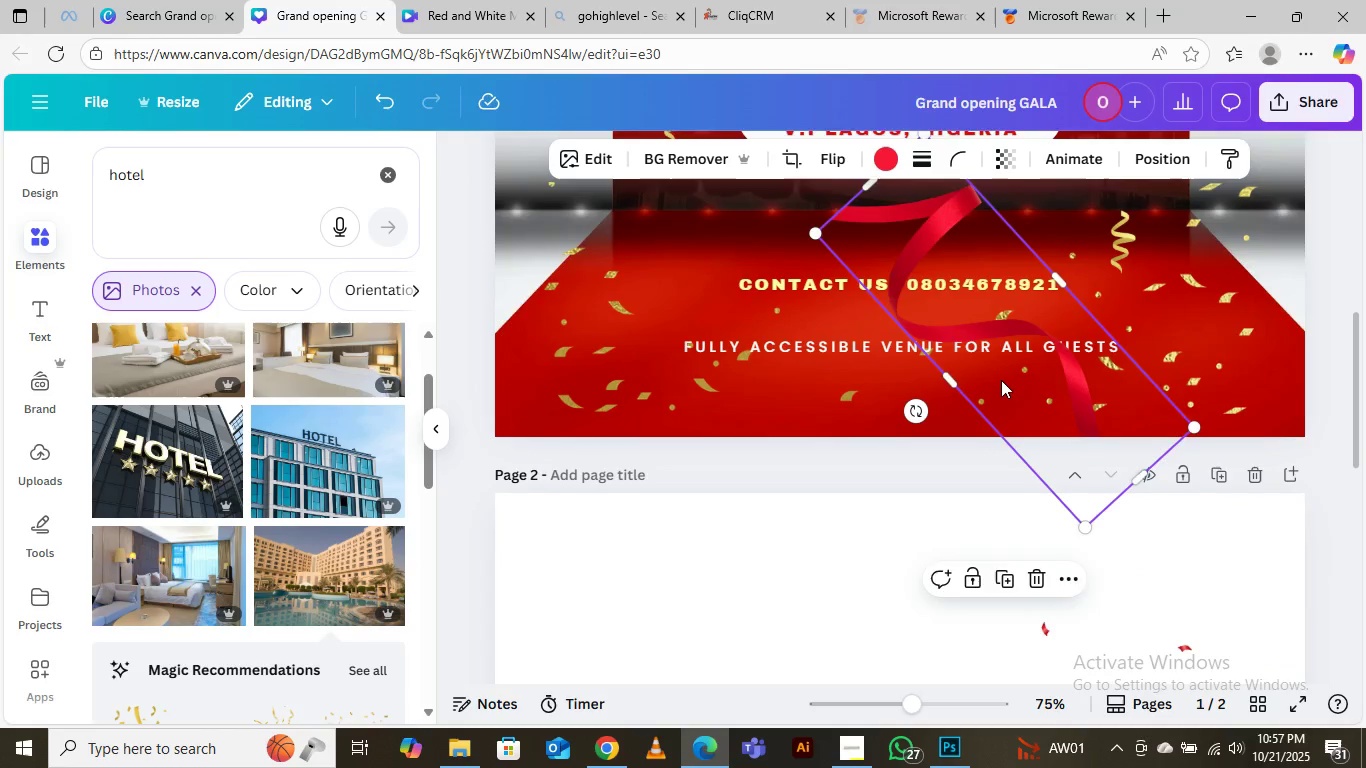 
scroll: coordinate [1001, 380], scroll_direction: up, amount: 4.0
 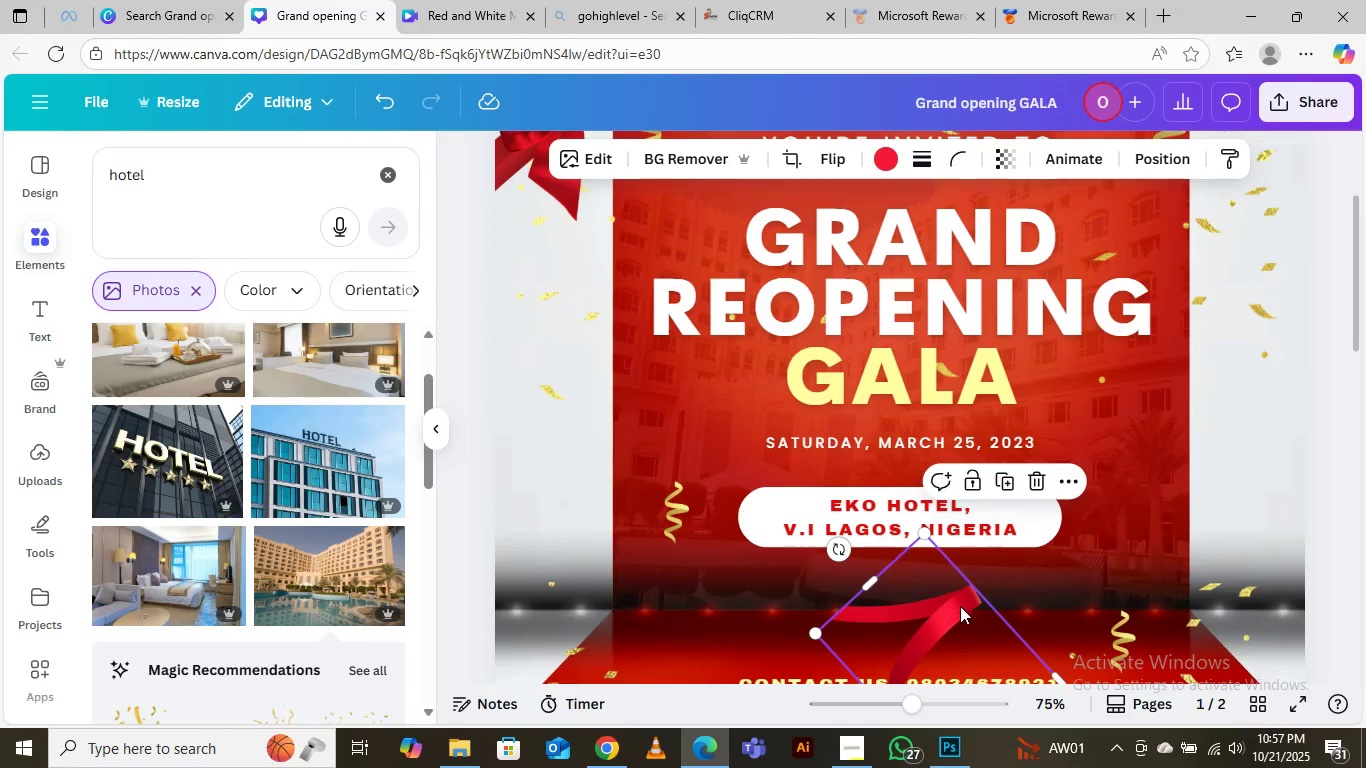 
left_click_drag(start_coordinate=[960, 606], to_coordinate=[1150, 183])
 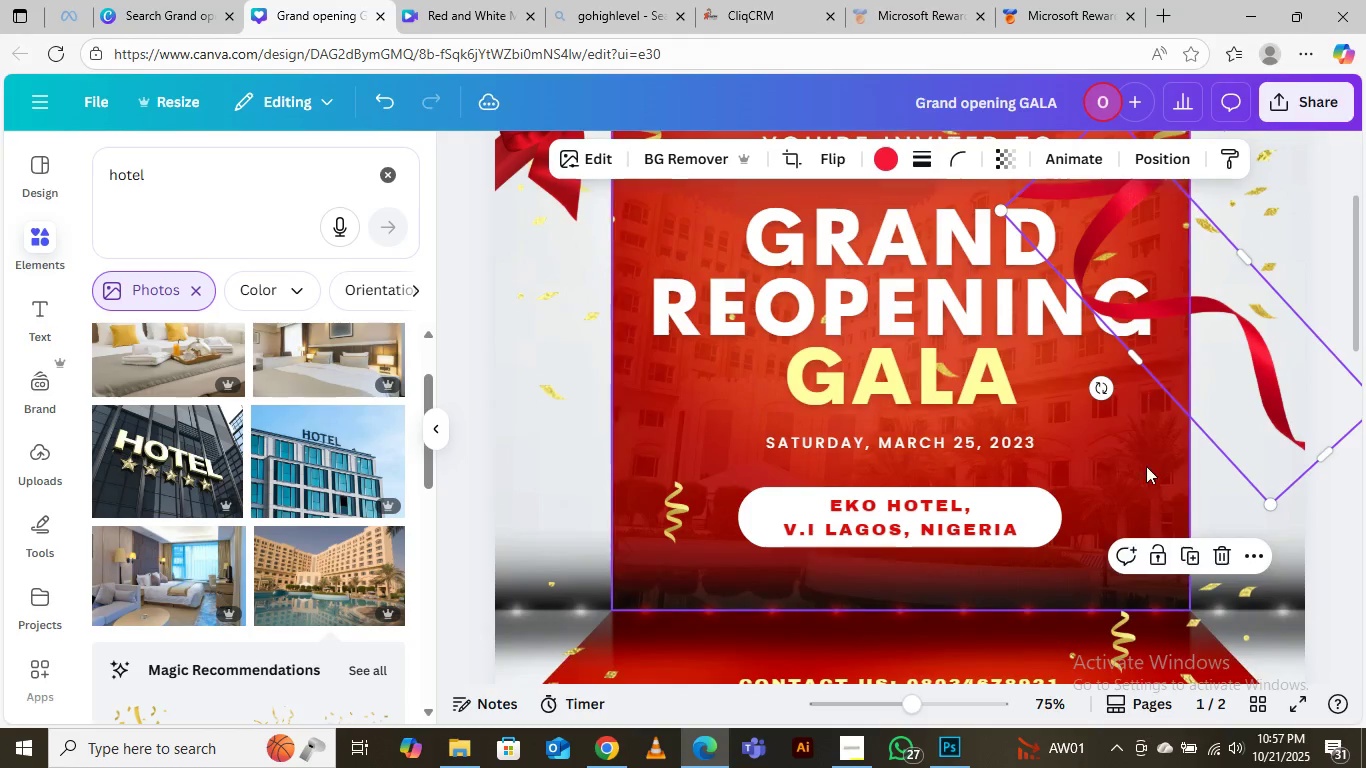 
scroll: coordinate [1146, 466], scroll_direction: up, amount: 4.0
 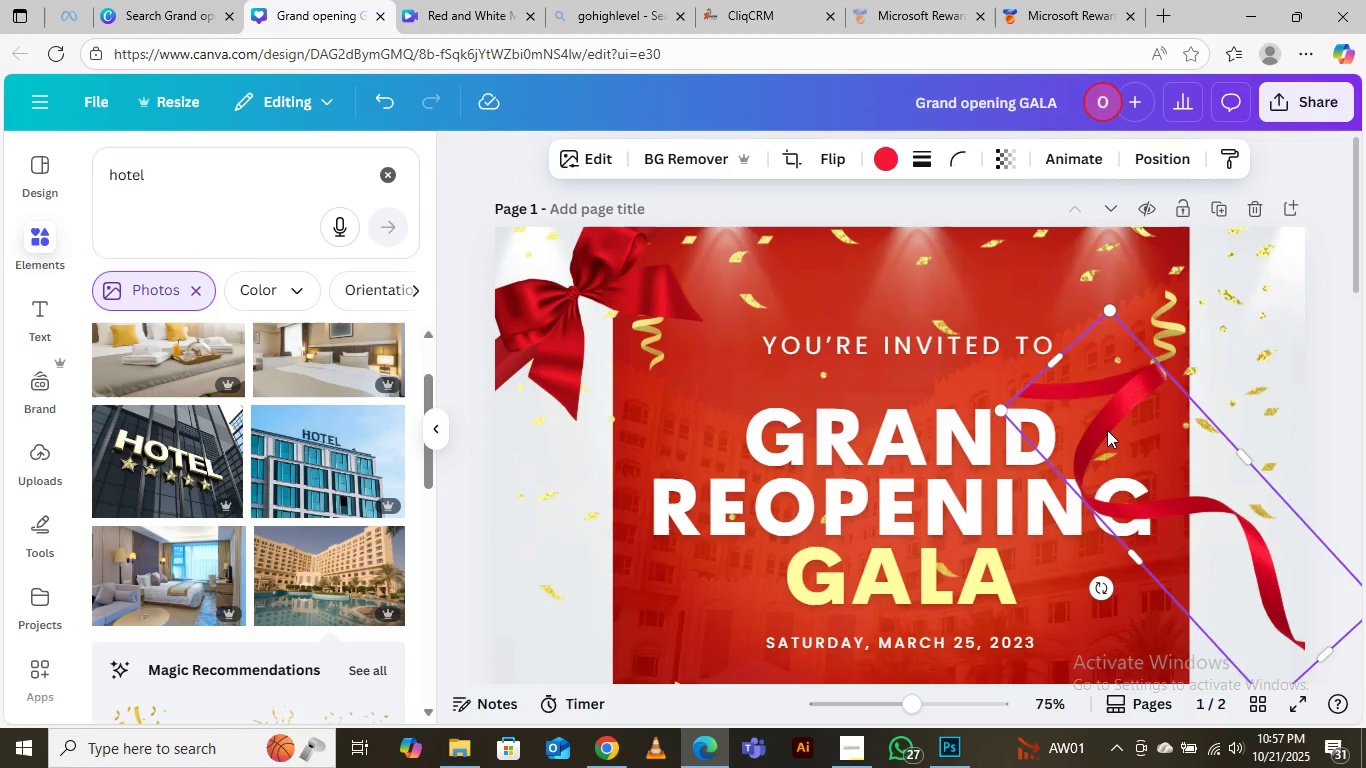 
left_click_drag(start_coordinate=[1100, 430], to_coordinate=[1143, 193])
 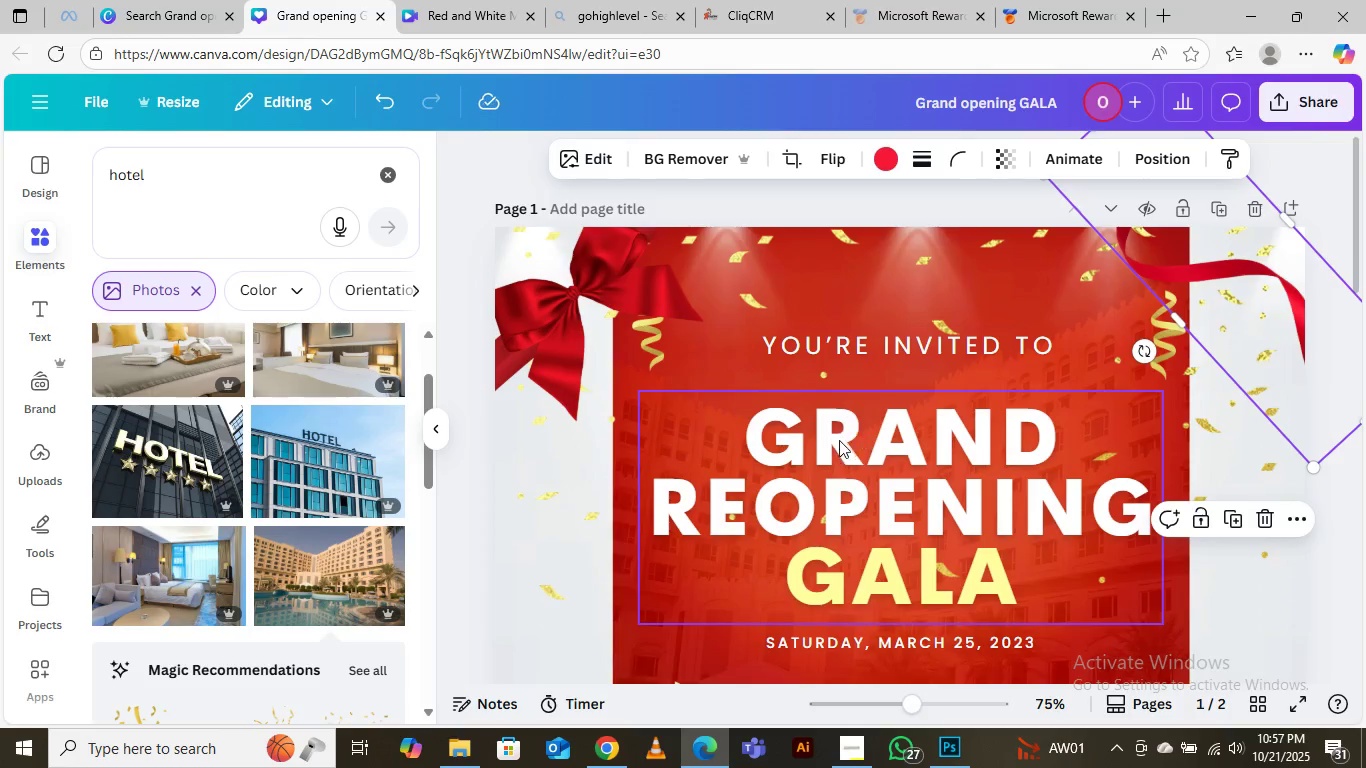 
scroll: coordinate [839, 437], scroll_direction: down, amount: 5.0
 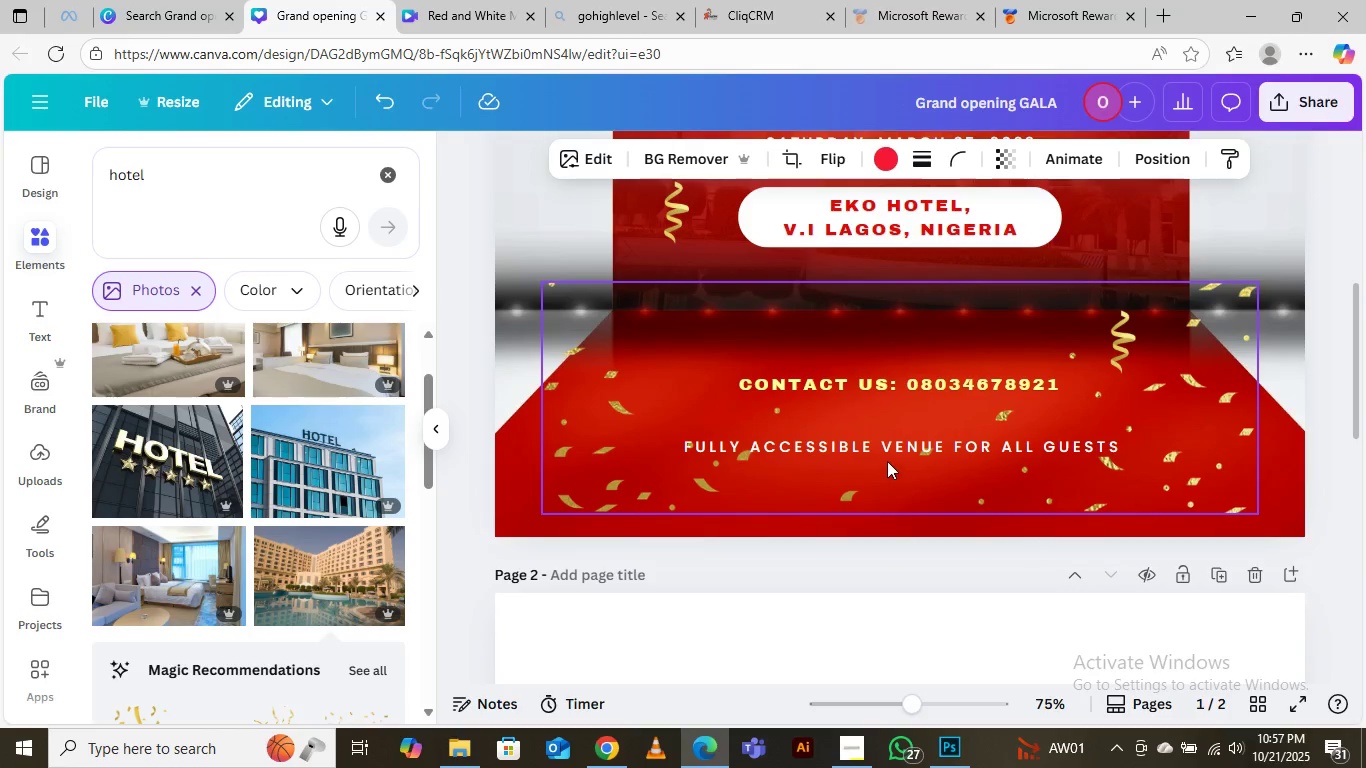 
left_click_drag(start_coordinate=[886, 445], to_coordinate=[875, 424])
 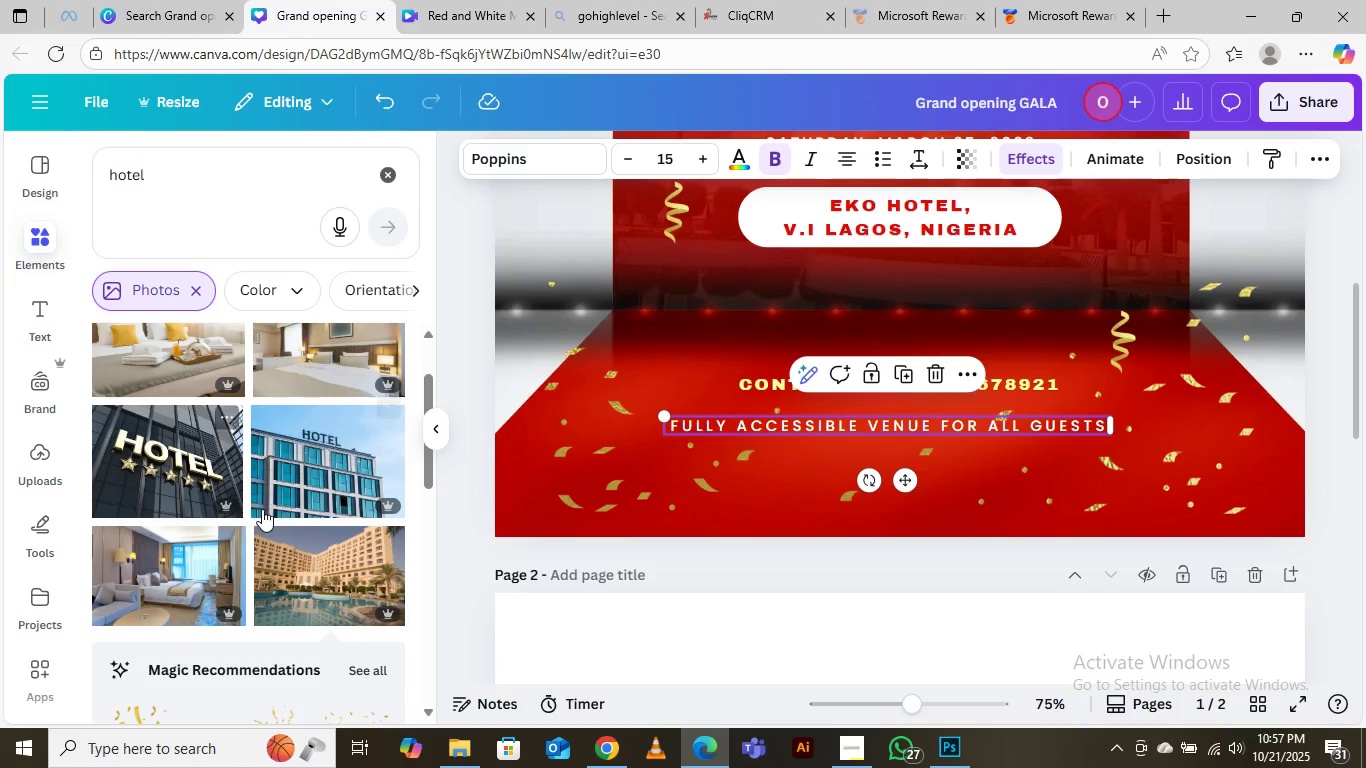 
scroll: coordinate [260, 485], scroll_direction: down, amount: 13.0
 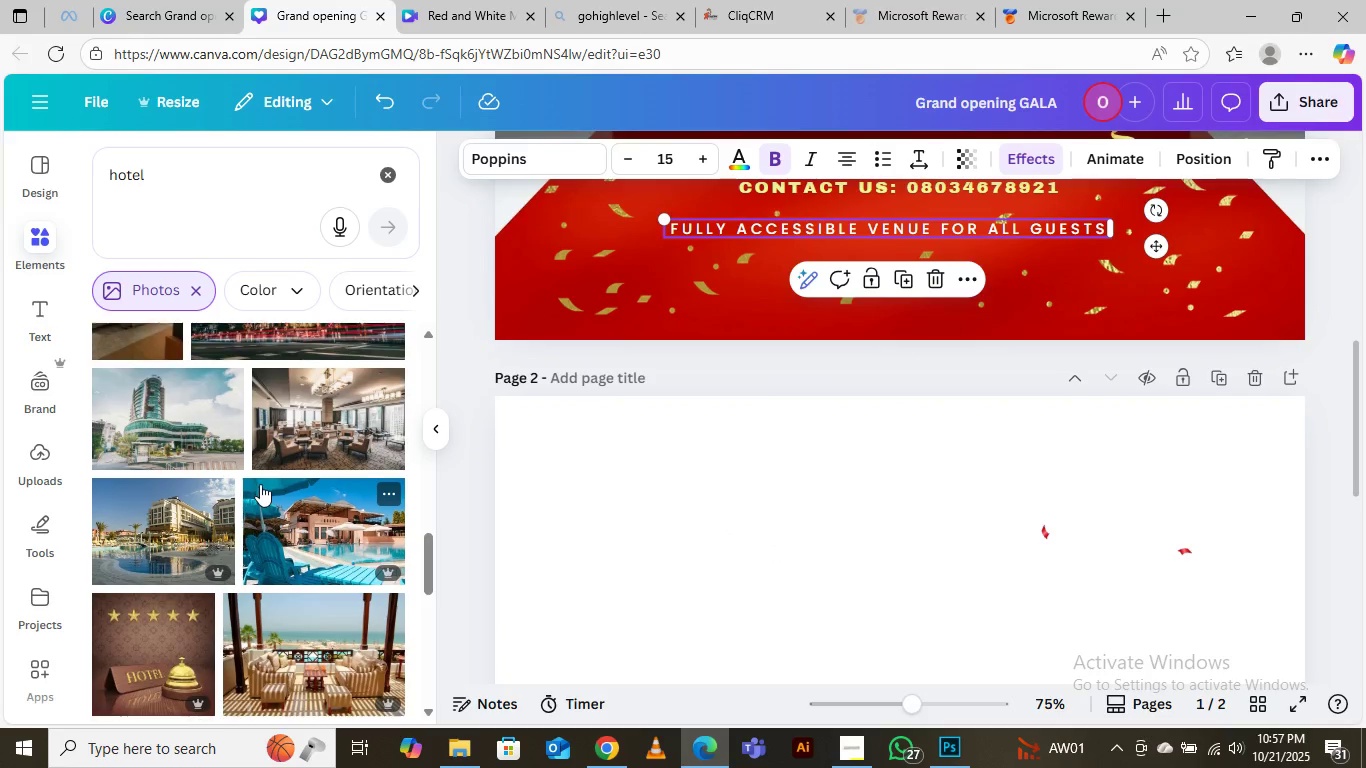 
scroll: coordinate [258, 482], scroll_direction: down, amount: 8.0
 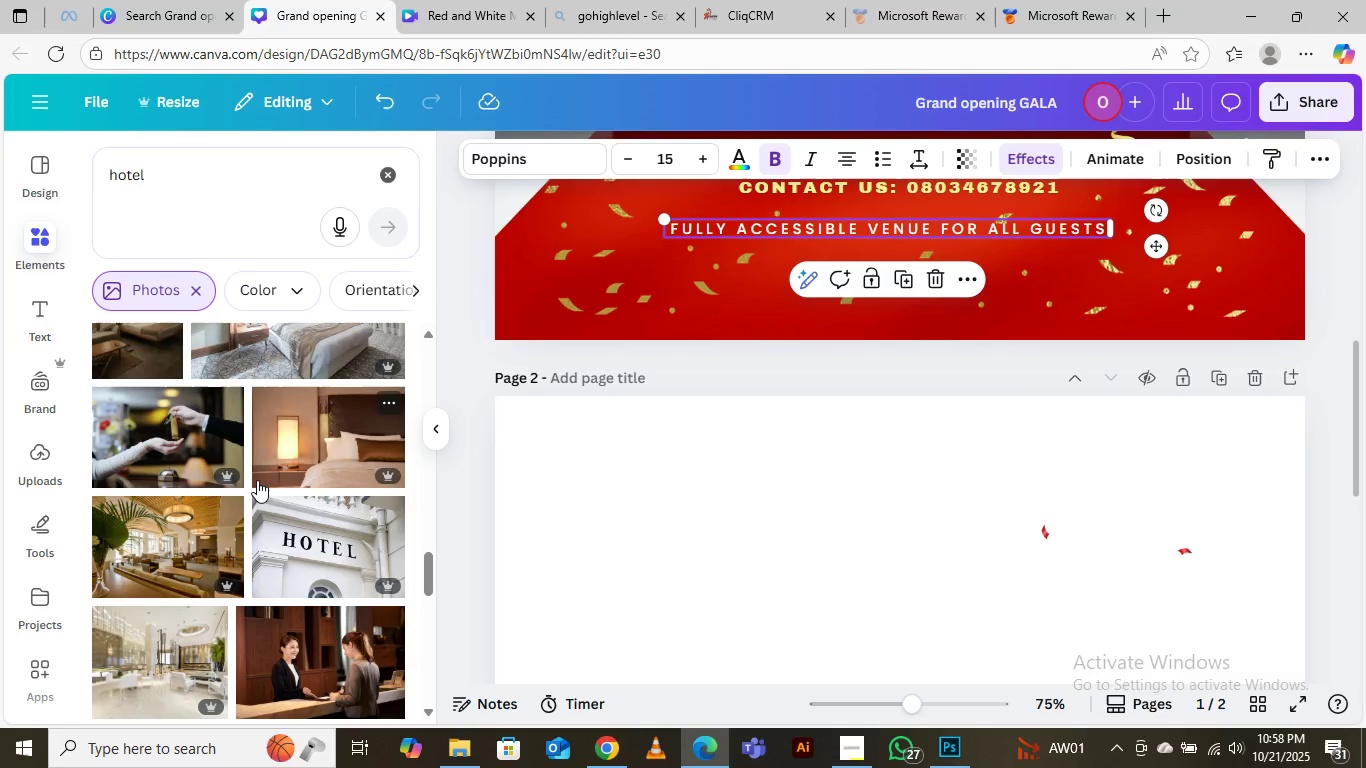 
scroll: coordinate [254, 449], scroll_direction: up, amount: 23.0
 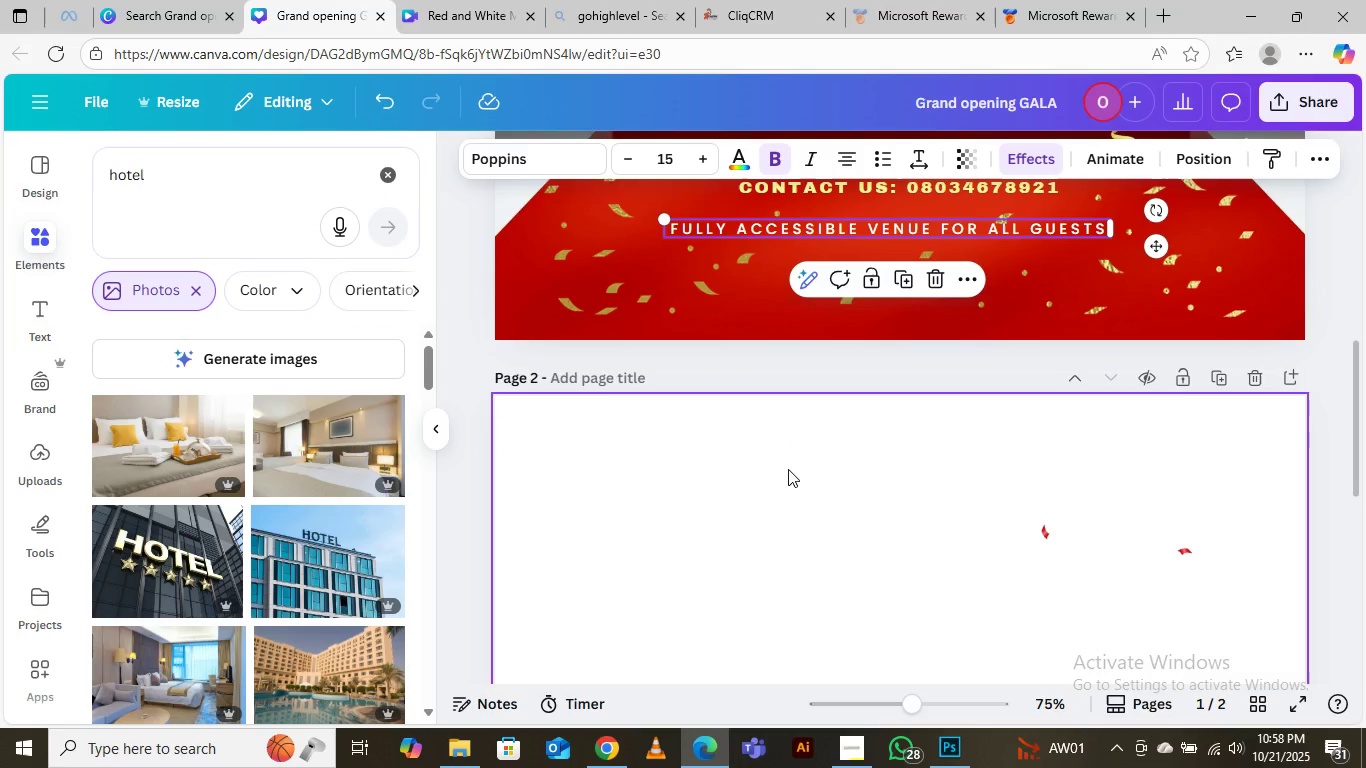 
left_click([788, 469])
 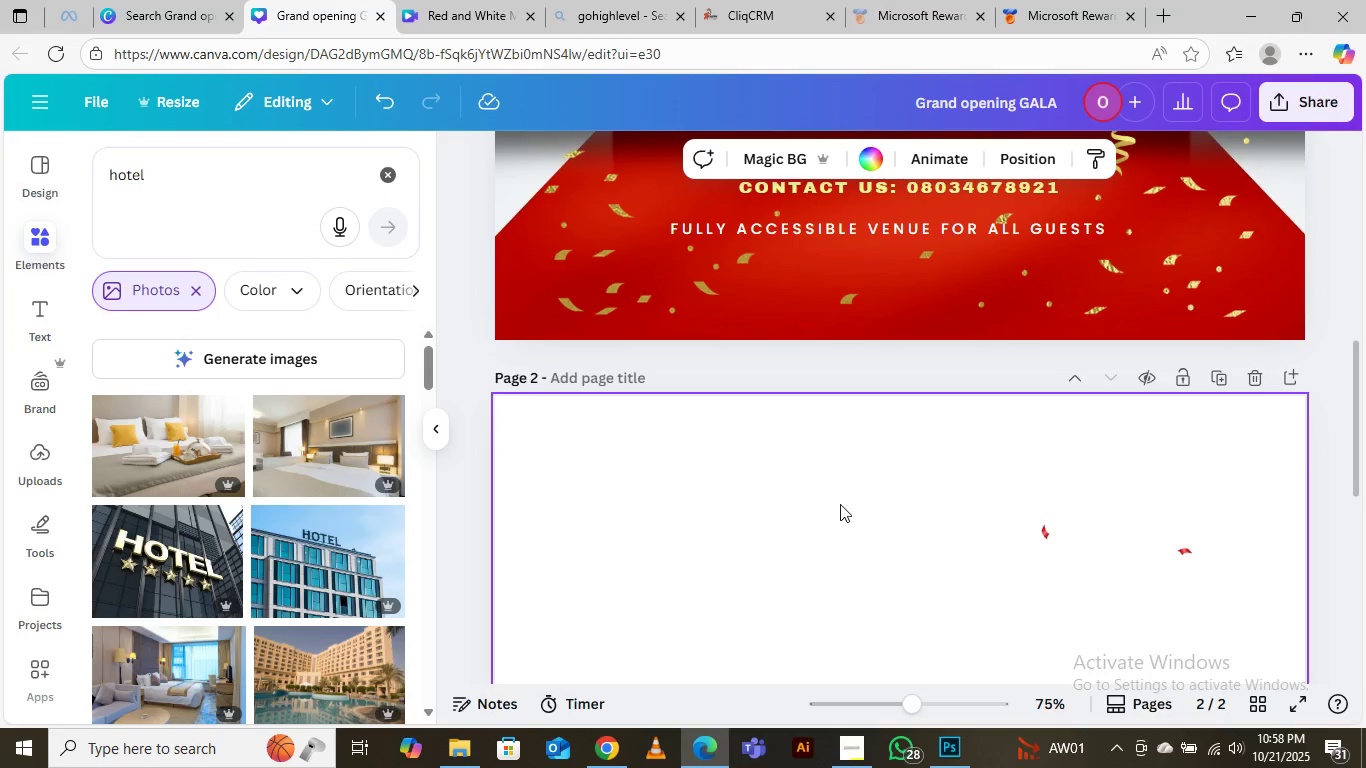 
scroll: coordinate [839, 502], scroll_direction: up, amount: 7.0
 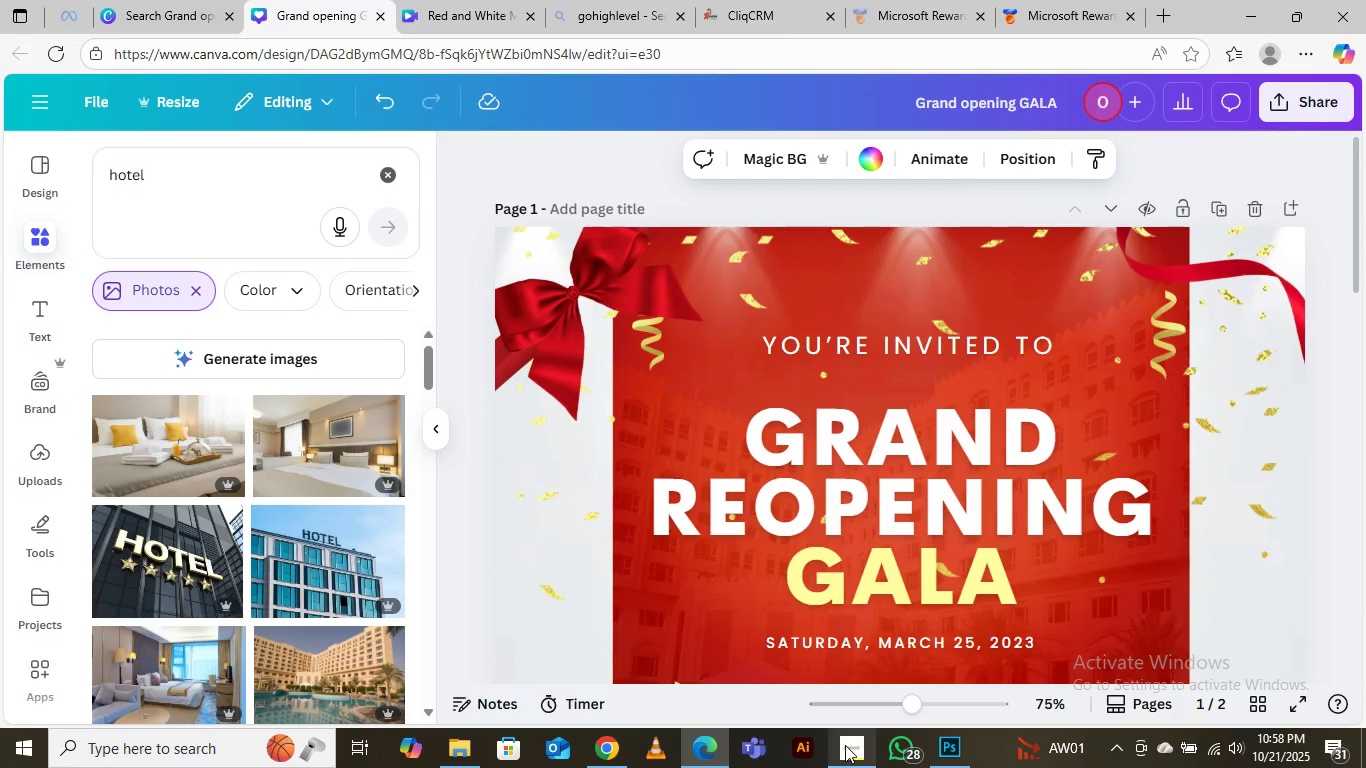 
left_click([829, 642])
 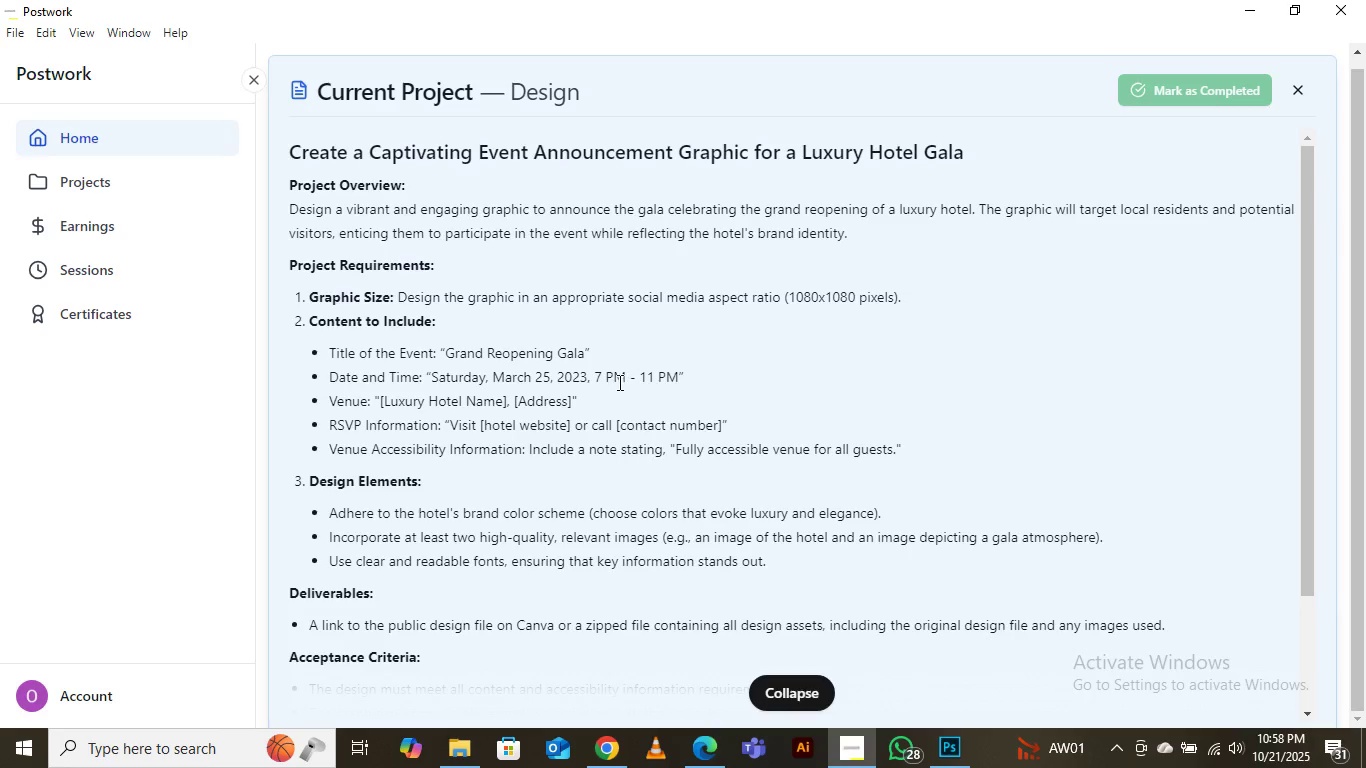 
left_click_drag(start_coordinate=[594, 375], to_coordinate=[675, 370])
 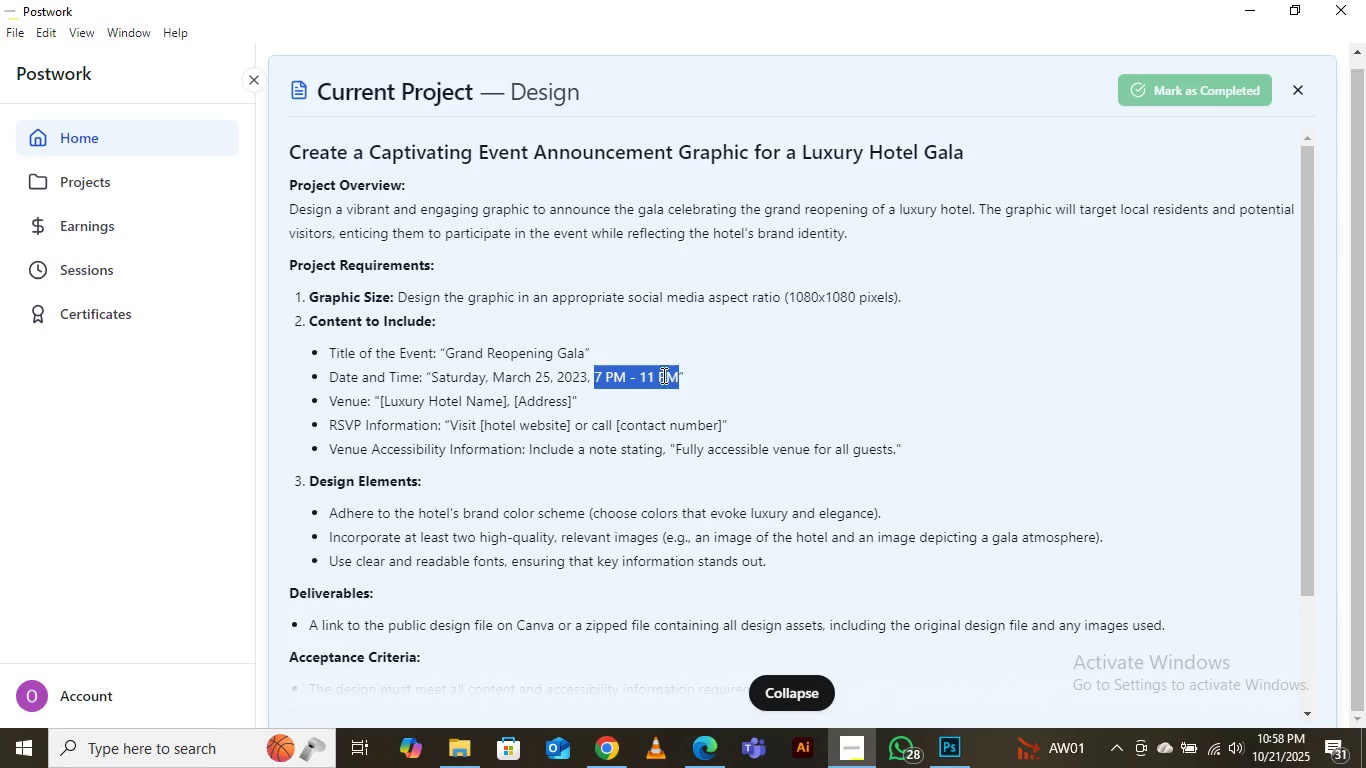 
right_click([662, 375])
 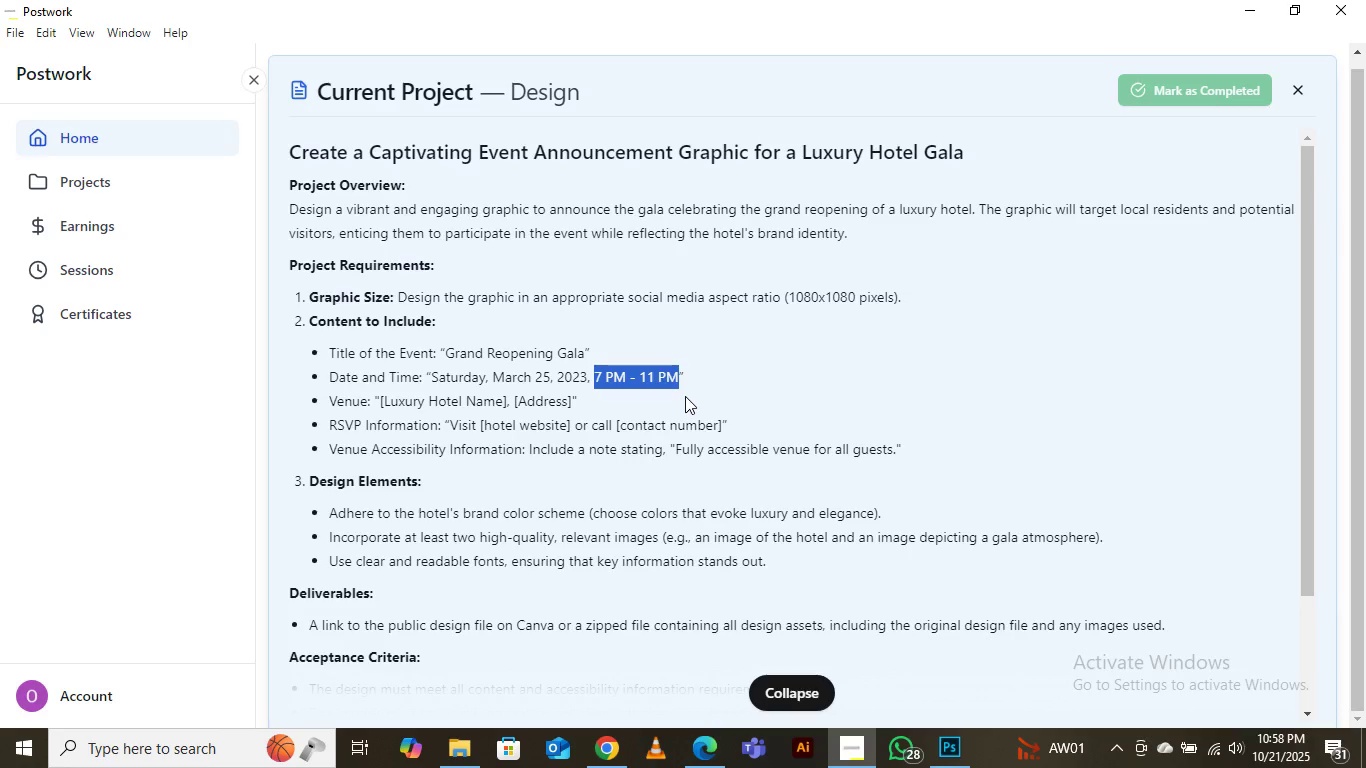 
key(Control+C)
 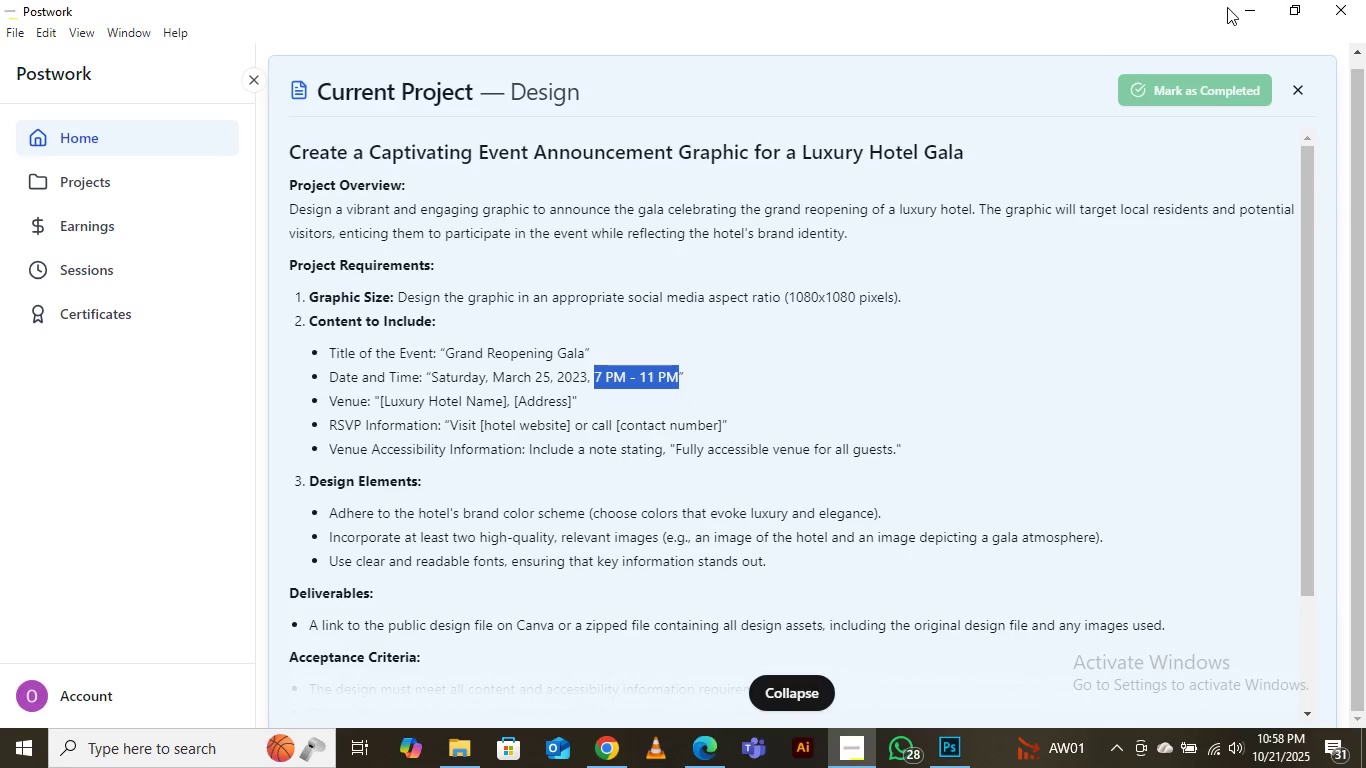 
left_click([1237, 7])
 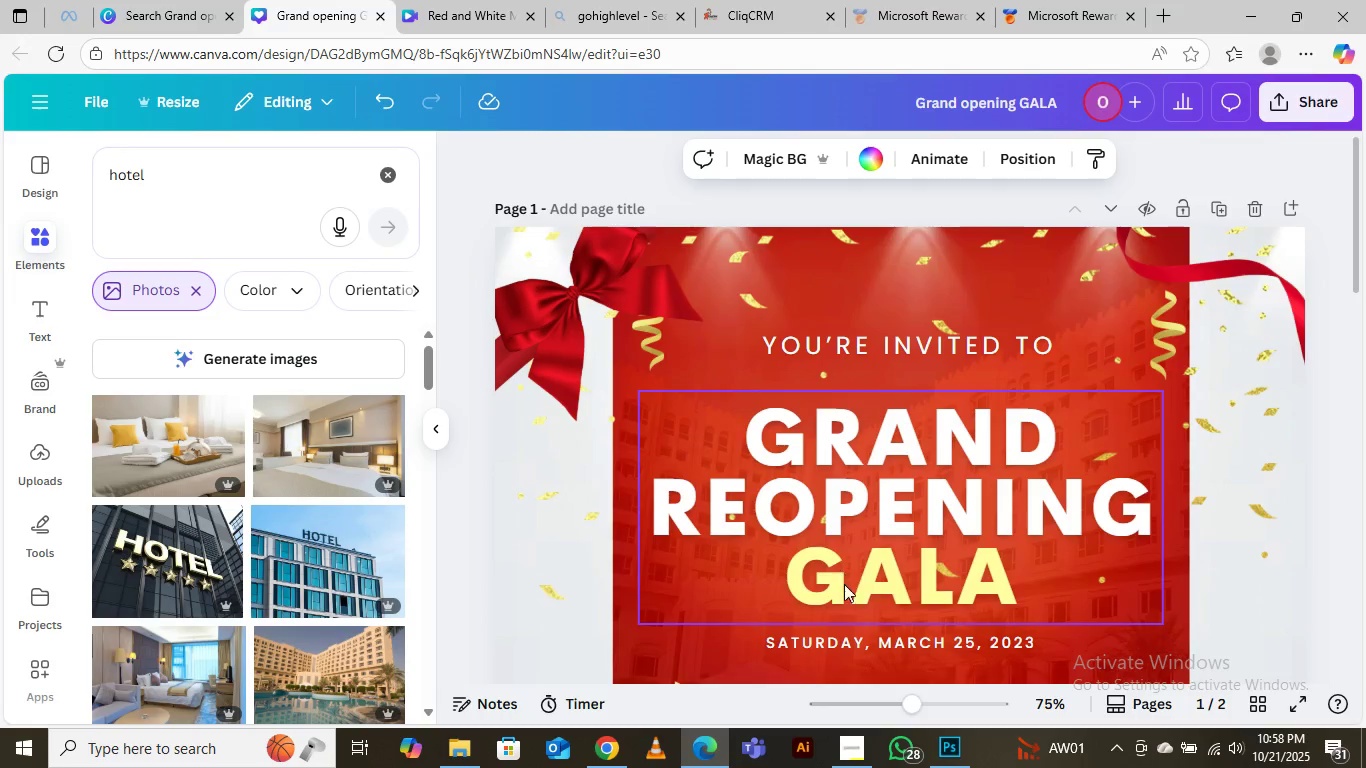 
scroll: coordinate [852, 575], scroll_direction: down, amount: 3.0
 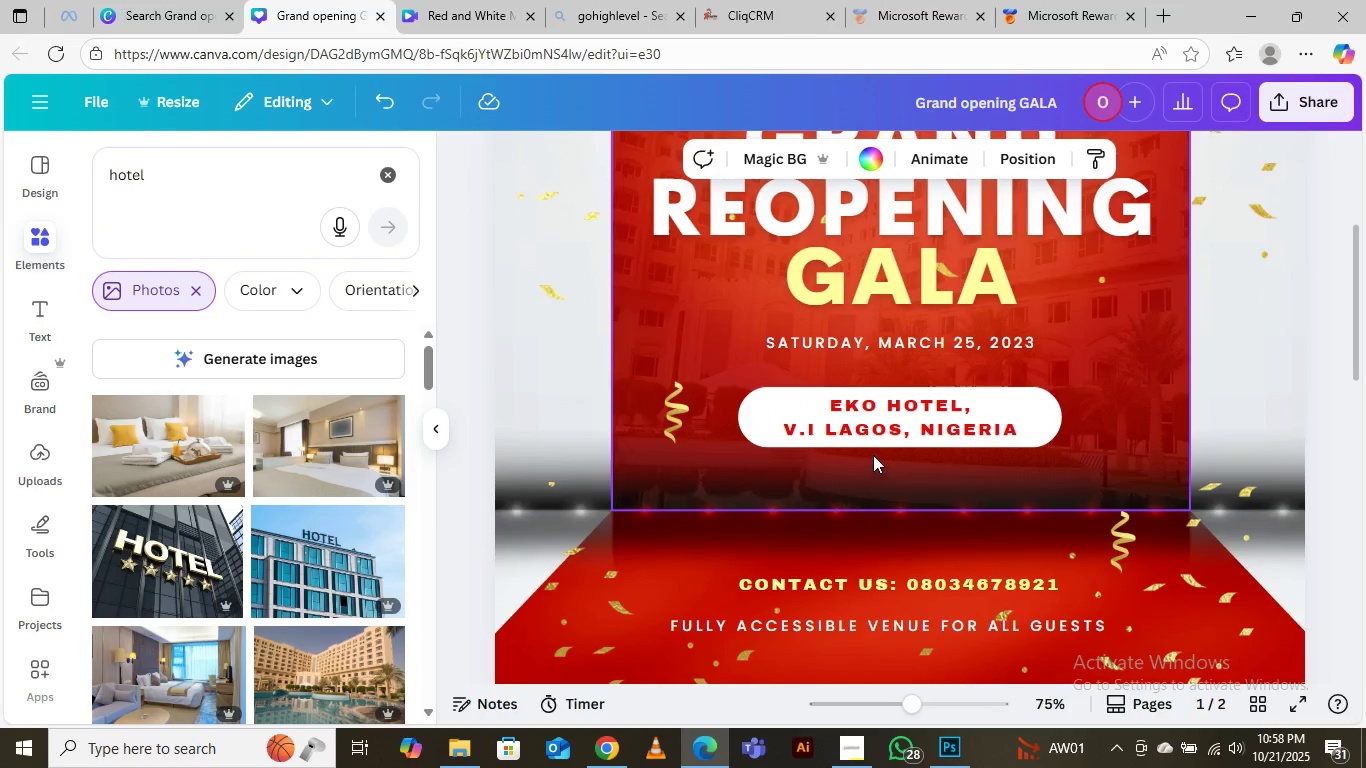 
scroll: coordinate [874, 455], scroll_direction: none, amount: 0.0
 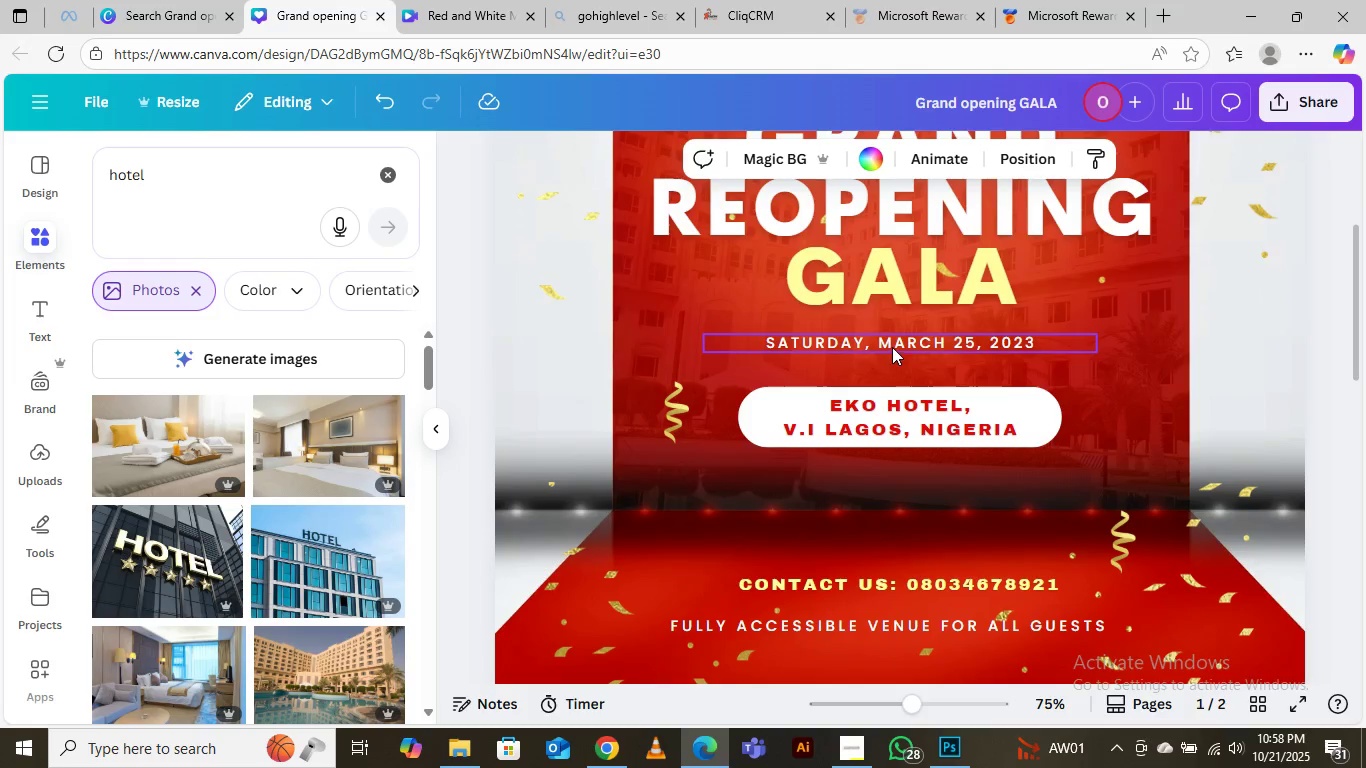 
left_click([892, 345])
 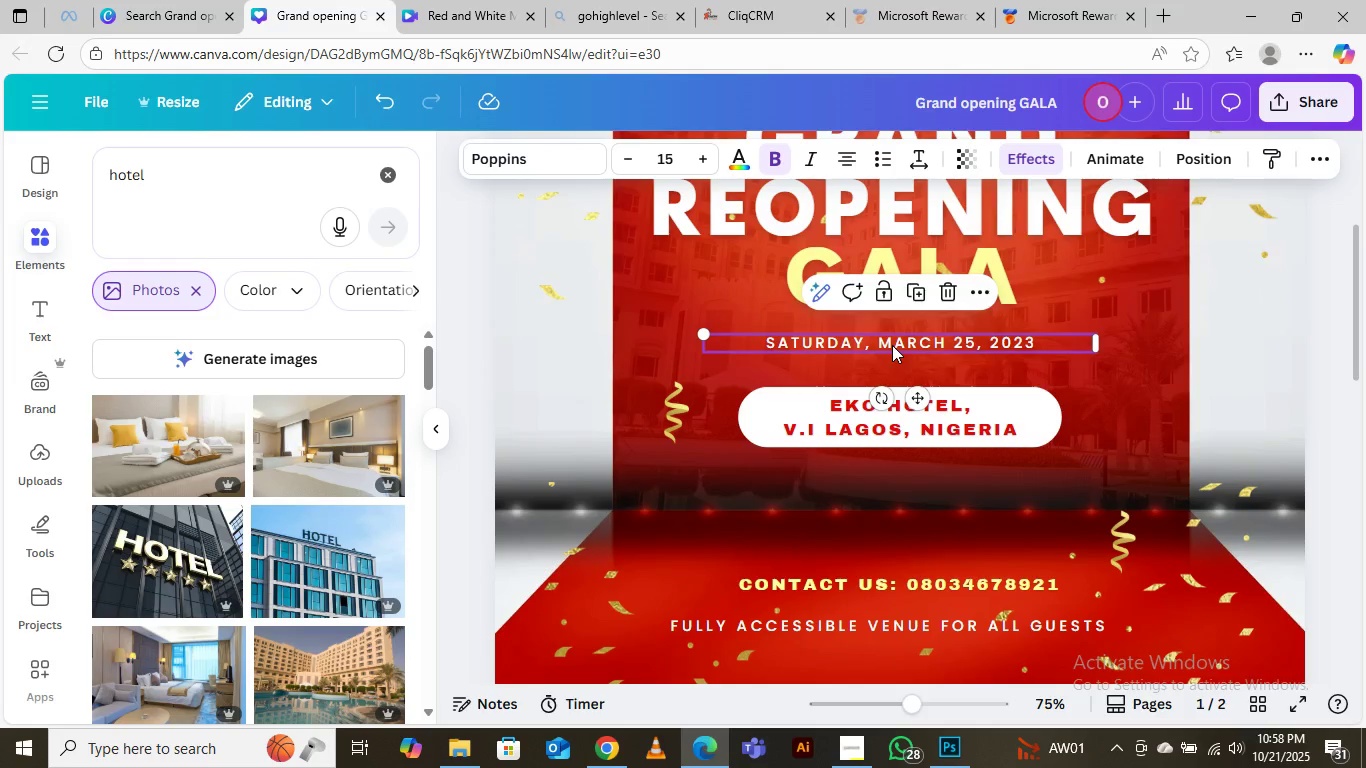 
hold_key(key=AltLeft, duration=1.53)
left_click_drag(start_coordinate=[892, 345], to_coordinate=[892, 373])
 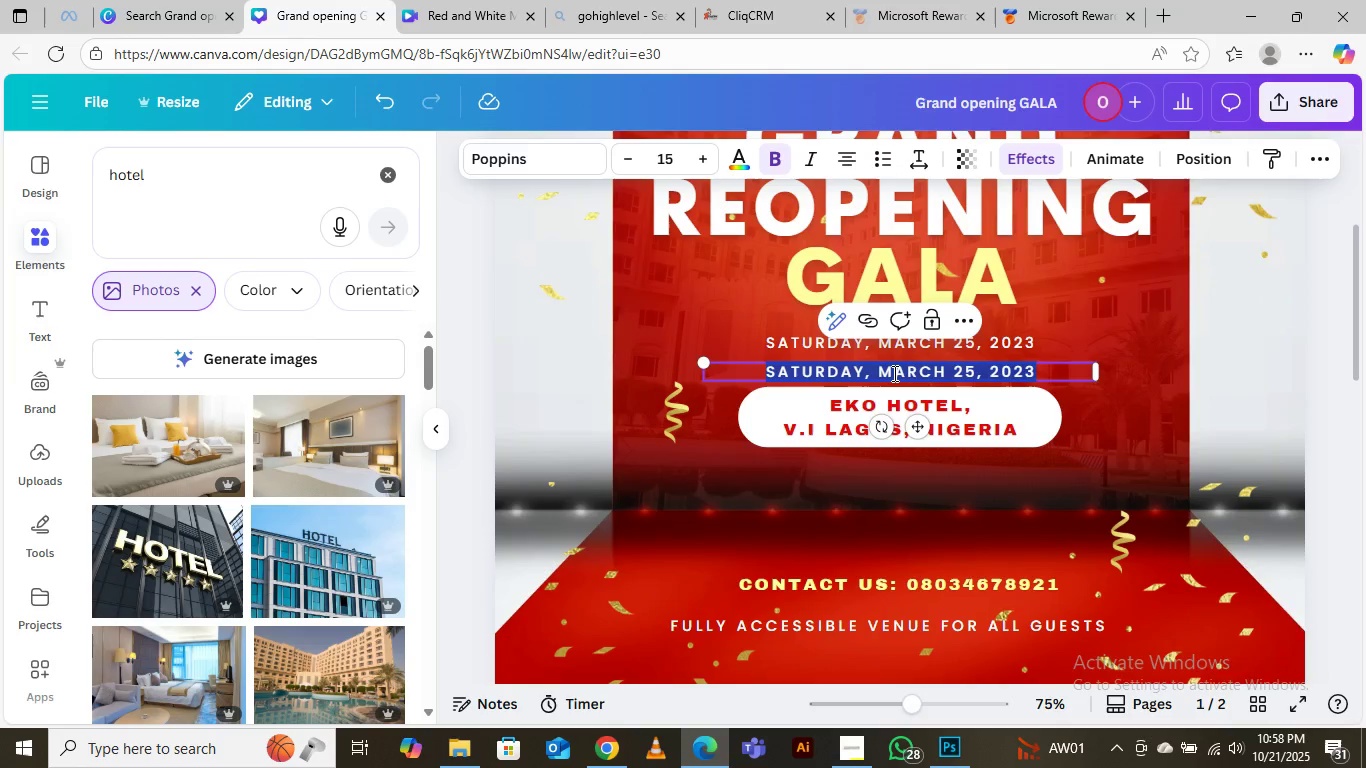 
hold_key(key=AltLeft, duration=0.33)
 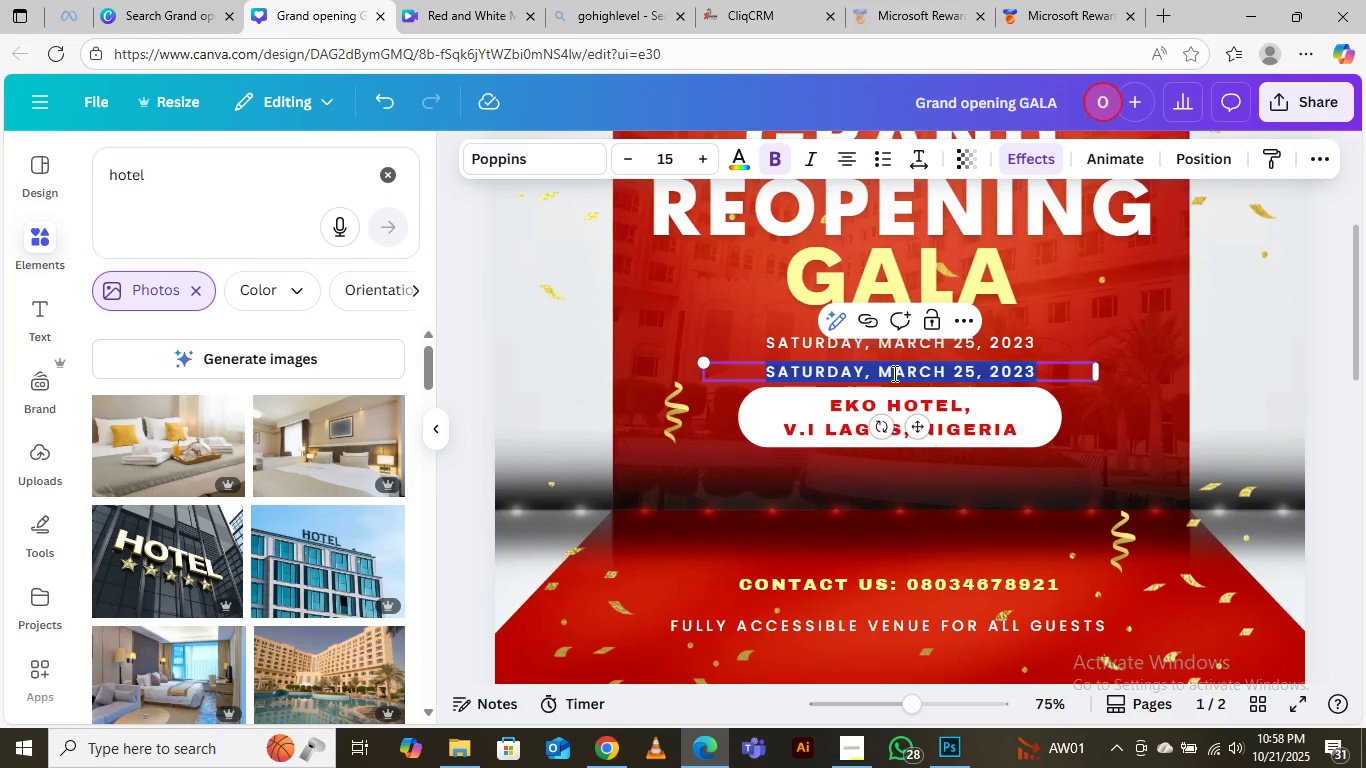 
double_click([893, 373])
 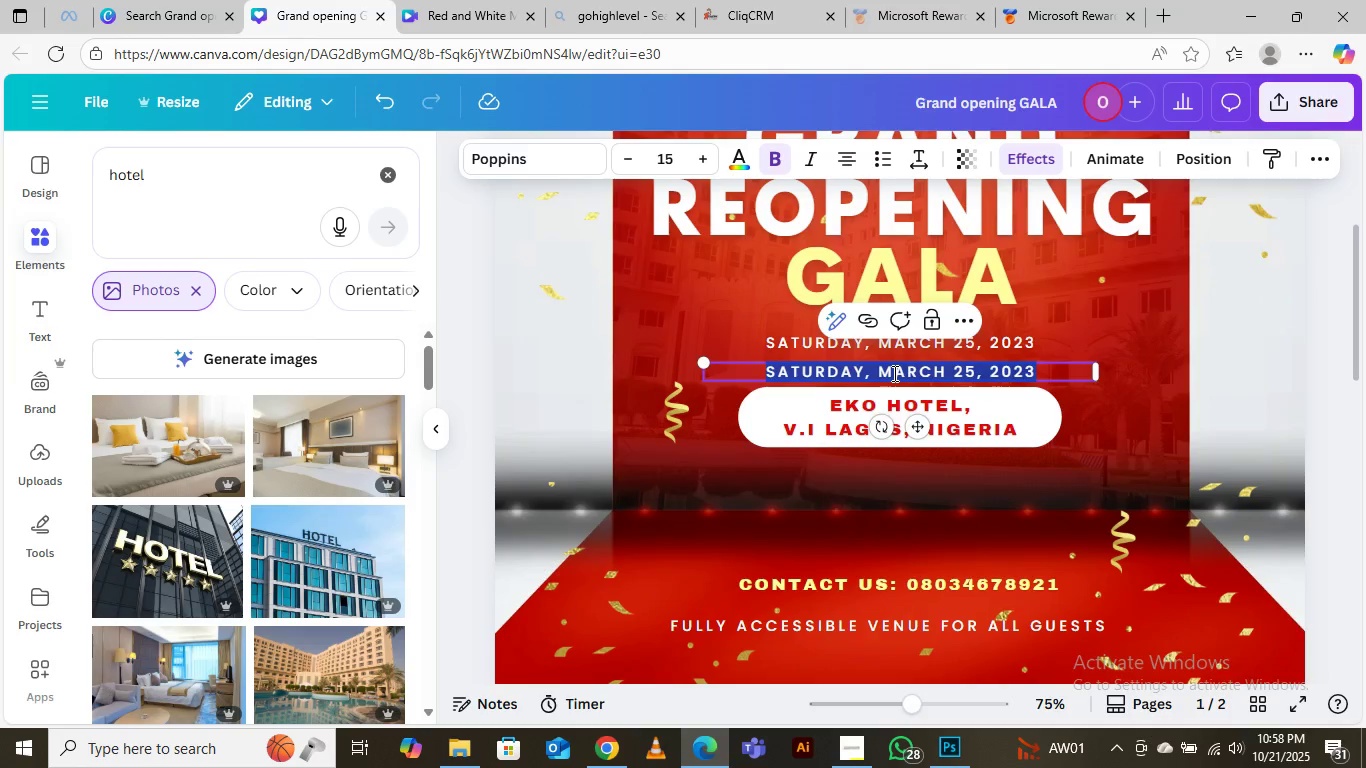 
key(Control+V)
 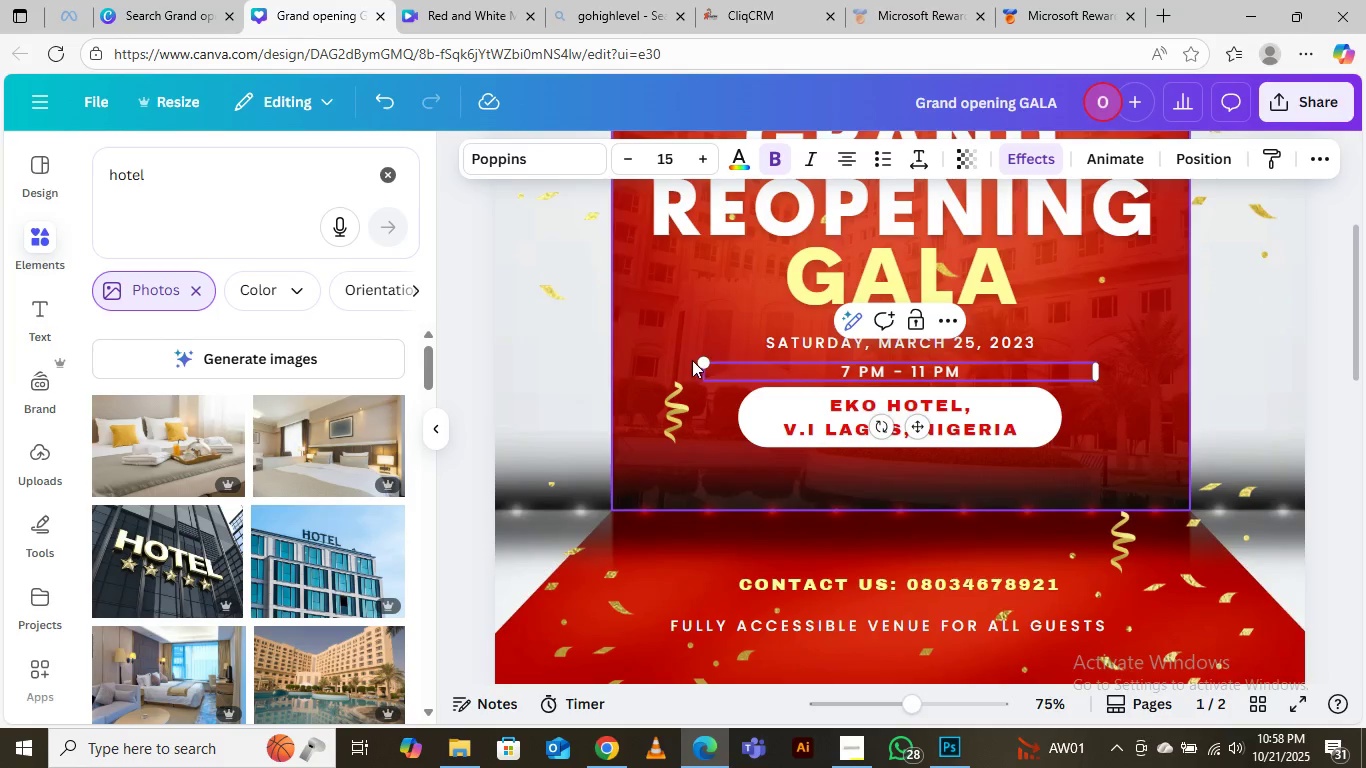 
left_click_drag(start_coordinate=[708, 366], to_coordinate=[573, 327])
 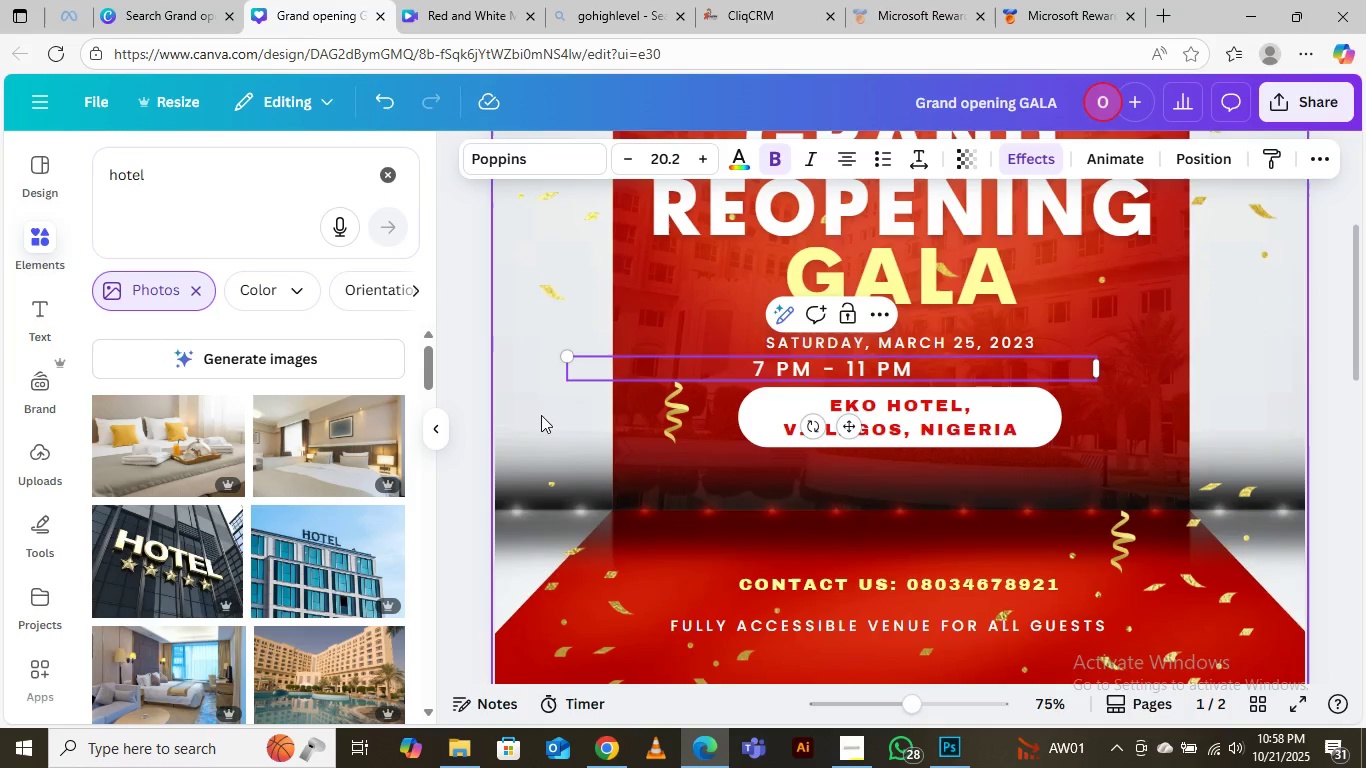 
left_click([542, 410])
 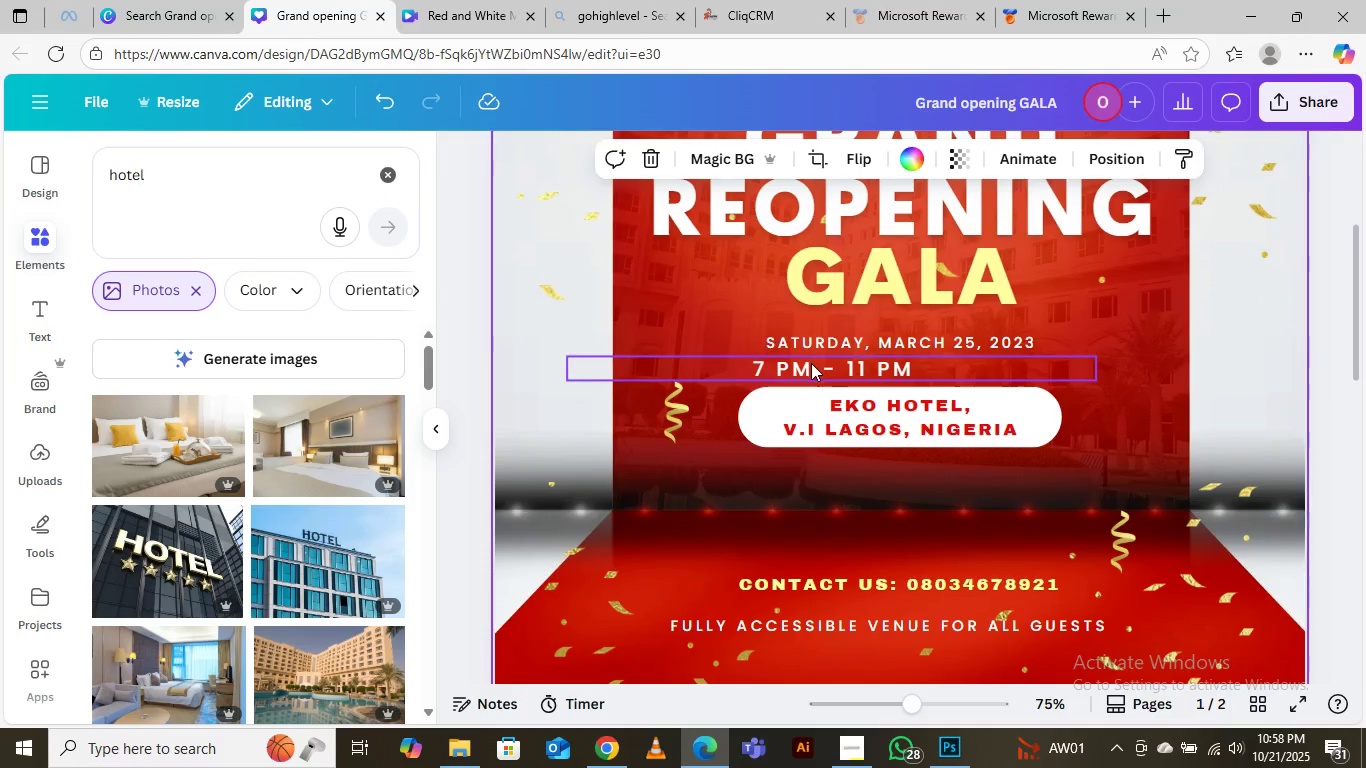 
left_click([811, 363])
 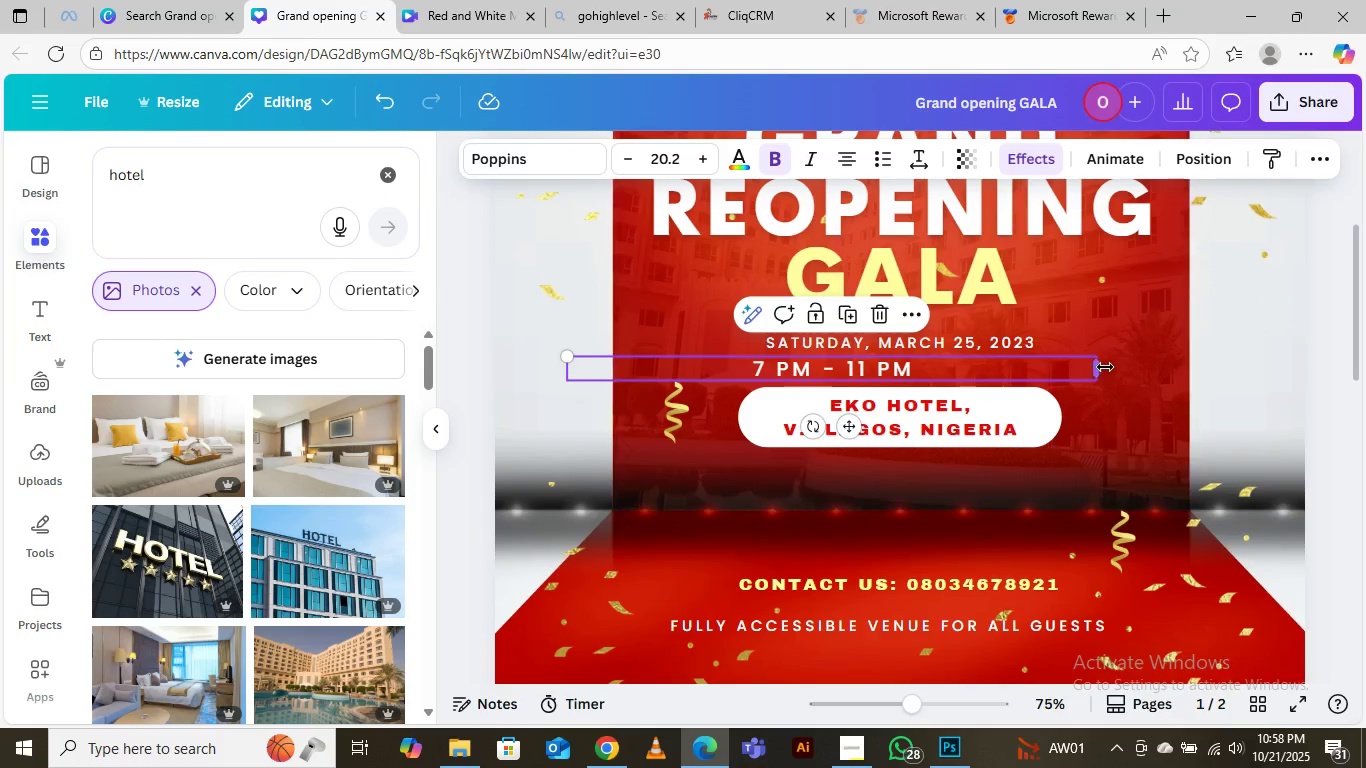 
left_click_drag(start_coordinate=[1102, 367], to_coordinate=[758, 371])
 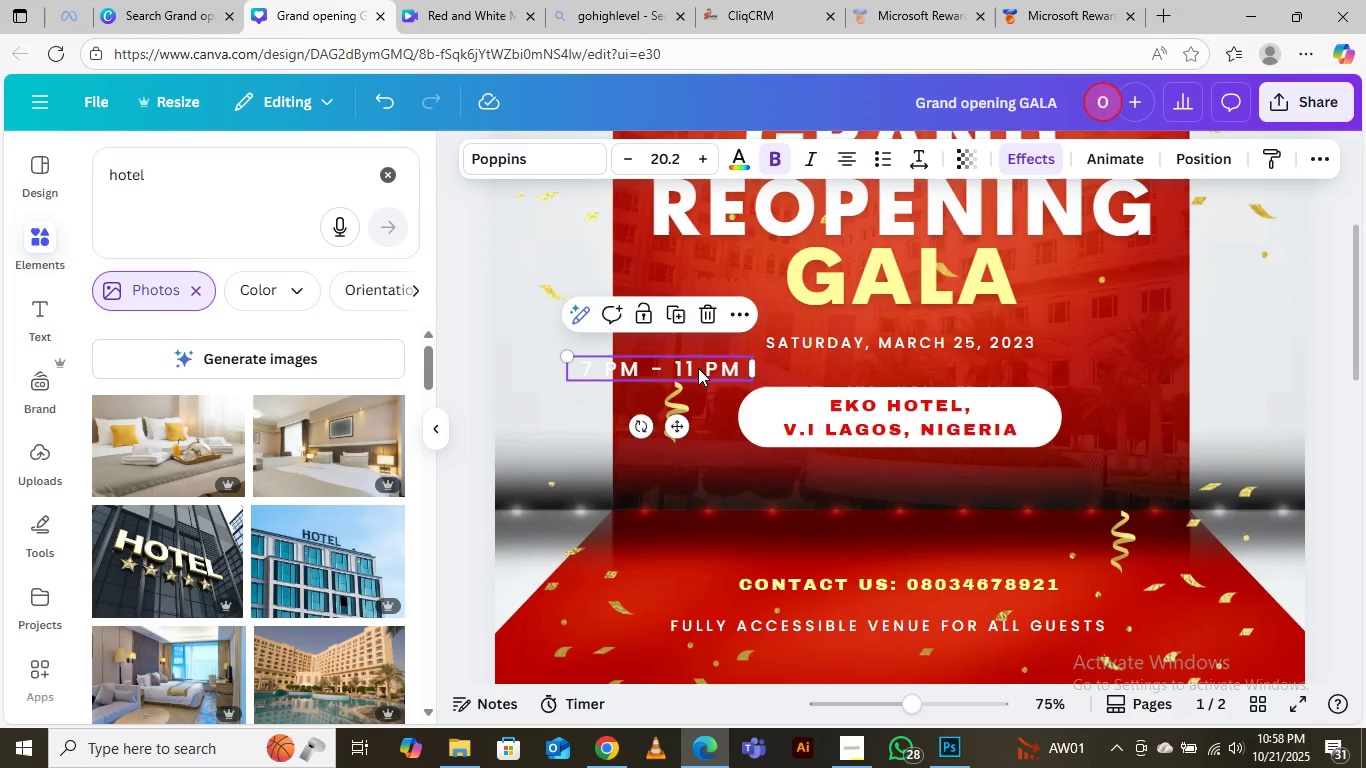 
left_click_drag(start_coordinate=[699, 369], to_coordinate=[927, 366])
 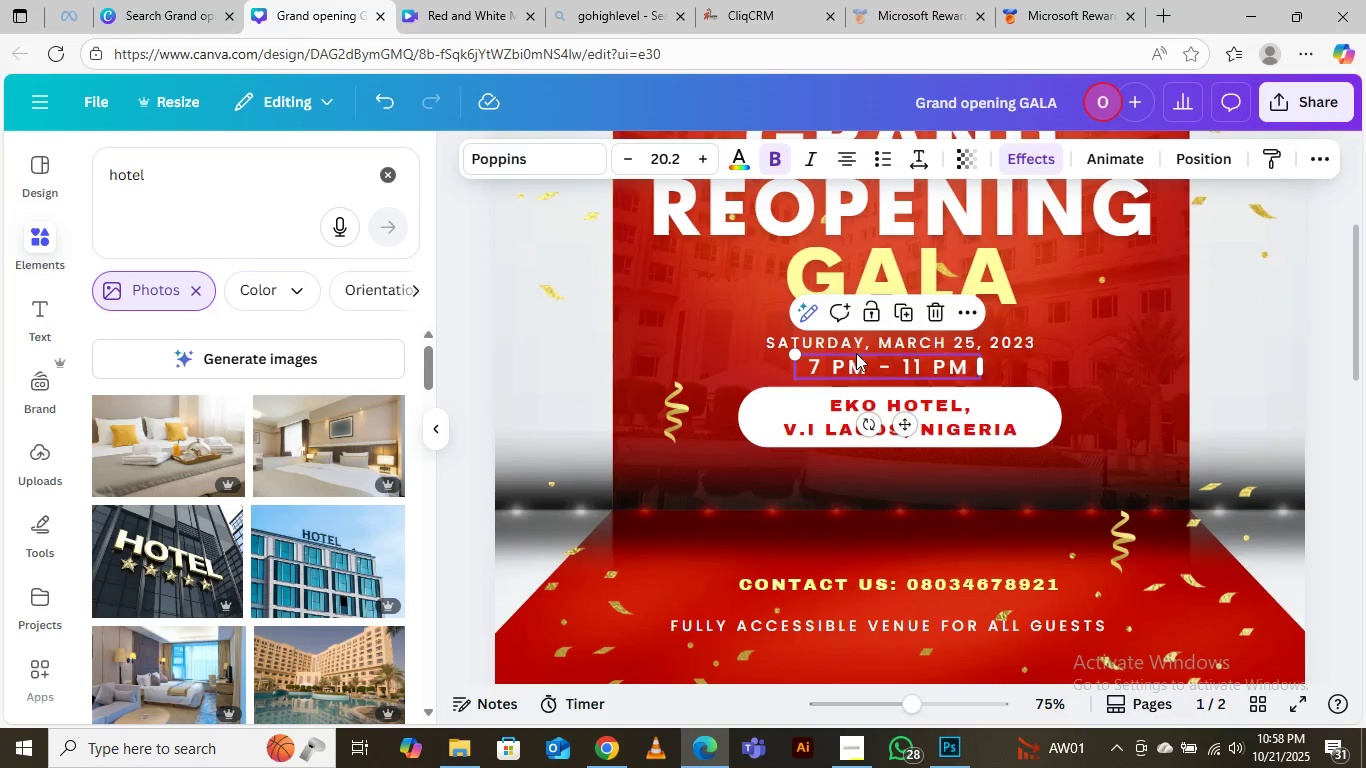 
left_click_drag(start_coordinate=[871, 345], to_coordinate=[871, 332])
 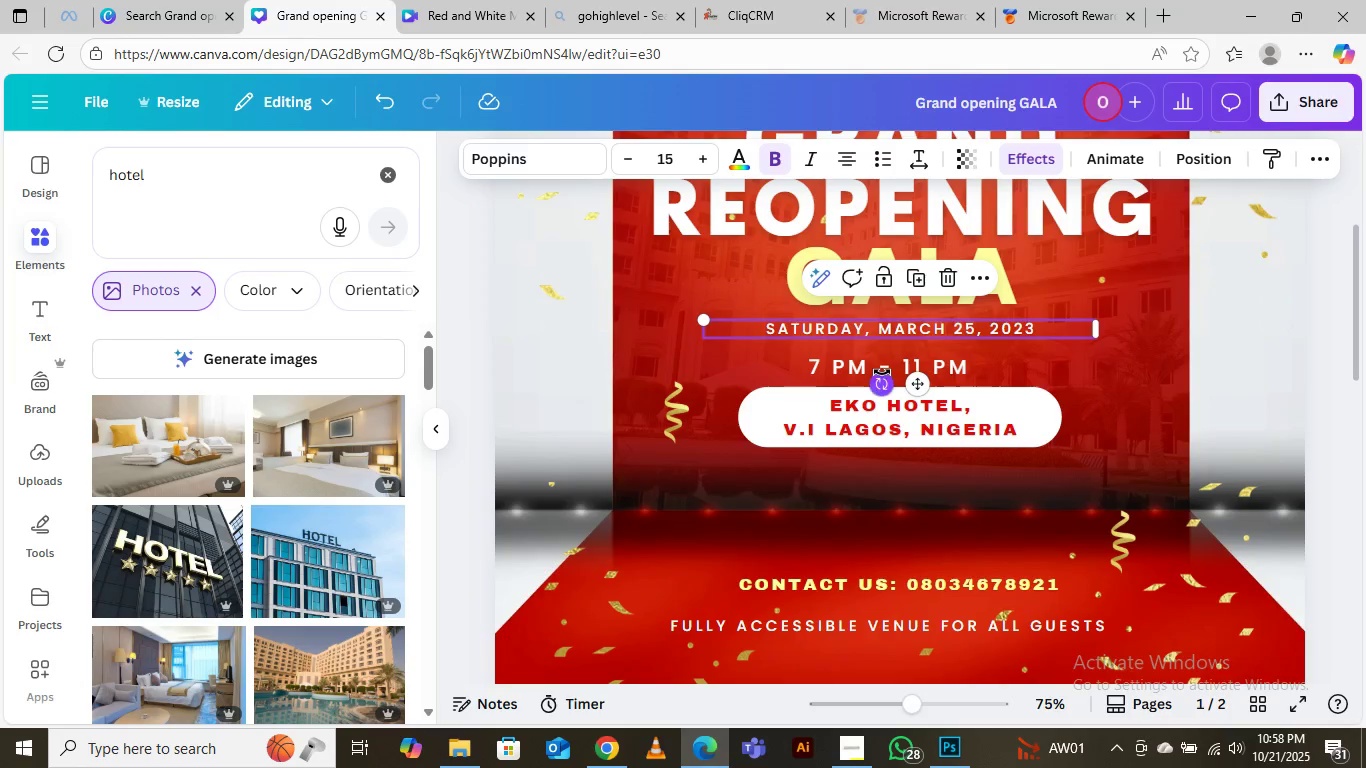 
left_click([883, 372])
 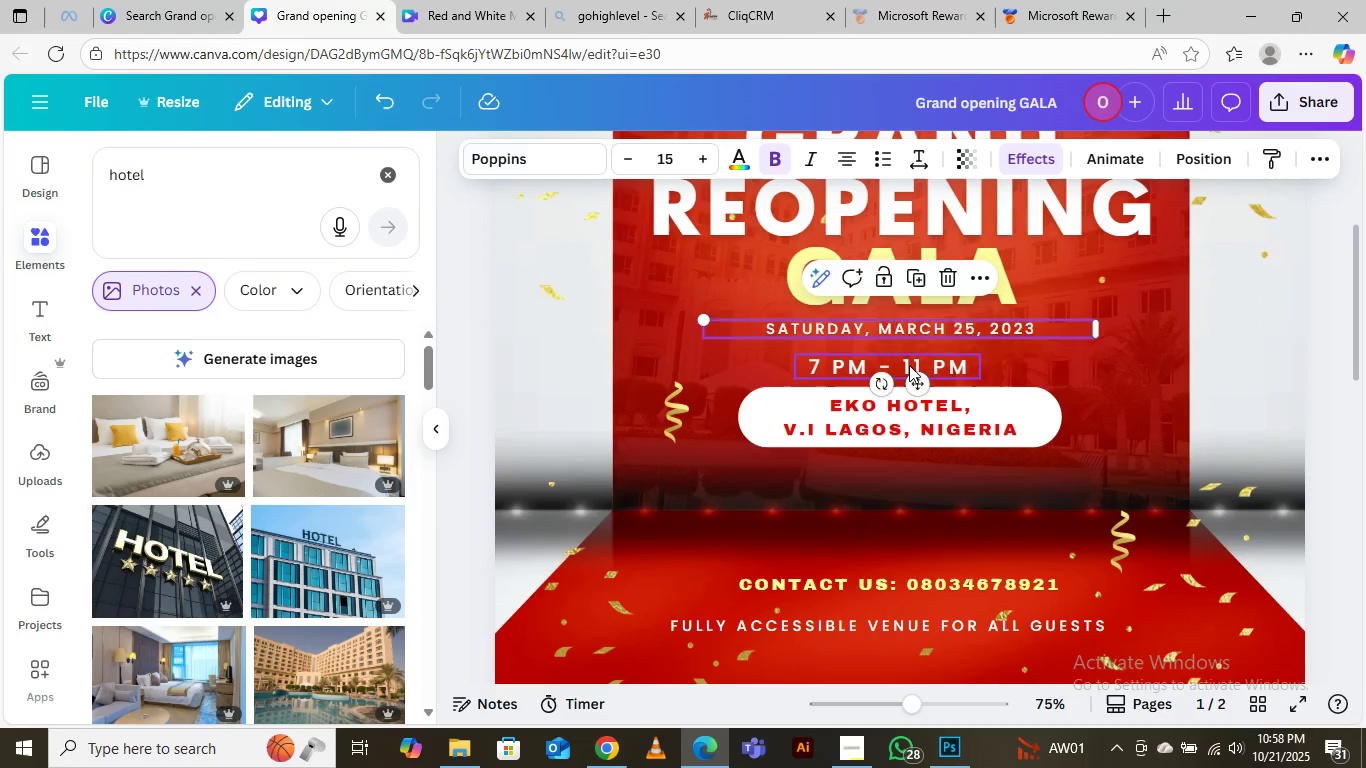 
left_click([909, 365])
 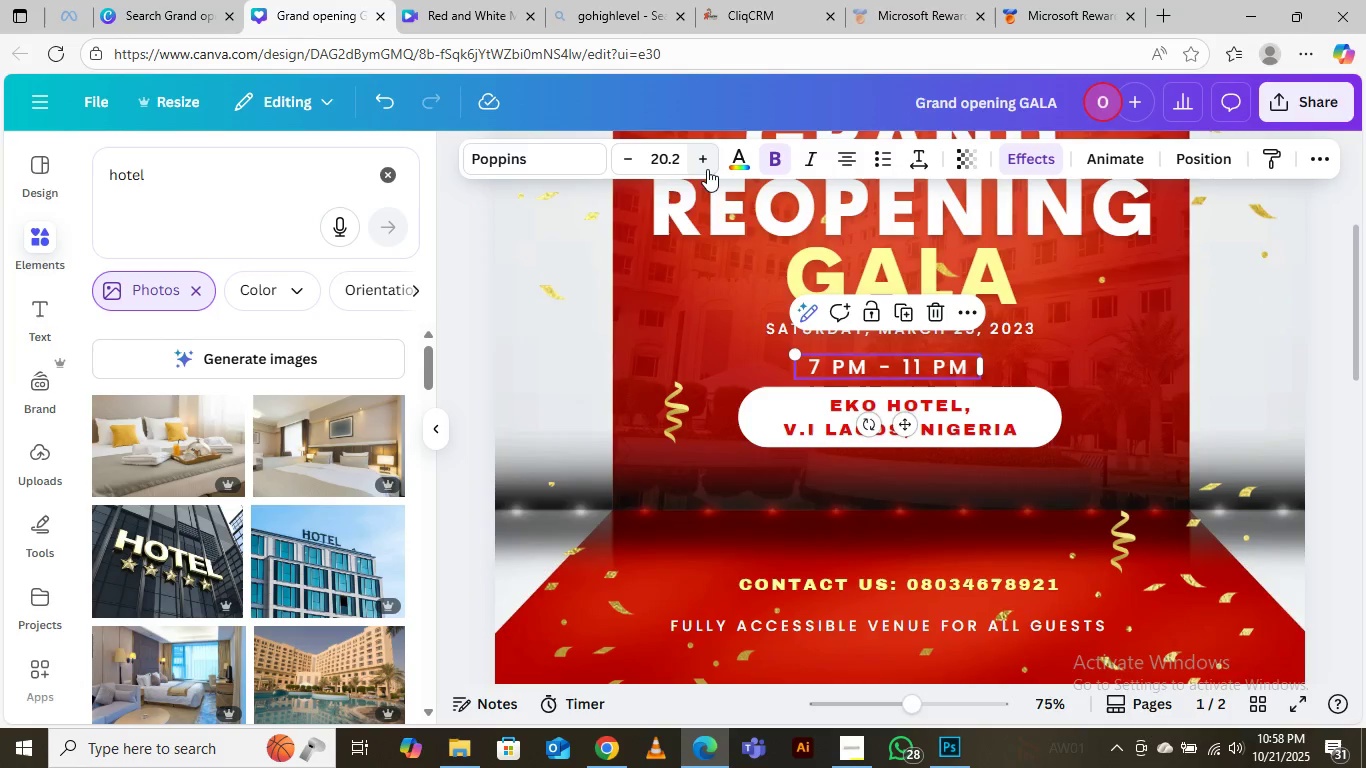 
double_click([707, 169])
 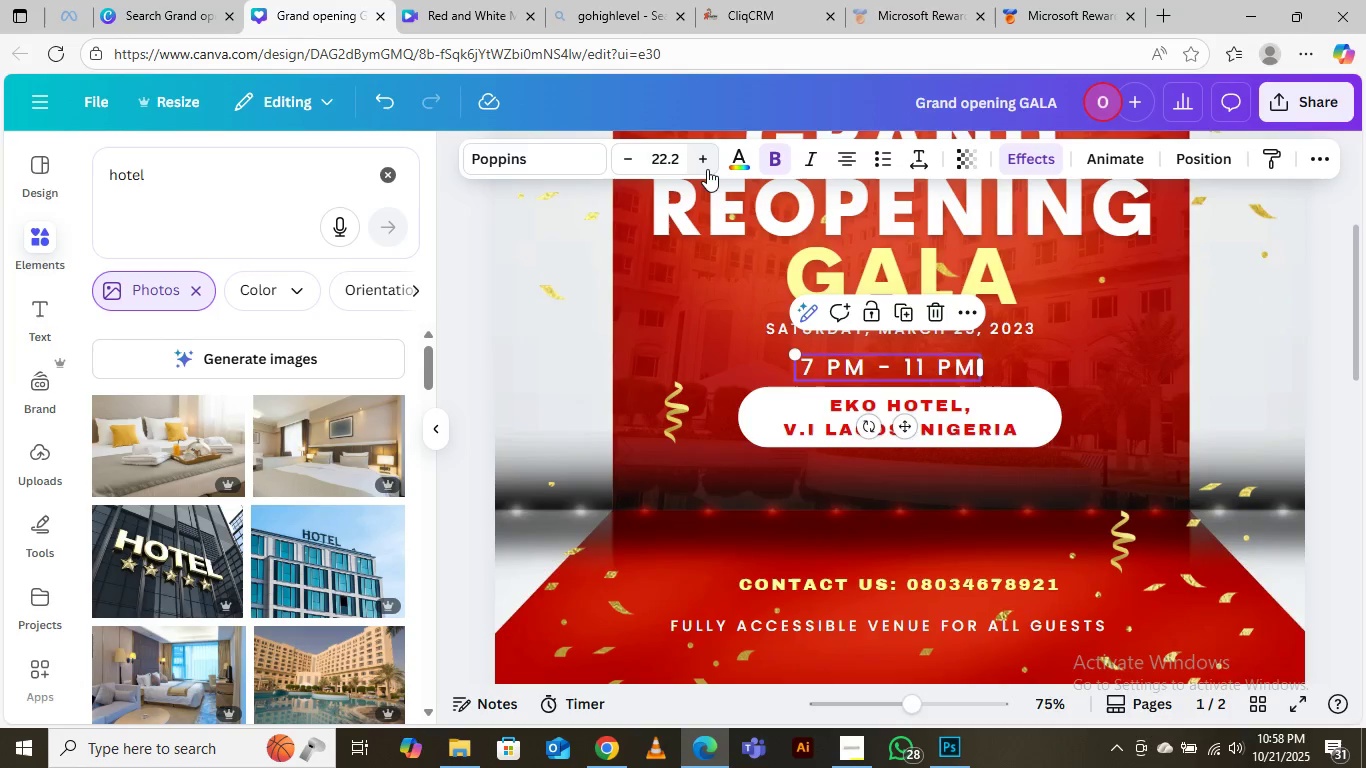 
triple_click([707, 169])
 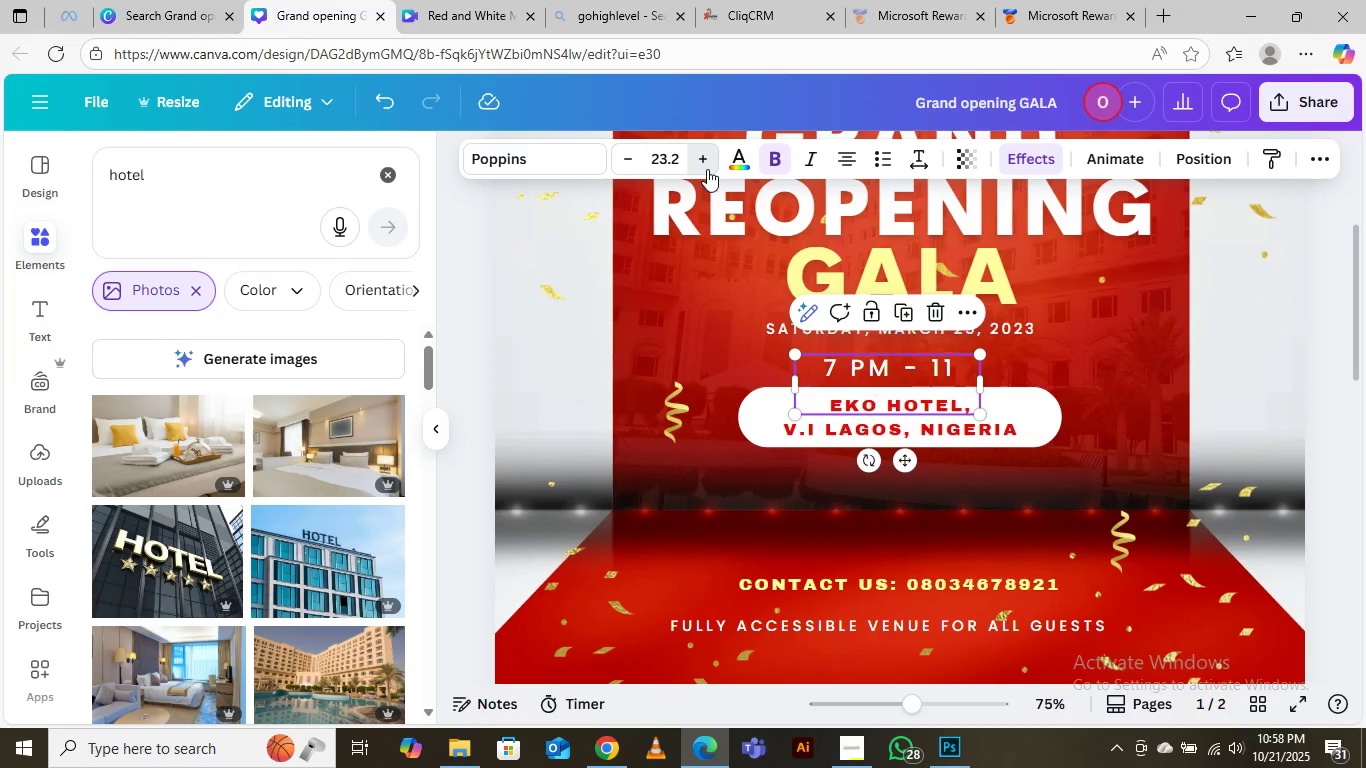 
triple_click([707, 169])
 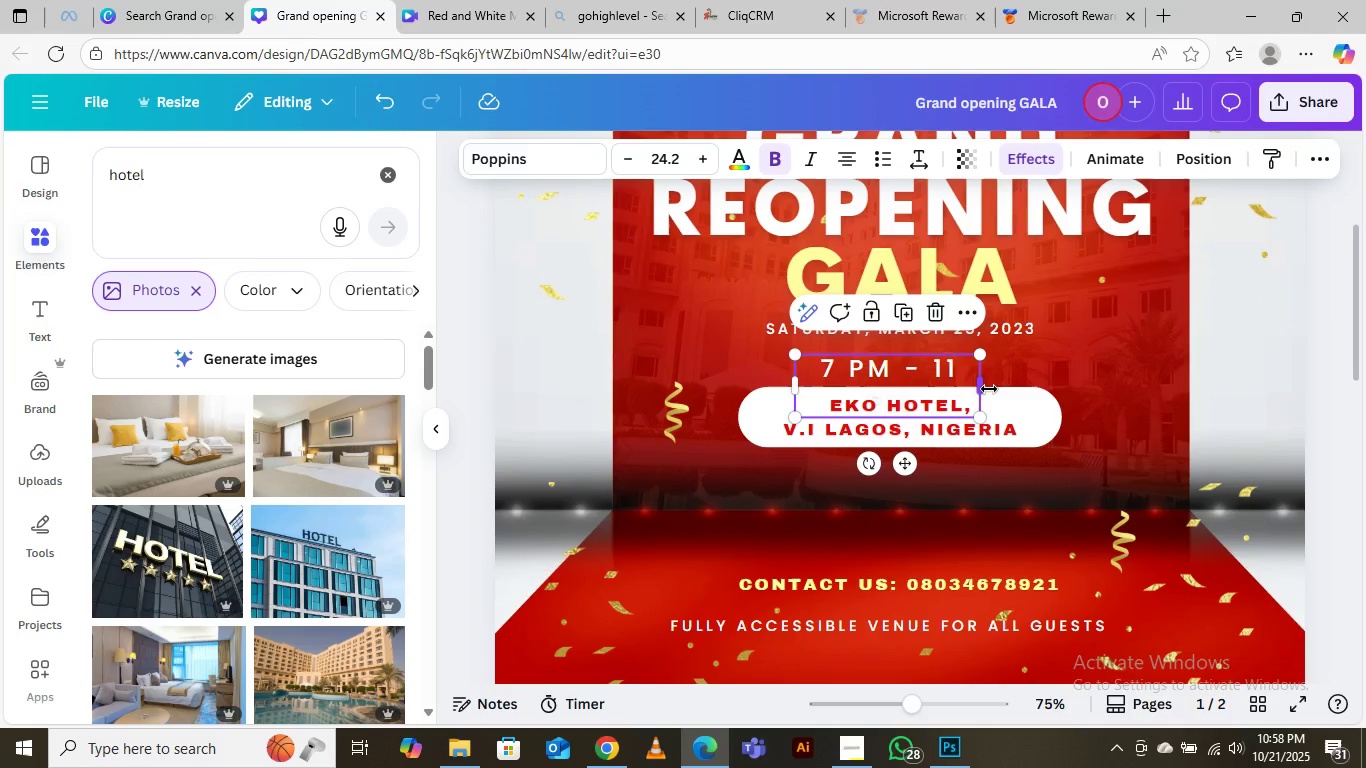 
left_click_drag(start_coordinate=[989, 395], to_coordinate=[1026, 387])
 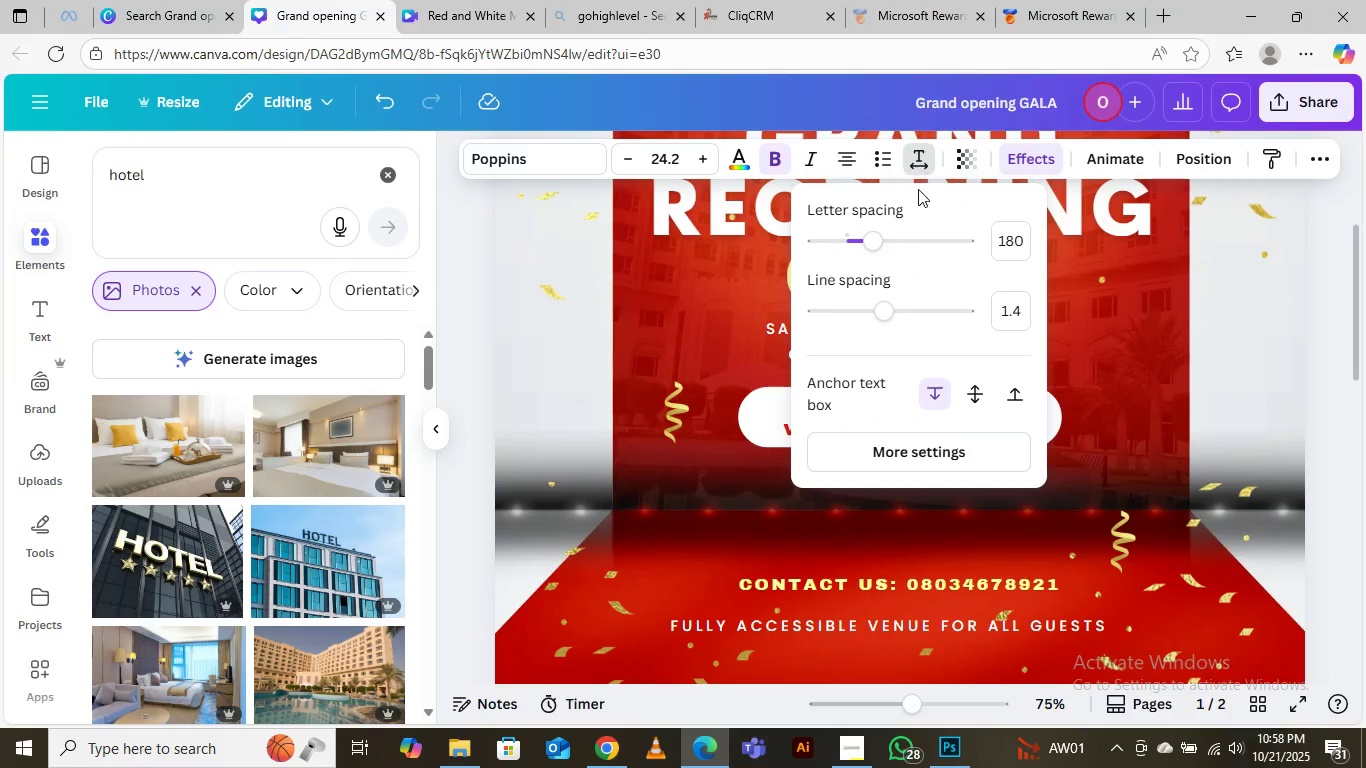 
left_click_drag(start_coordinate=[868, 250], to_coordinate=[860, 251])
 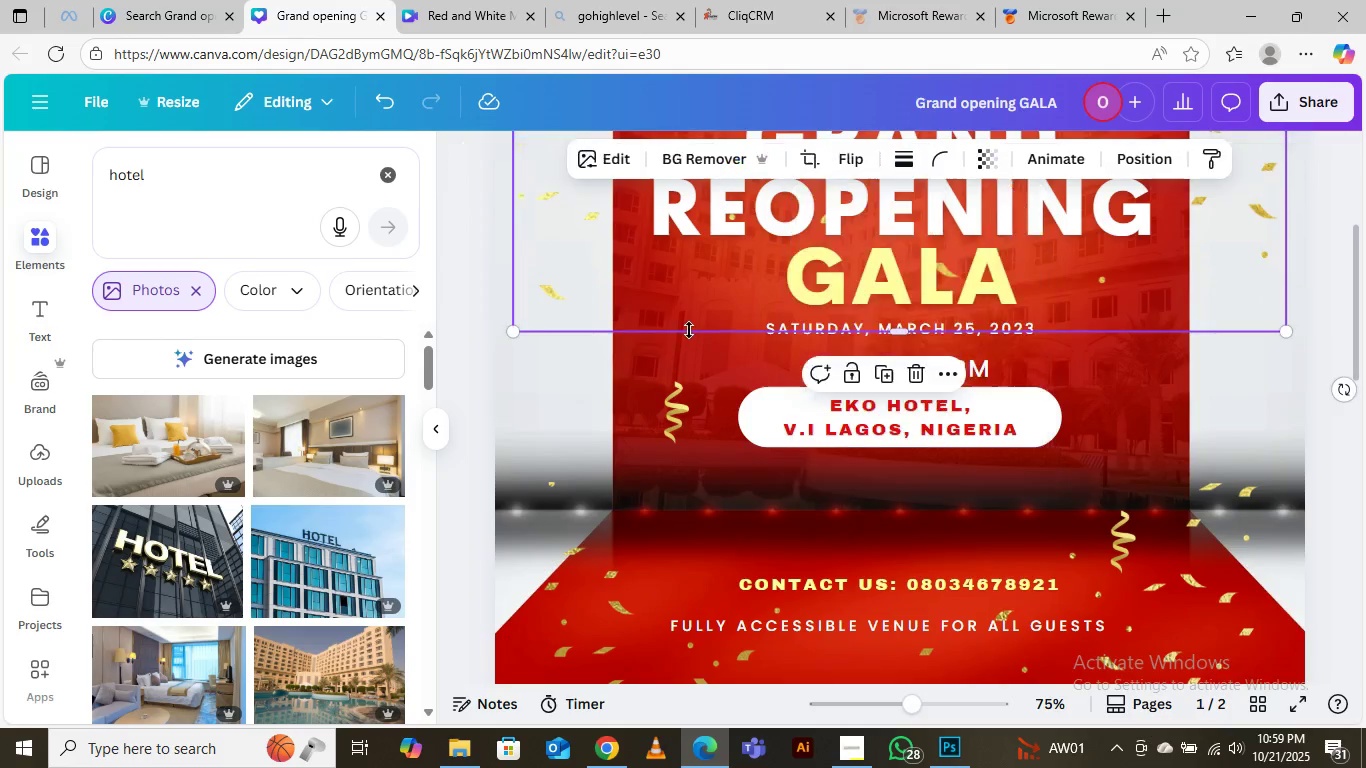 
left_click([689, 330])
 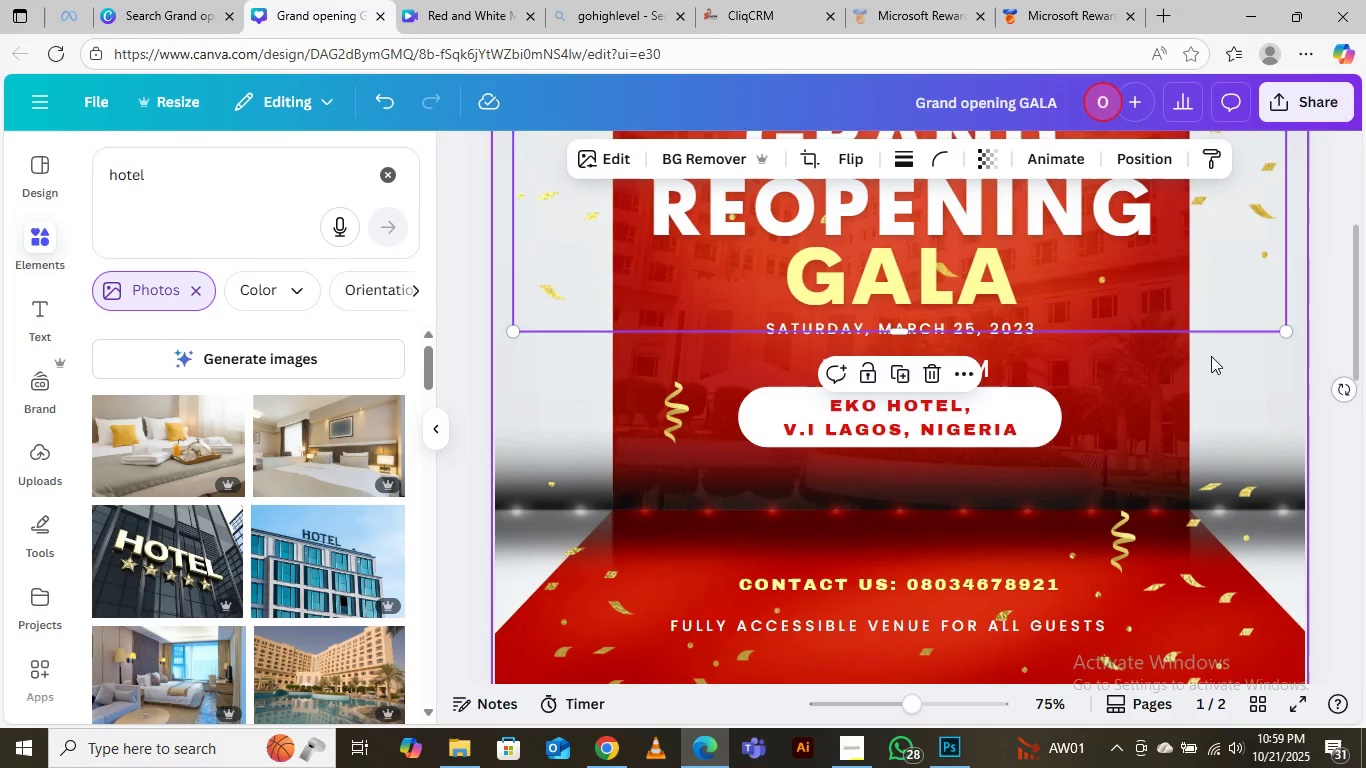 
left_click([1221, 354])
 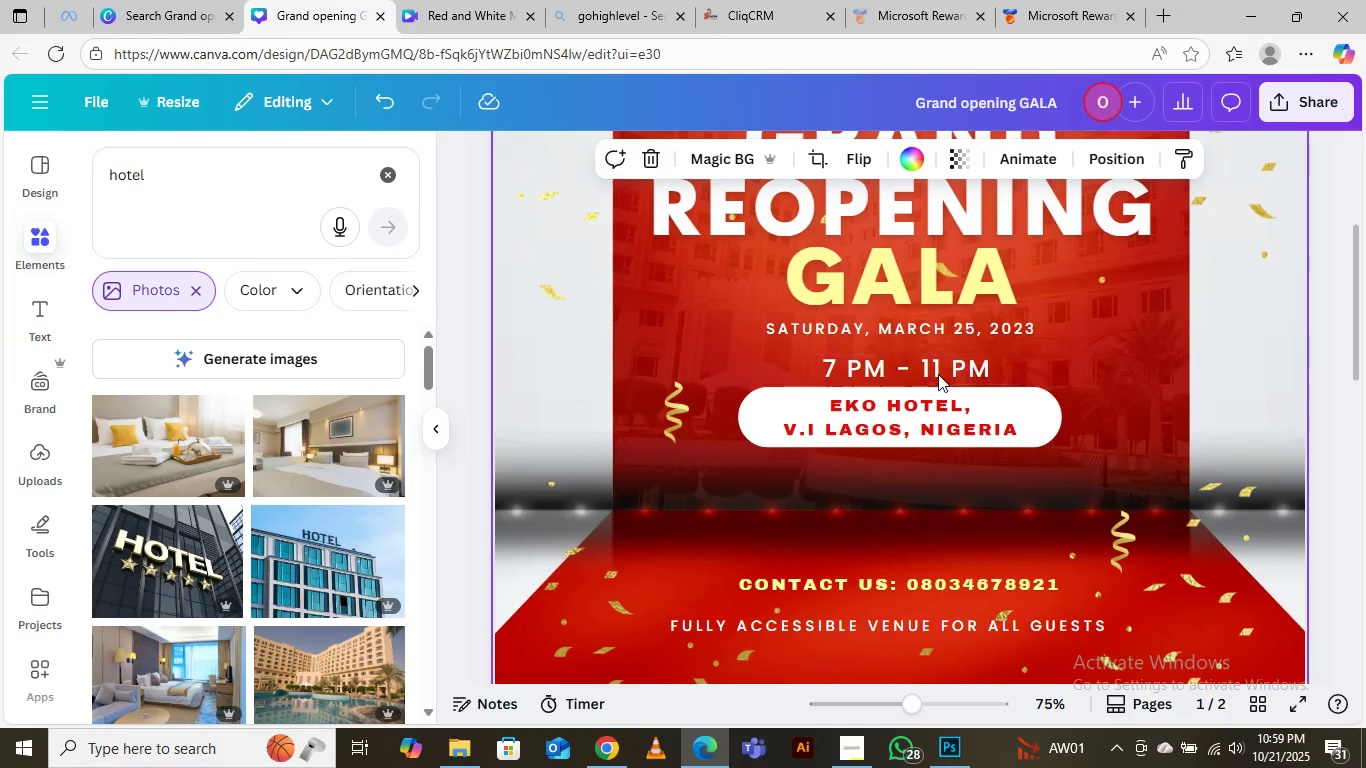 
left_click([938, 374])
 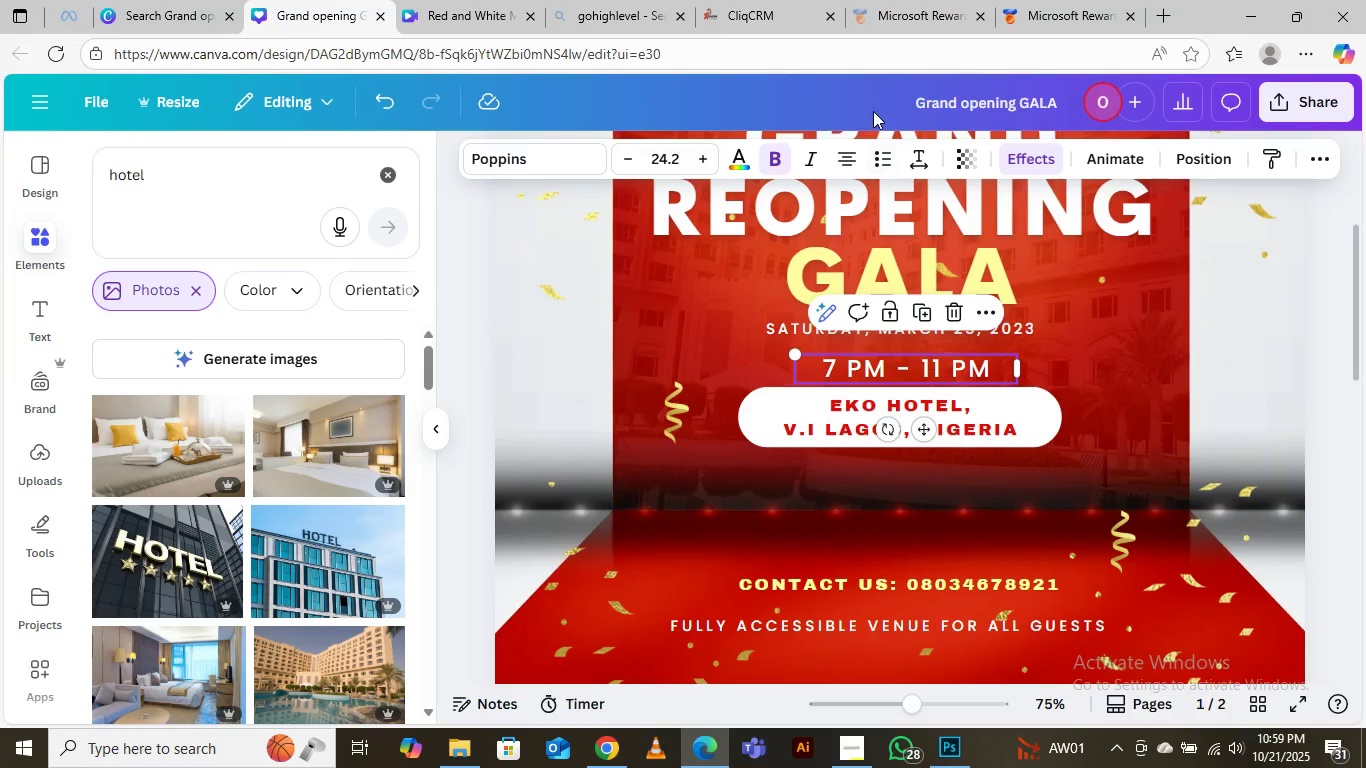 
left_click([908, 153])
 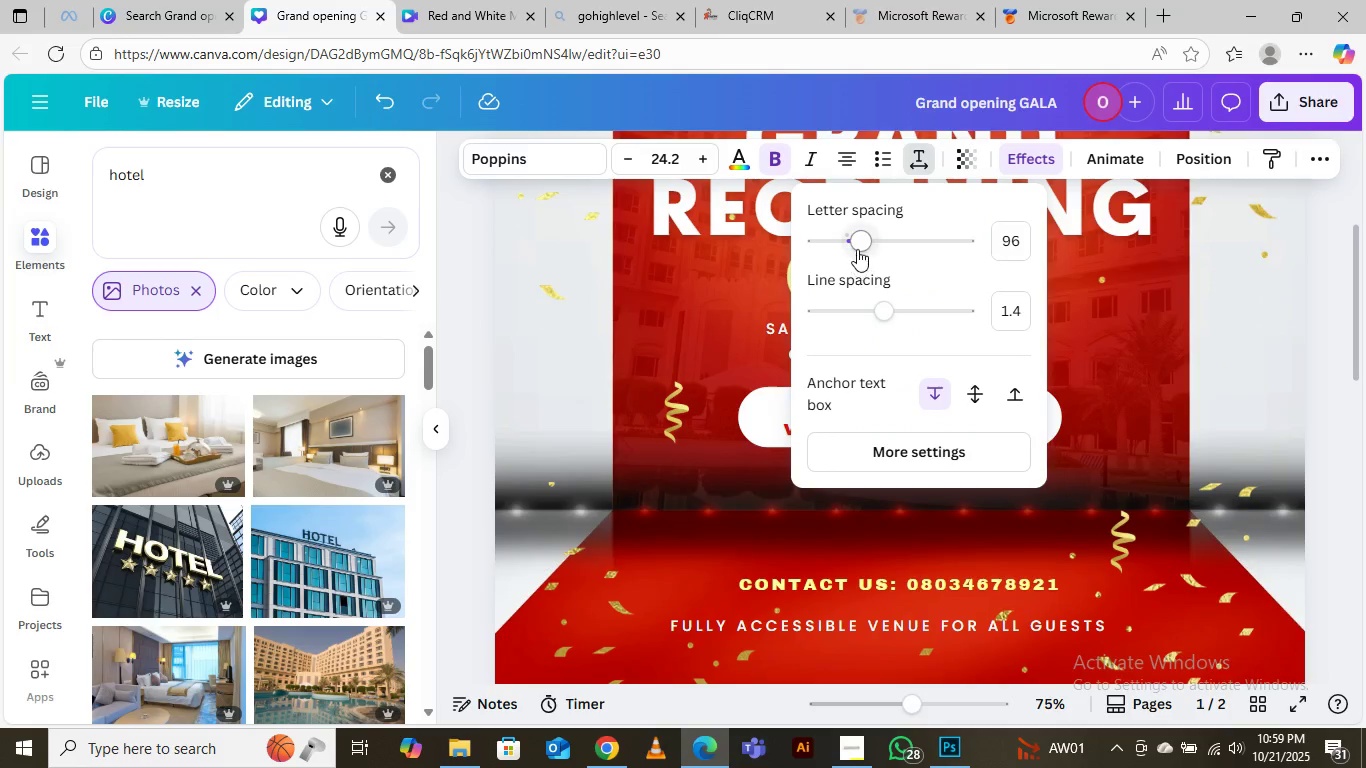 
left_click_drag(start_coordinate=[857, 245], to_coordinate=[844, 242])
 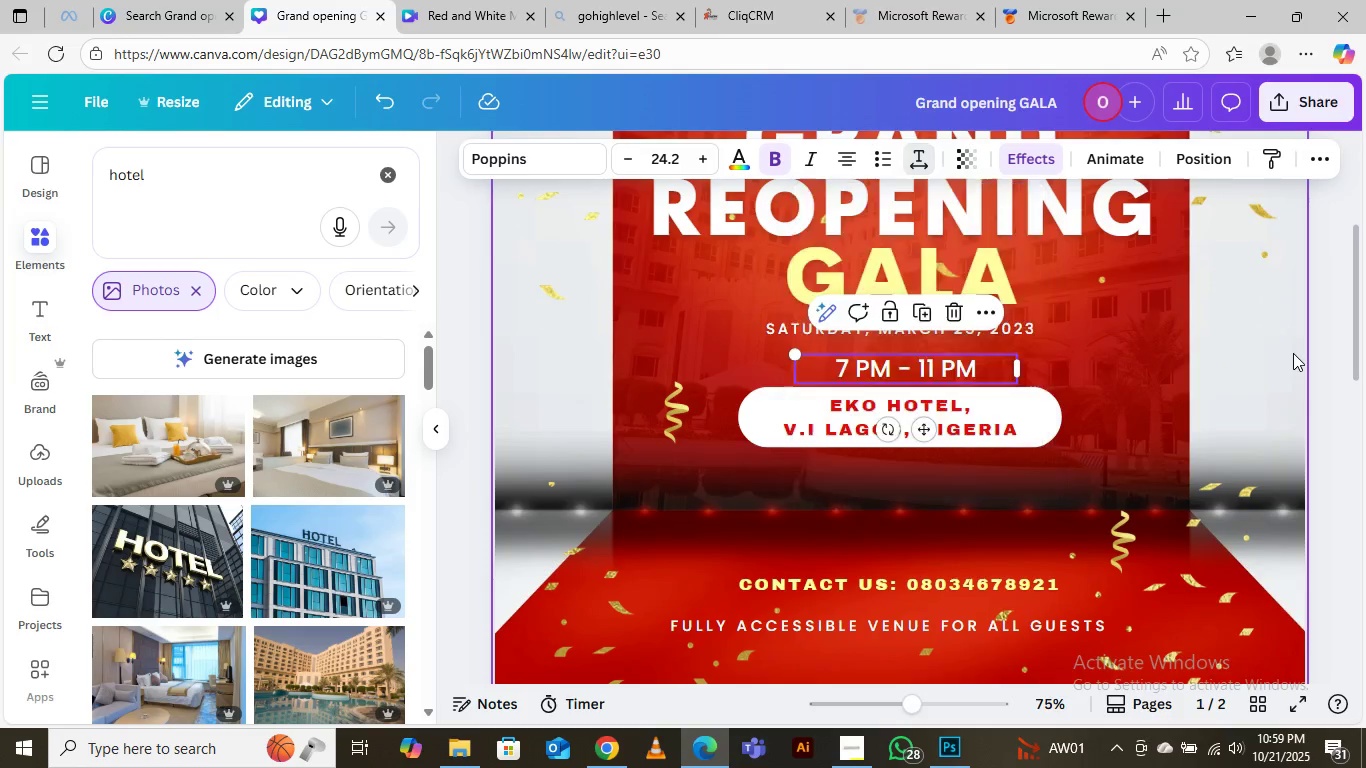 
left_click([1293, 353])
 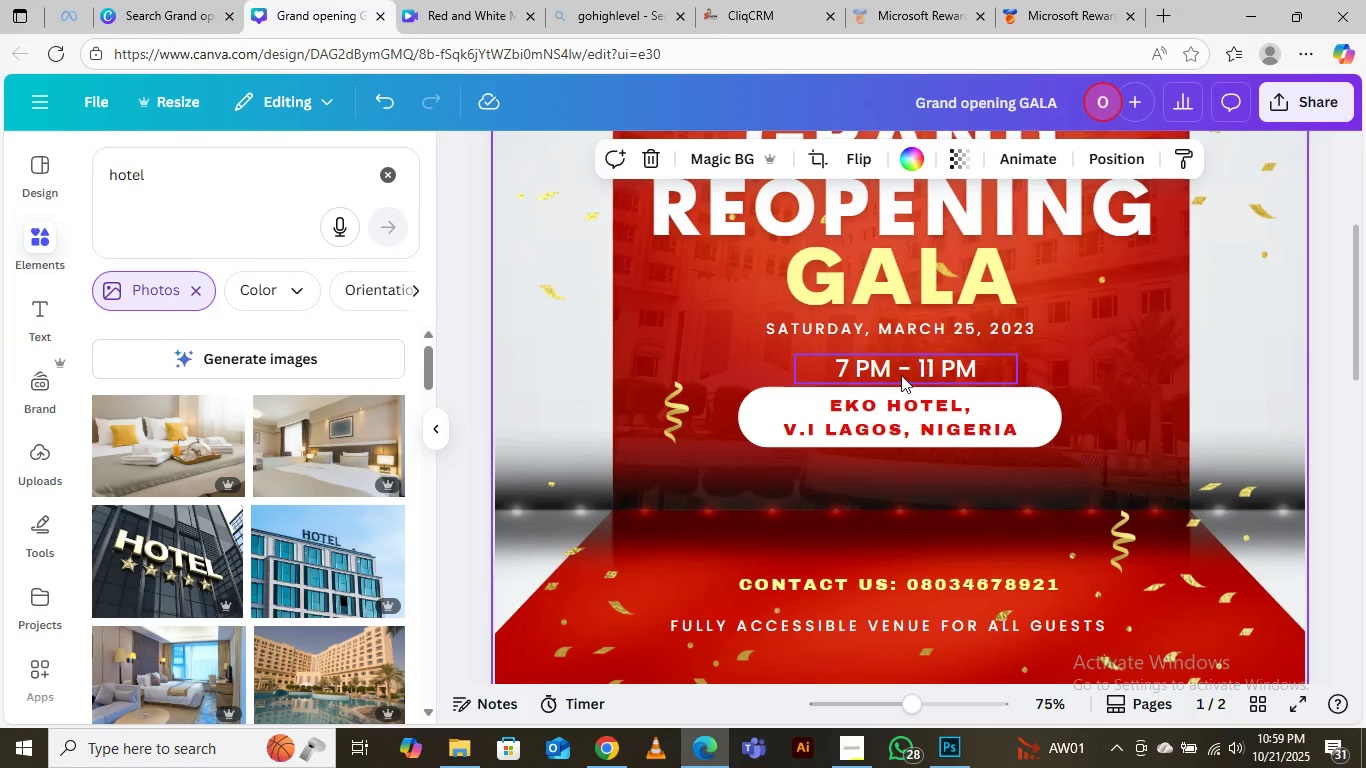 
left_click_drag(start_coordinate=[898, 375], to_coordinate=[886, 369])
 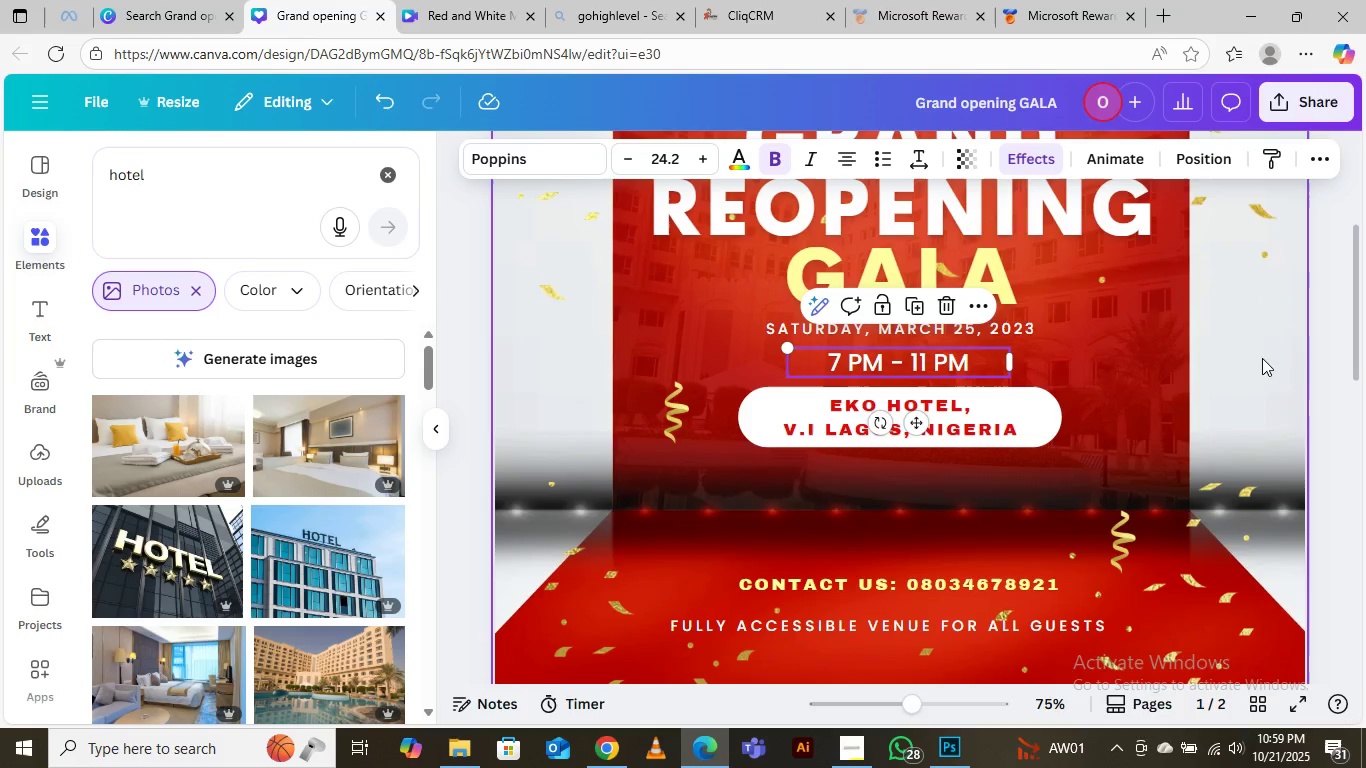 
wait(12.32)
 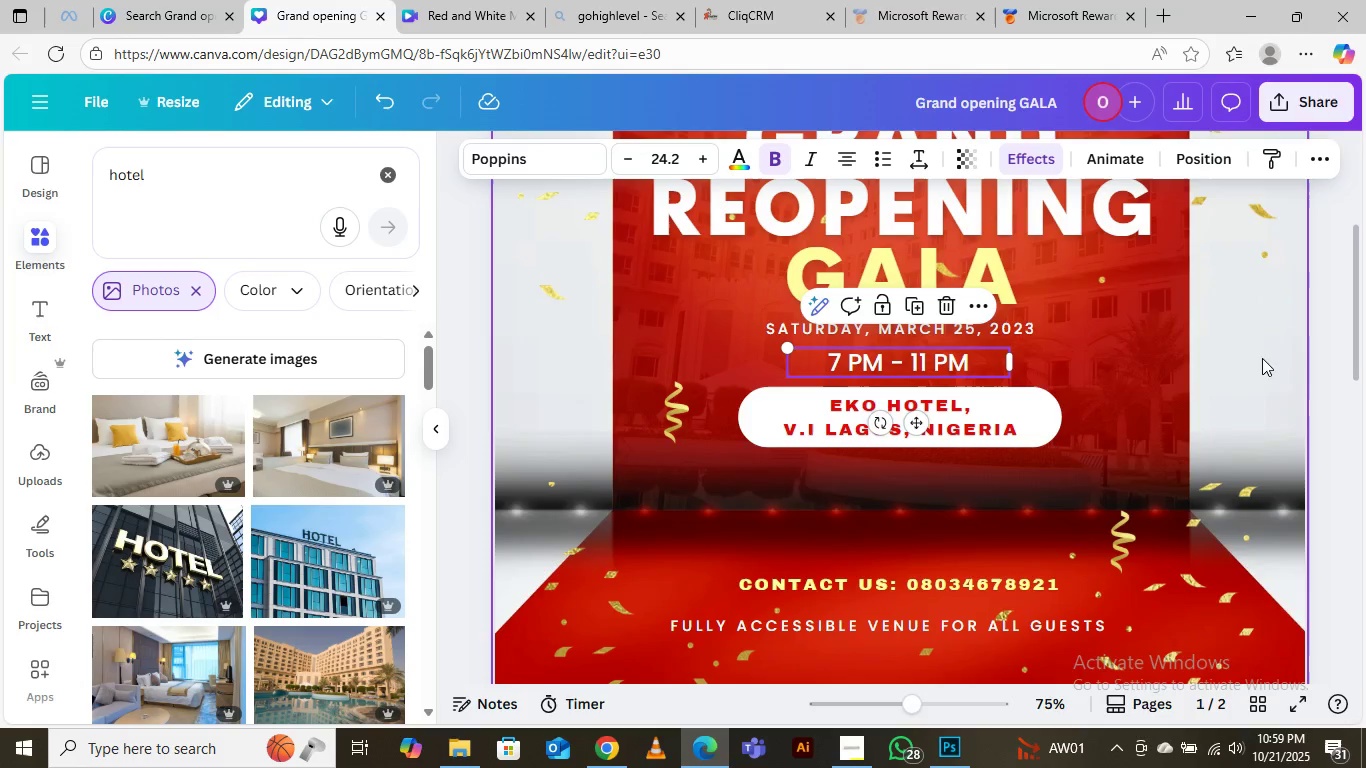 
left_click([772, 151])
 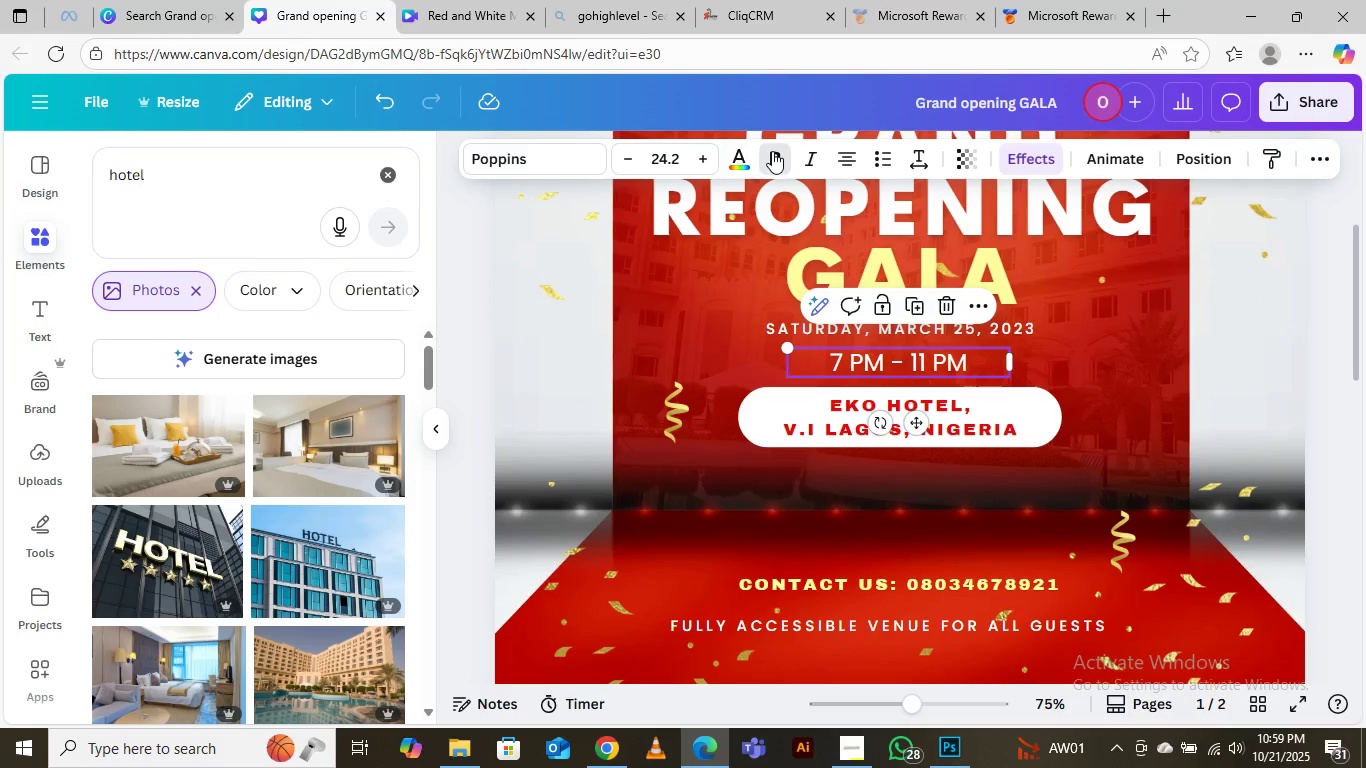 
left_click([772, 151])
 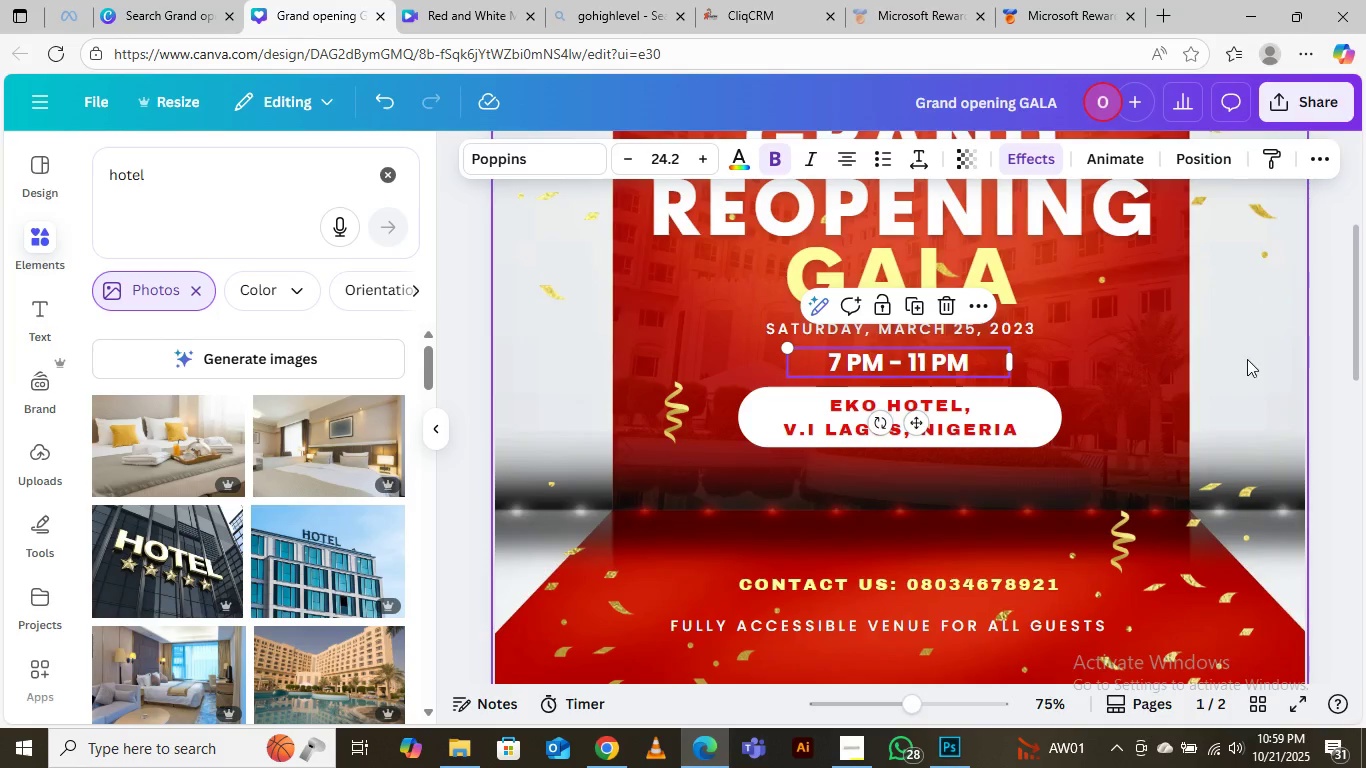 
left_click([1242, 347])
 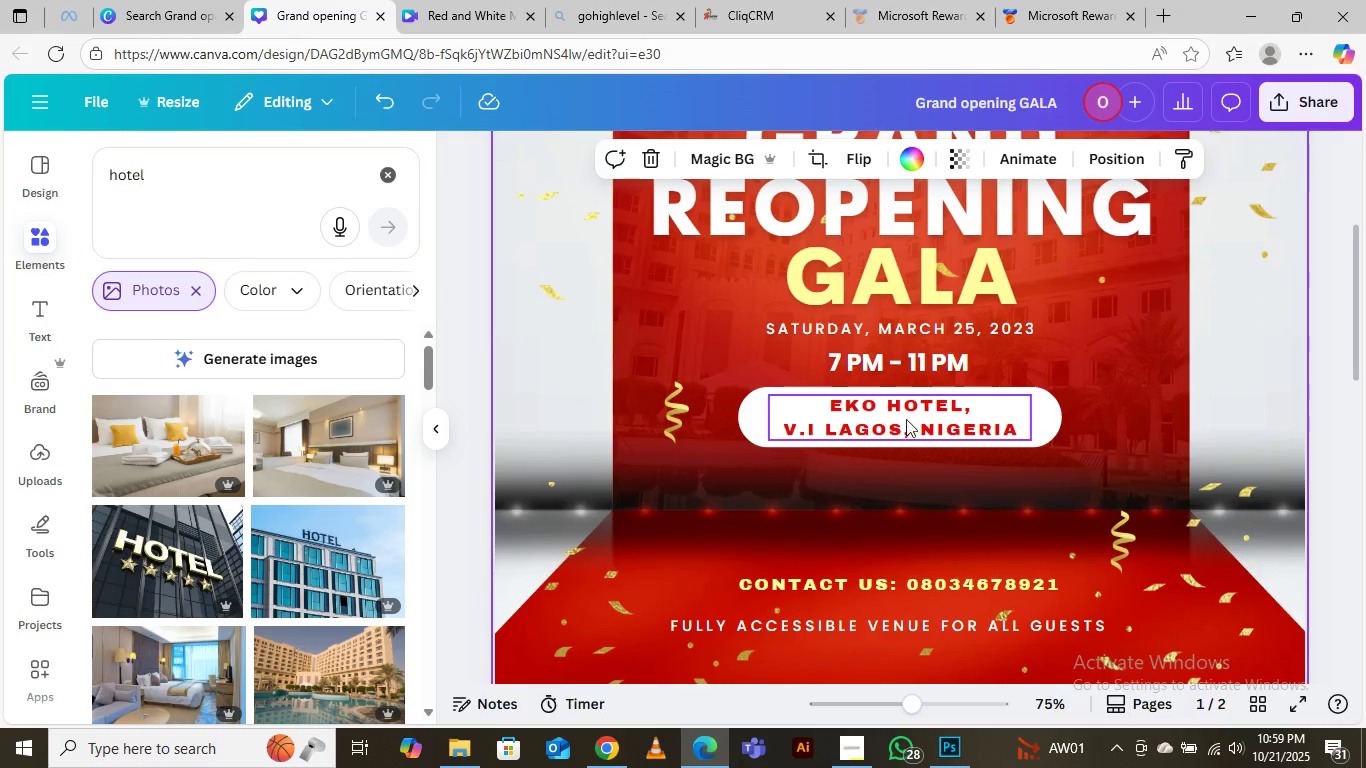 
scroll: coordinate [912, 430], scroll_direction: up, amount: 6.0
 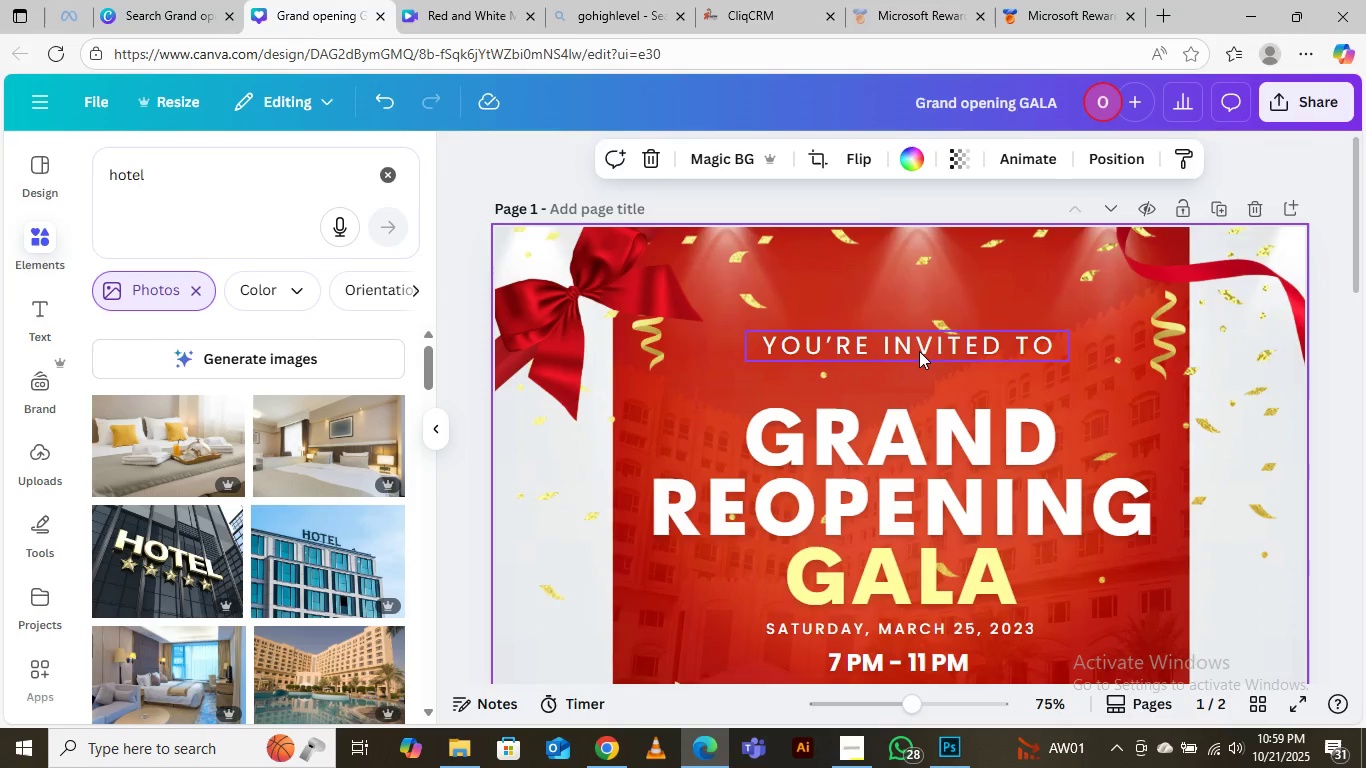 
left_click_drag(start_coordinate=[919, 351], to_coordinate=[905, 345])
 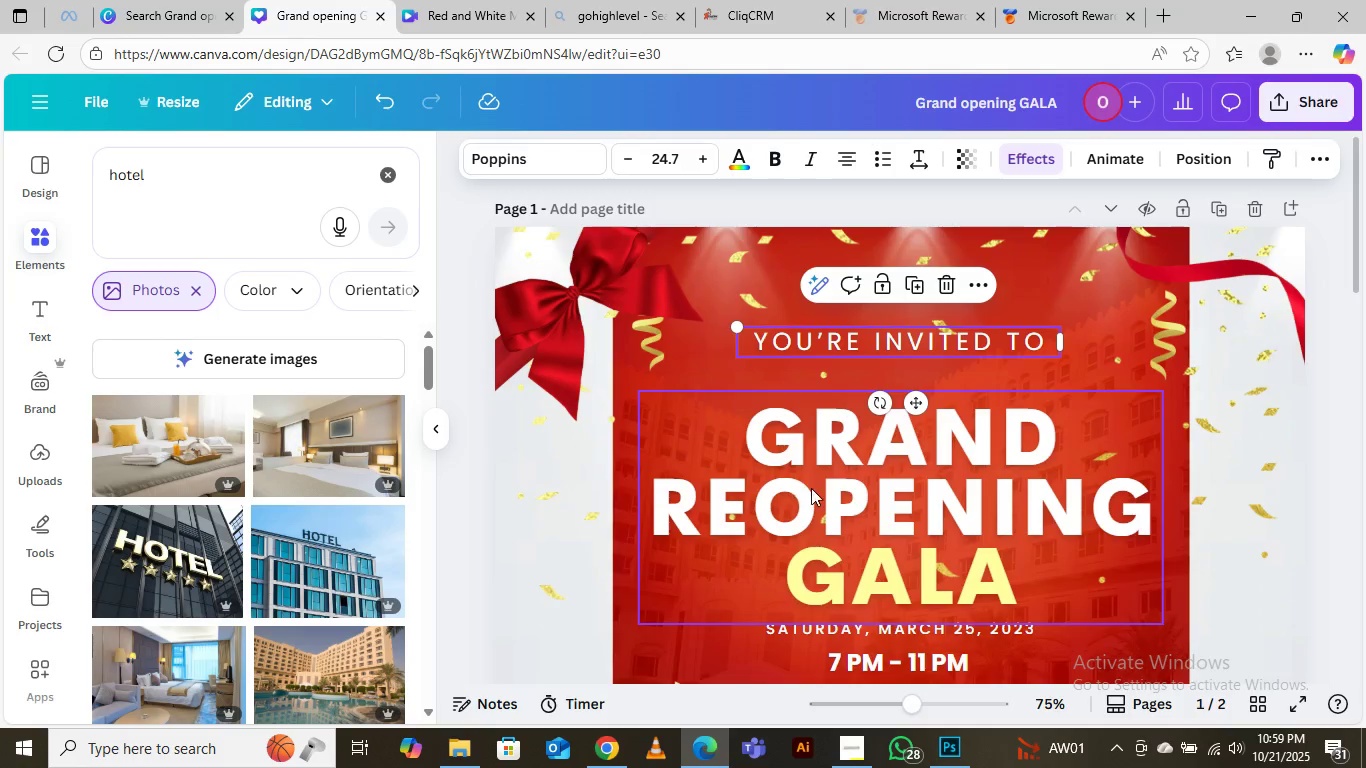 
scroll: coordinate [808, 502], scroll_direction: down, amount: 10.0
 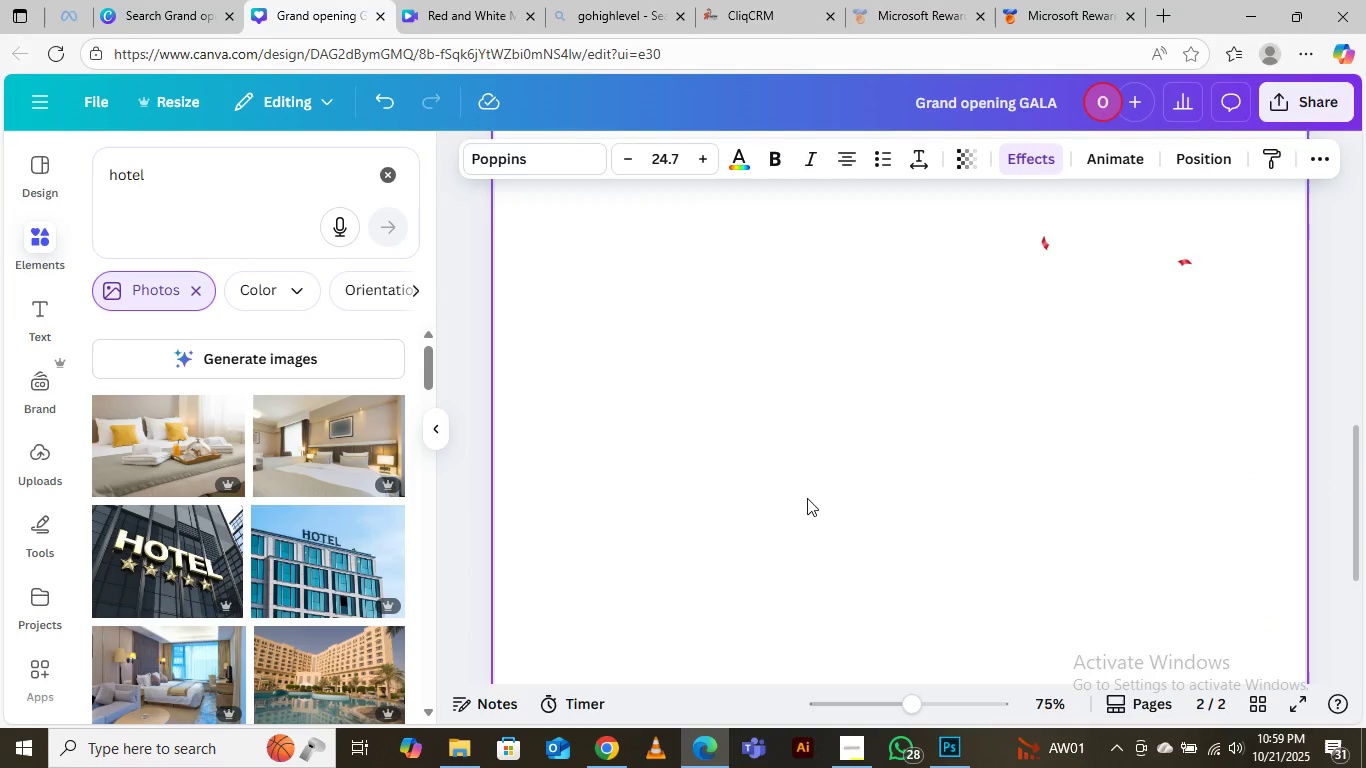 
scroll: coordinate [807, 500], scroll_direction: up, amount: 3.0
 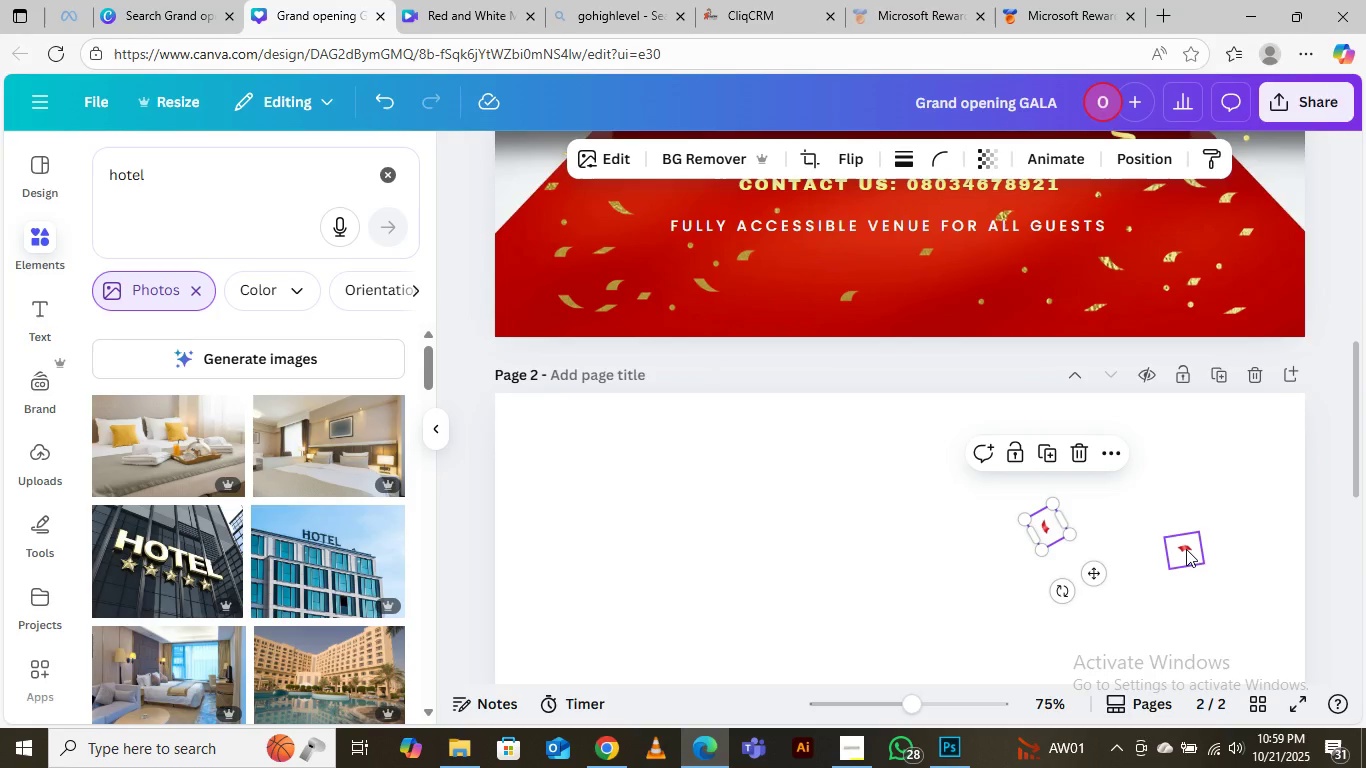 
left_click([1186, 549])
 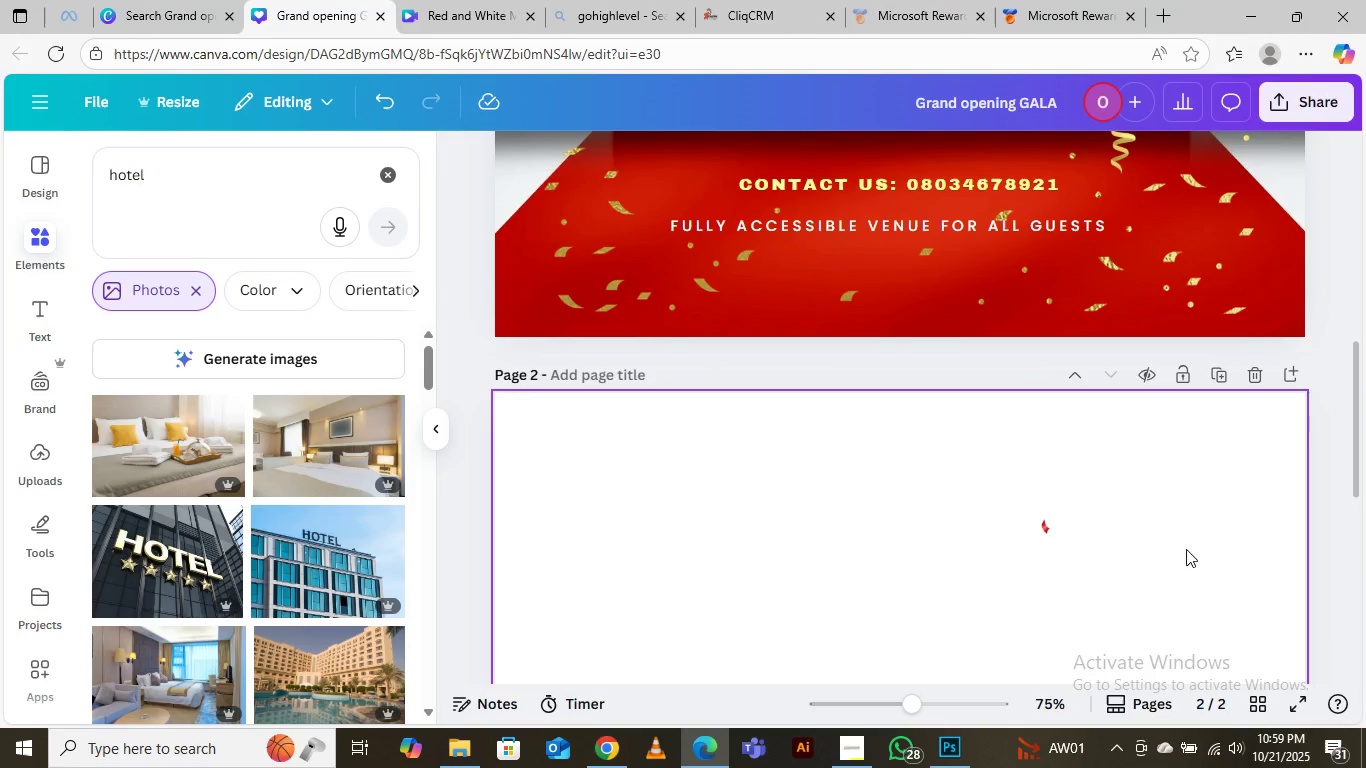 
key(Delete)
 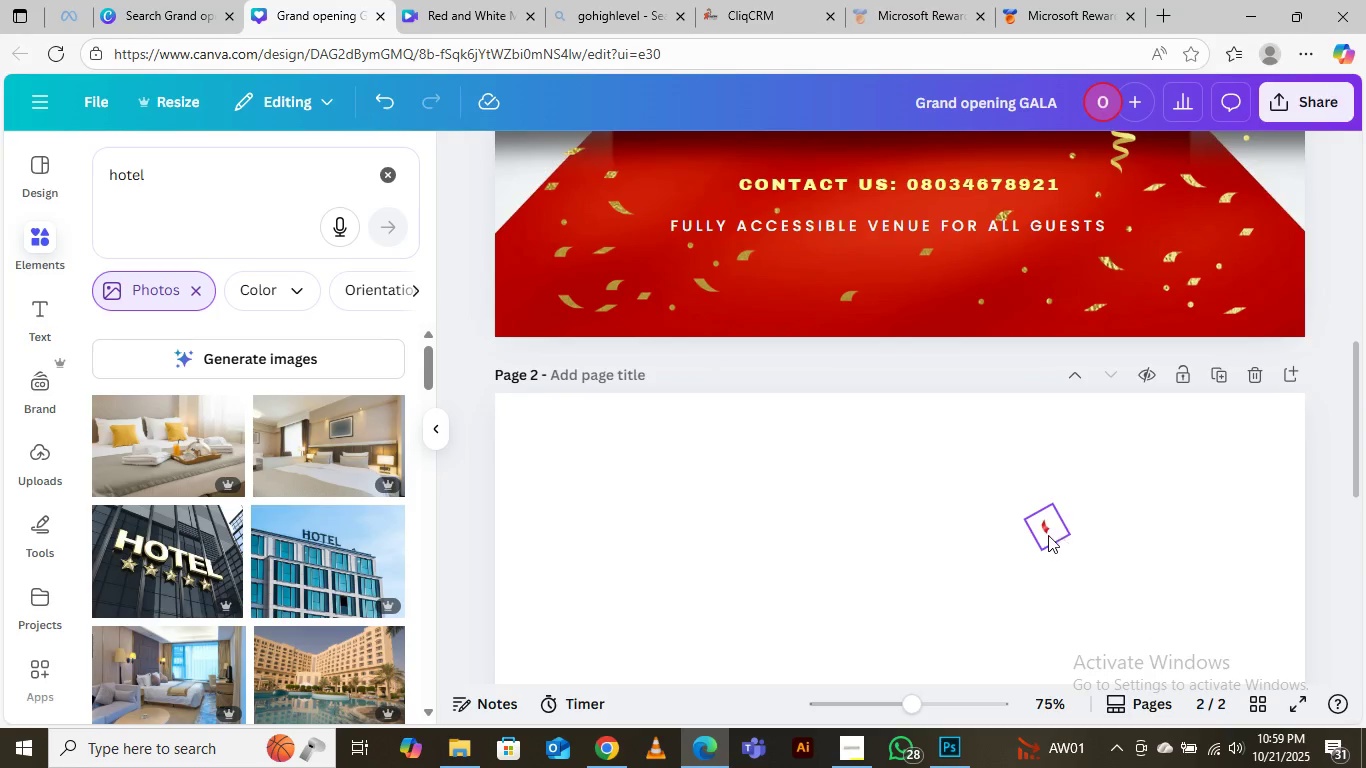 
left_click([1048, 535])
 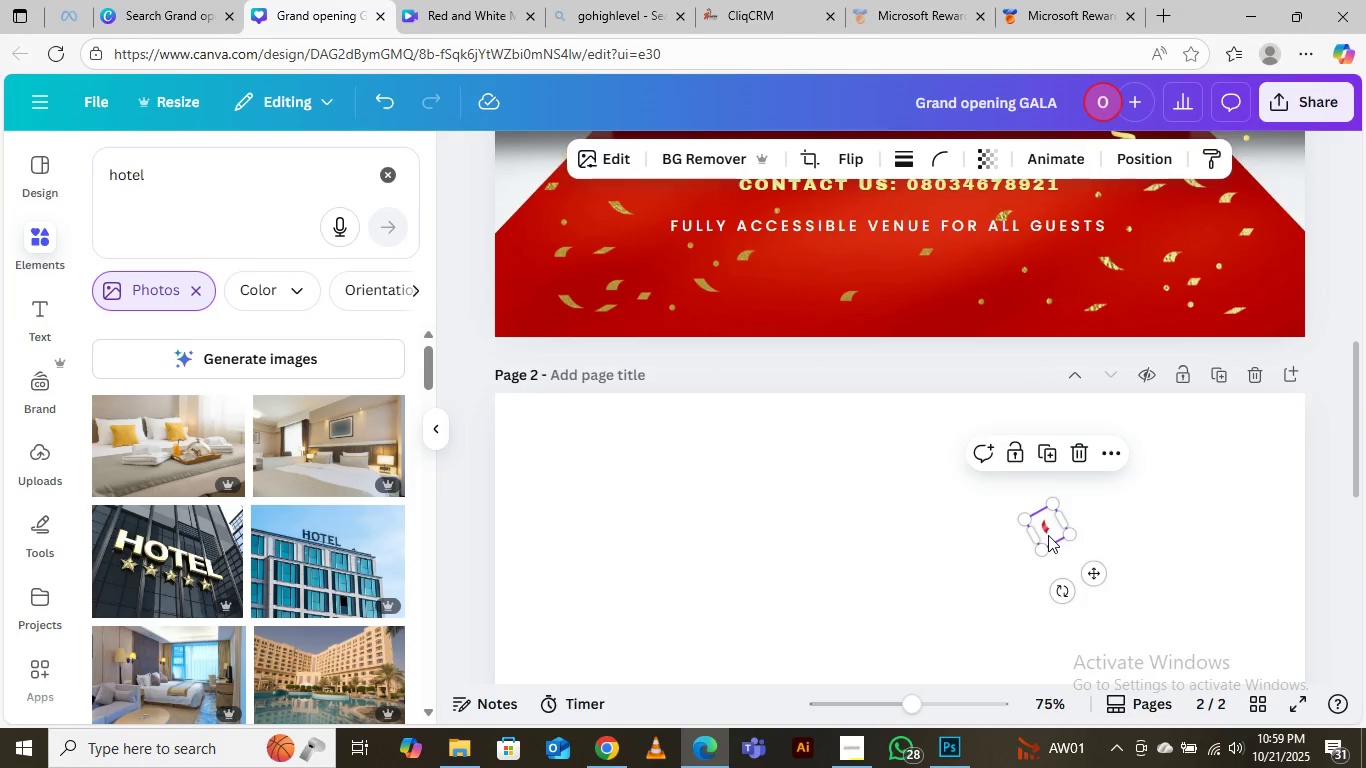 
key(Delete)
 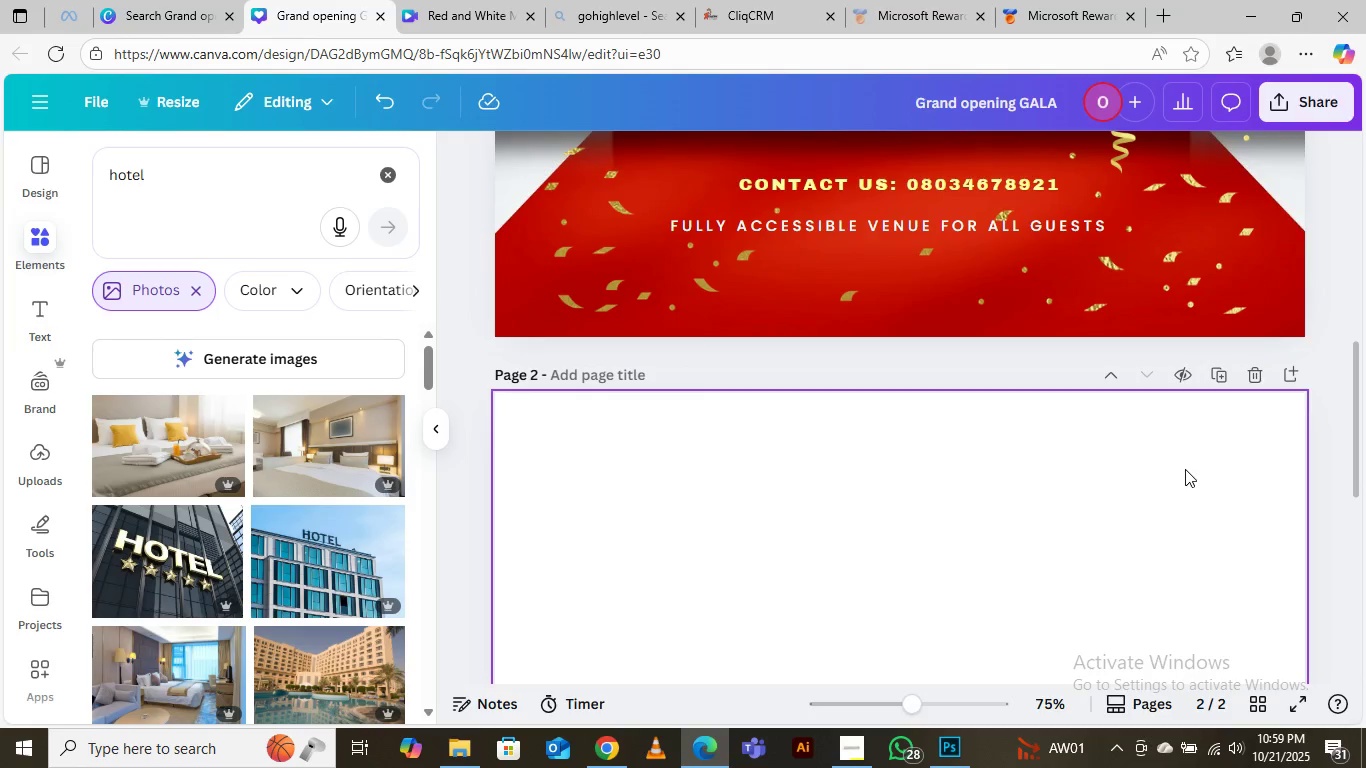 
left_click([1256, 369])
 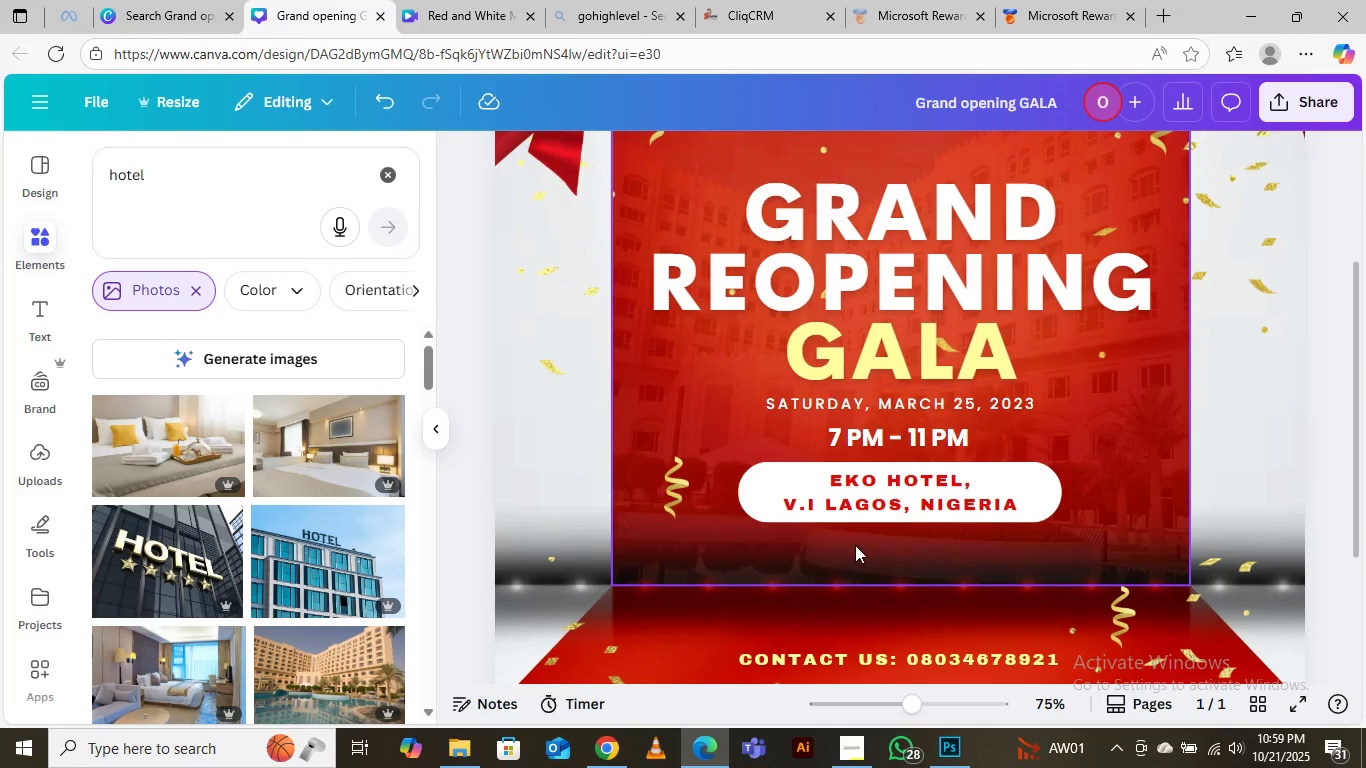 
scroll: coordinate [865, 524], scroll_direction: up, amount: 5.0
 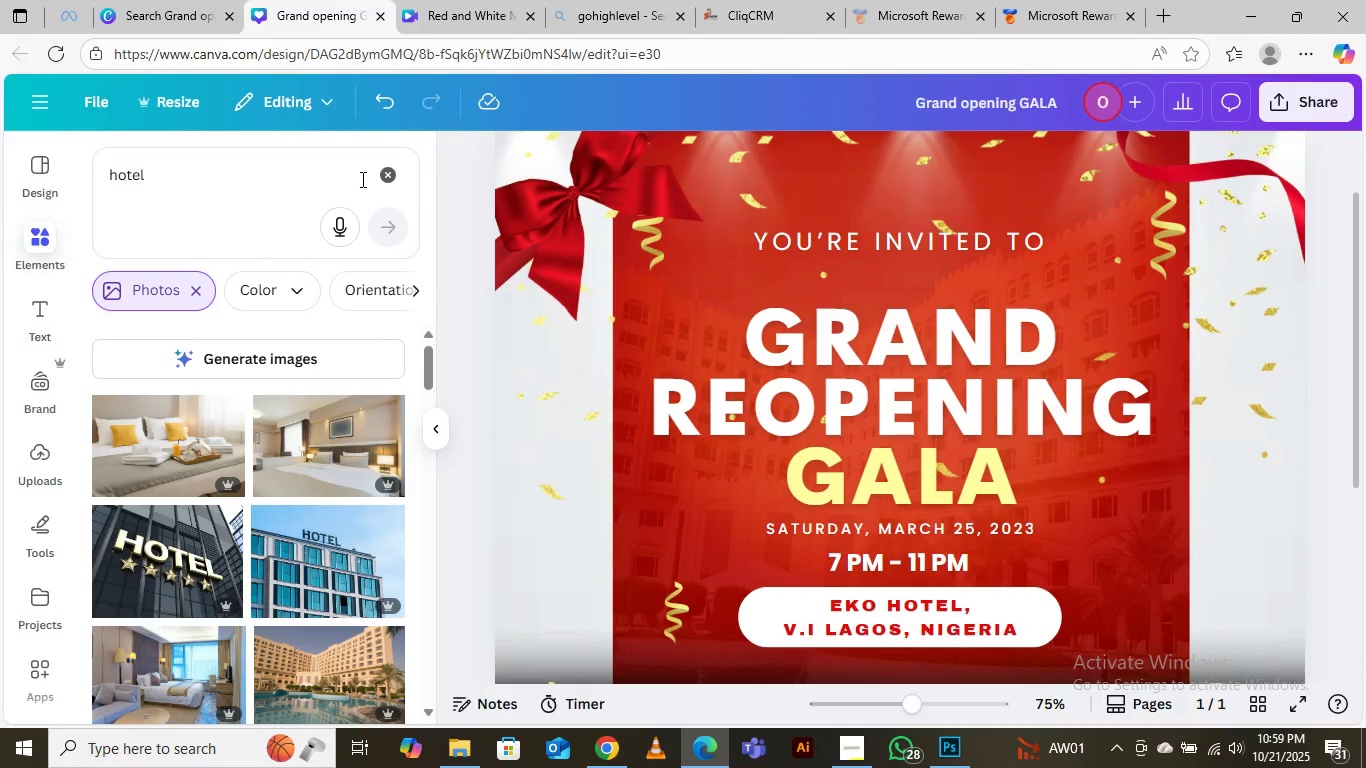 
left_click([389, 174])
 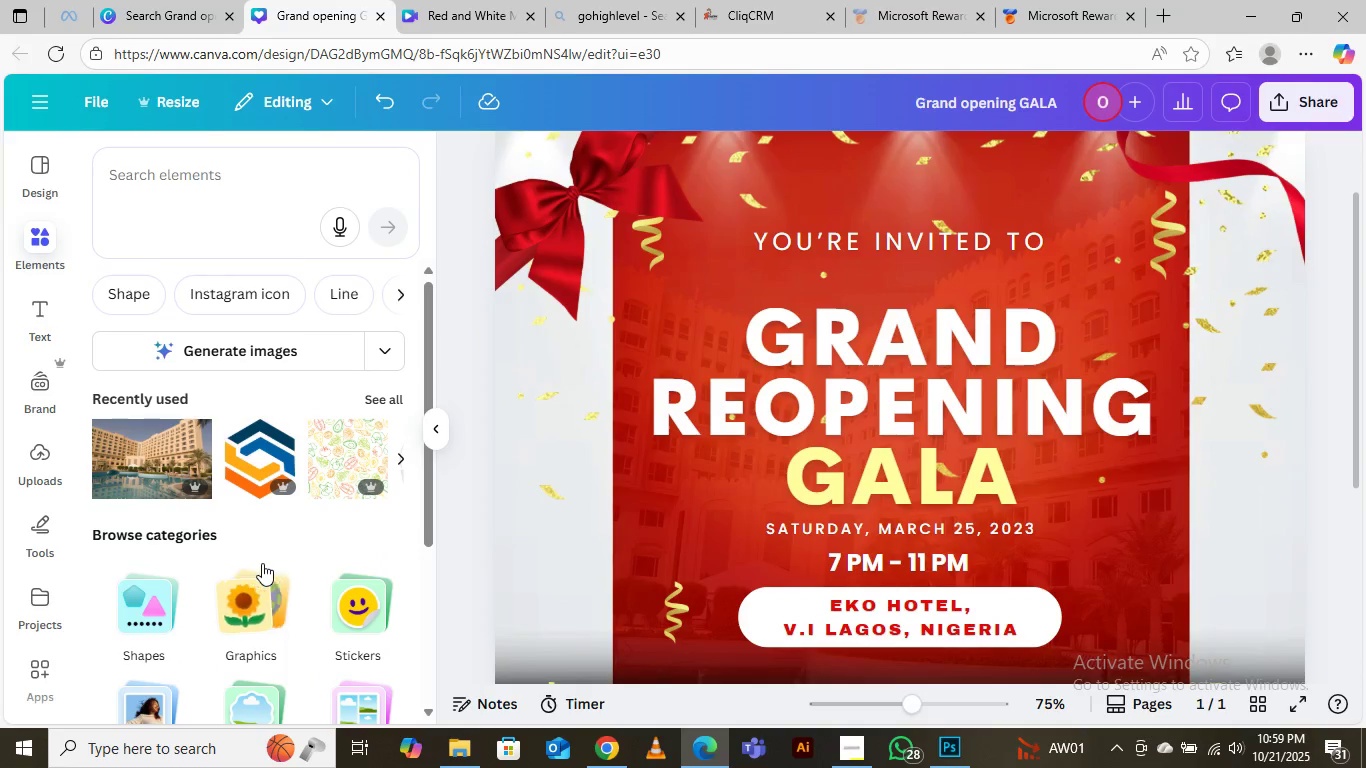 
scroll: coordinate [258, 552], scroll_direction: down, amount: 2.0
 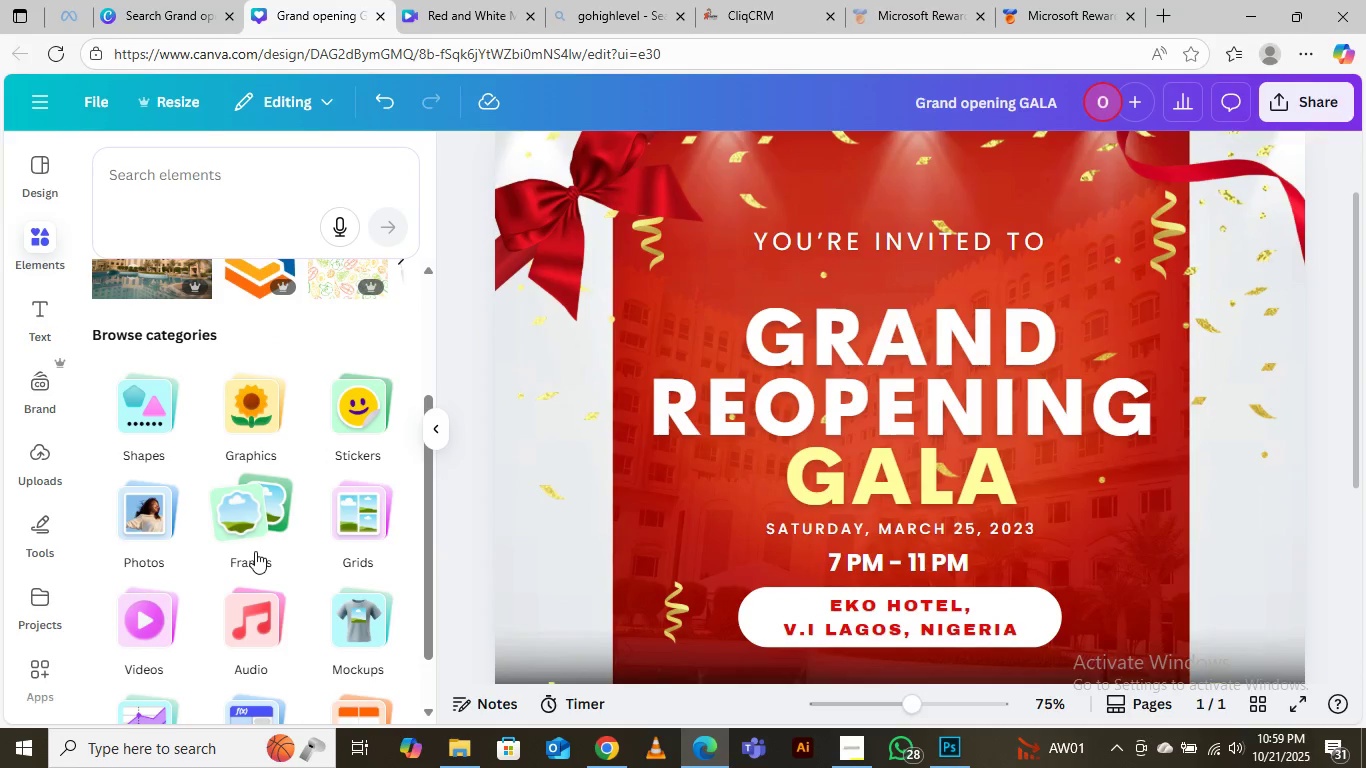 
scroll: coordinate [250, 545], scroll_direction: up, amount: 3.0
 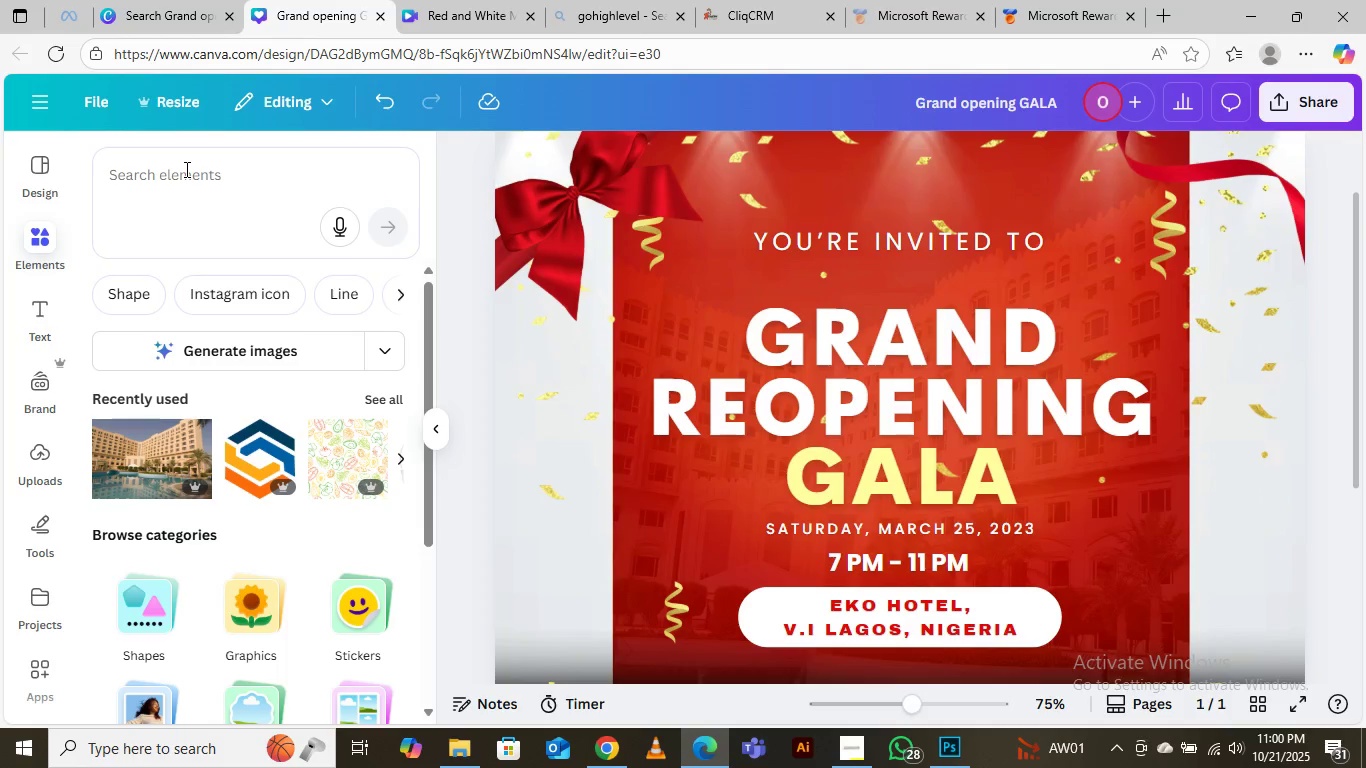 
wait(12.43)
 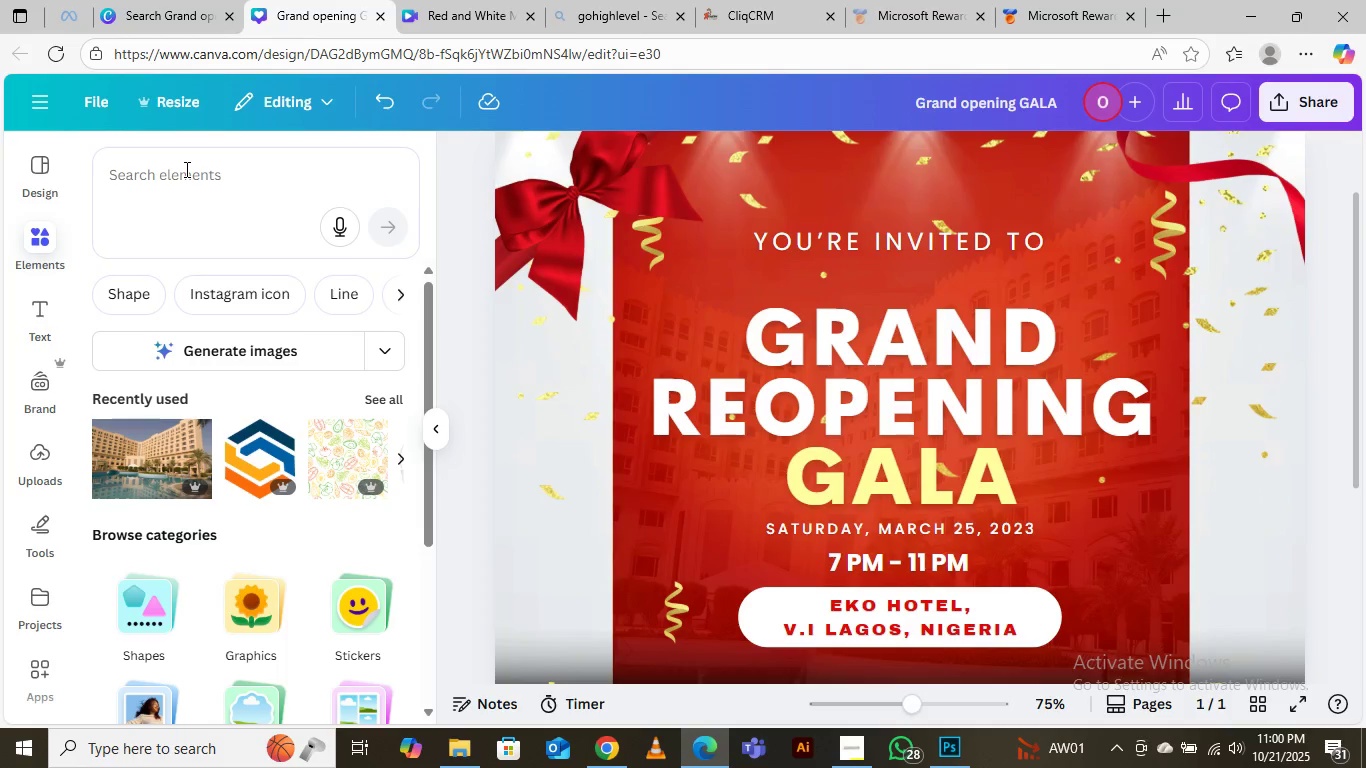 
left_click([185, 169])
 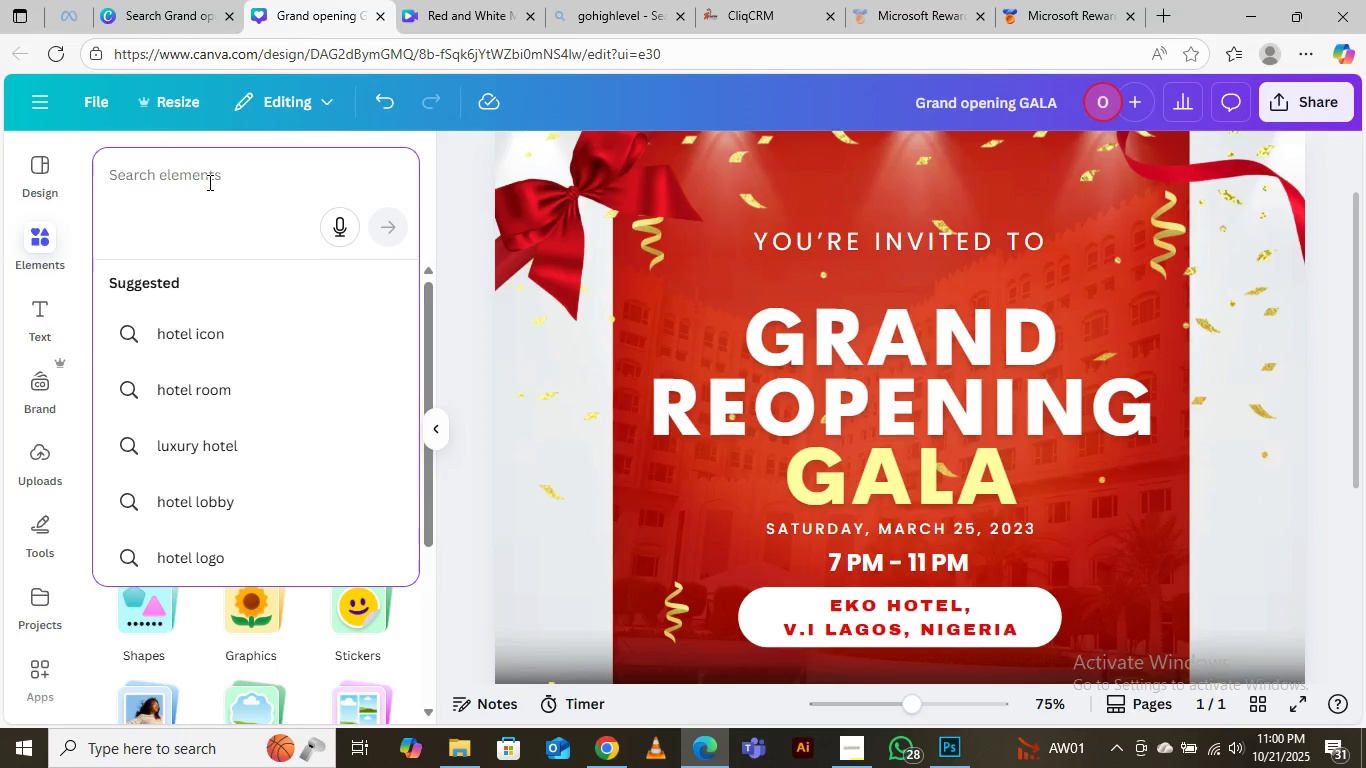 
type(happy person)
 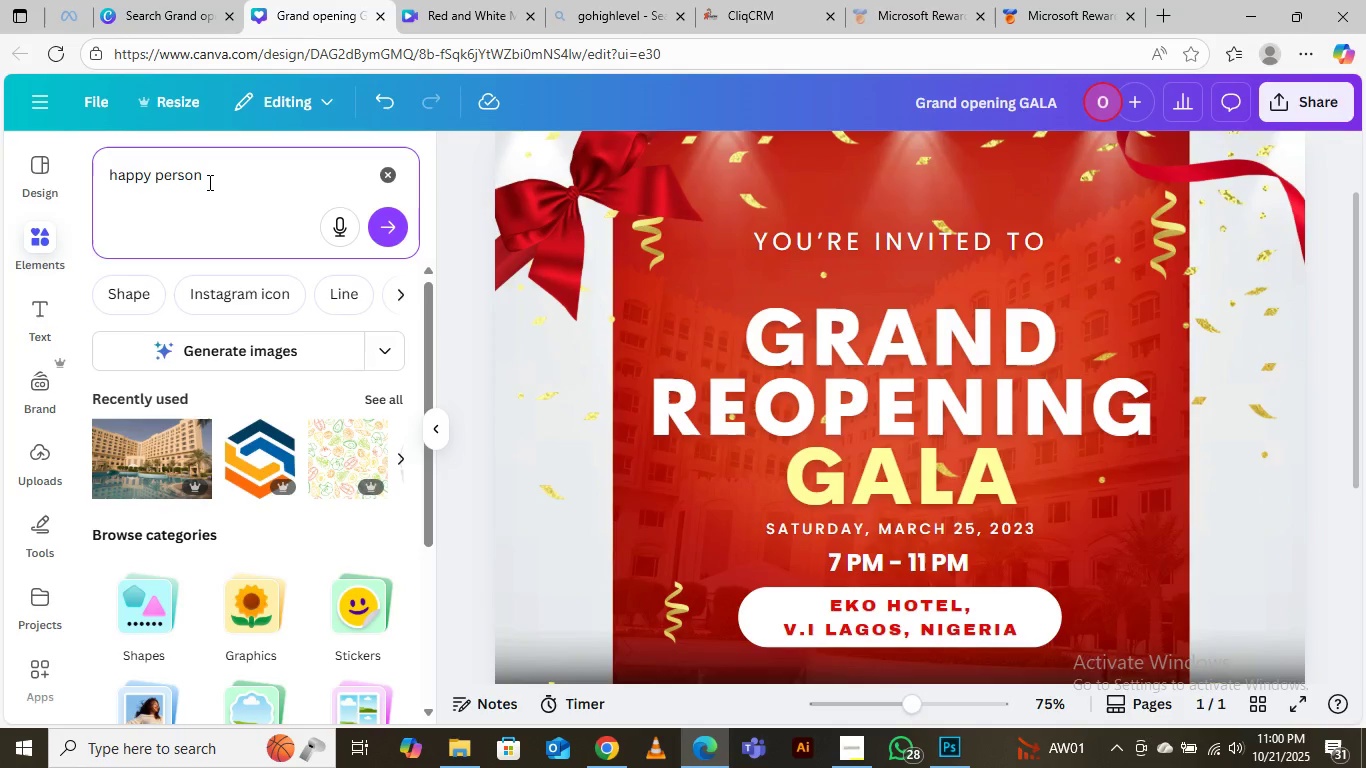 
key(Enter)
 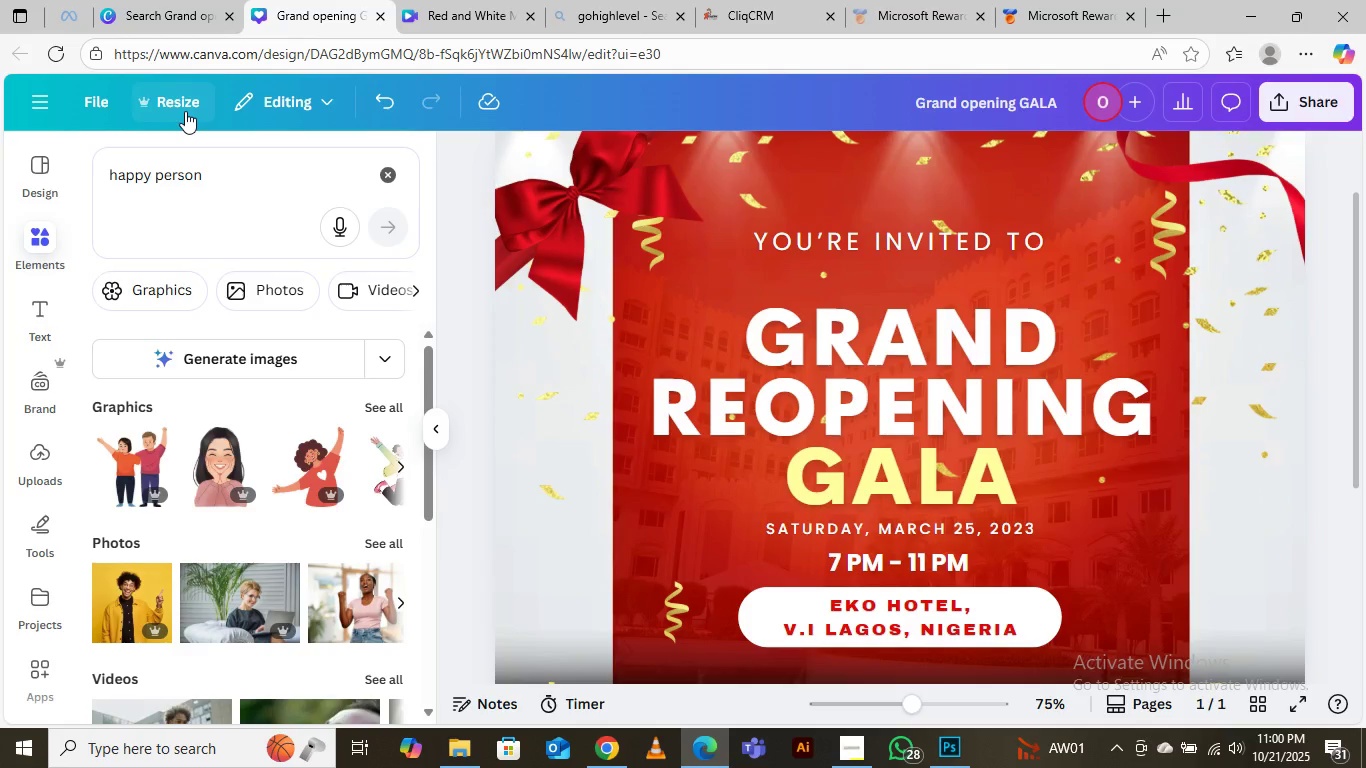 
wait(10.5)
 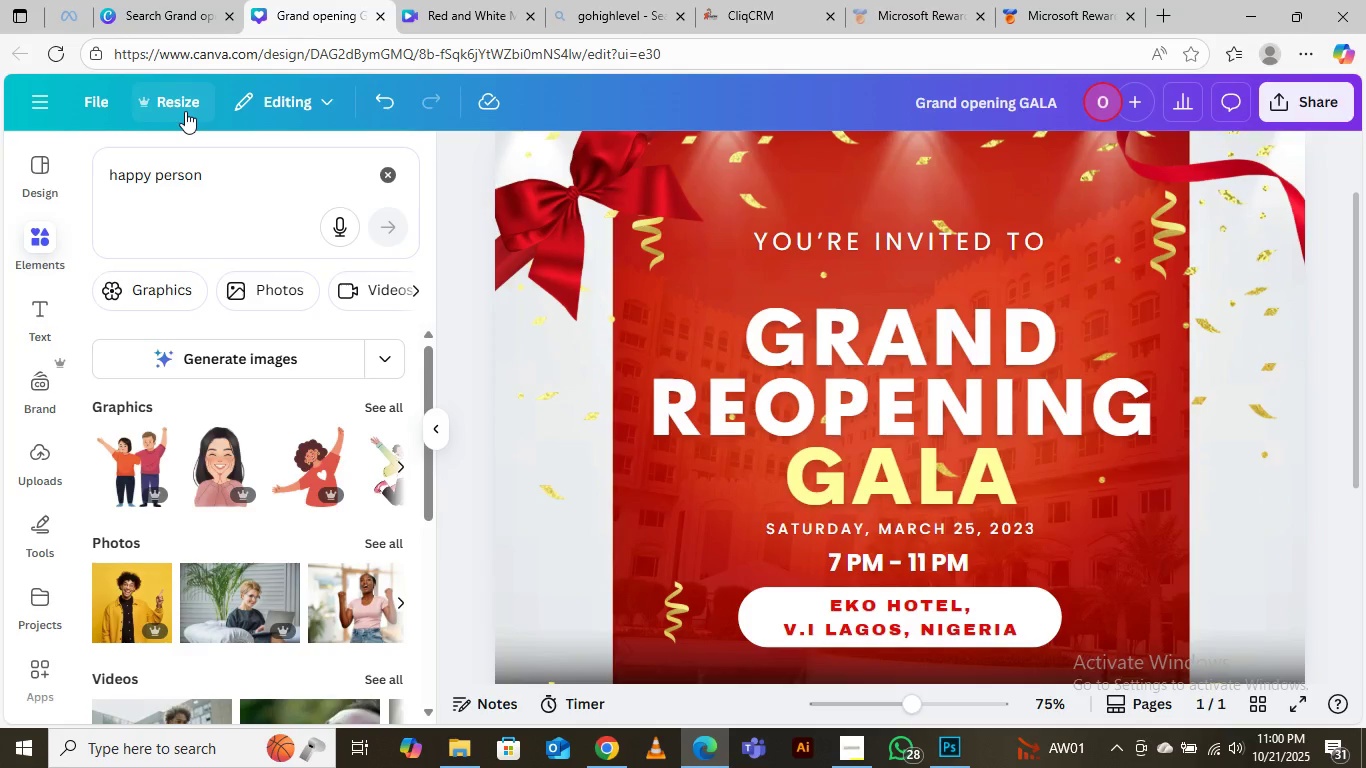 
scroll: coordinate [162, 585], scroll_direction: down, amount: 9.0
 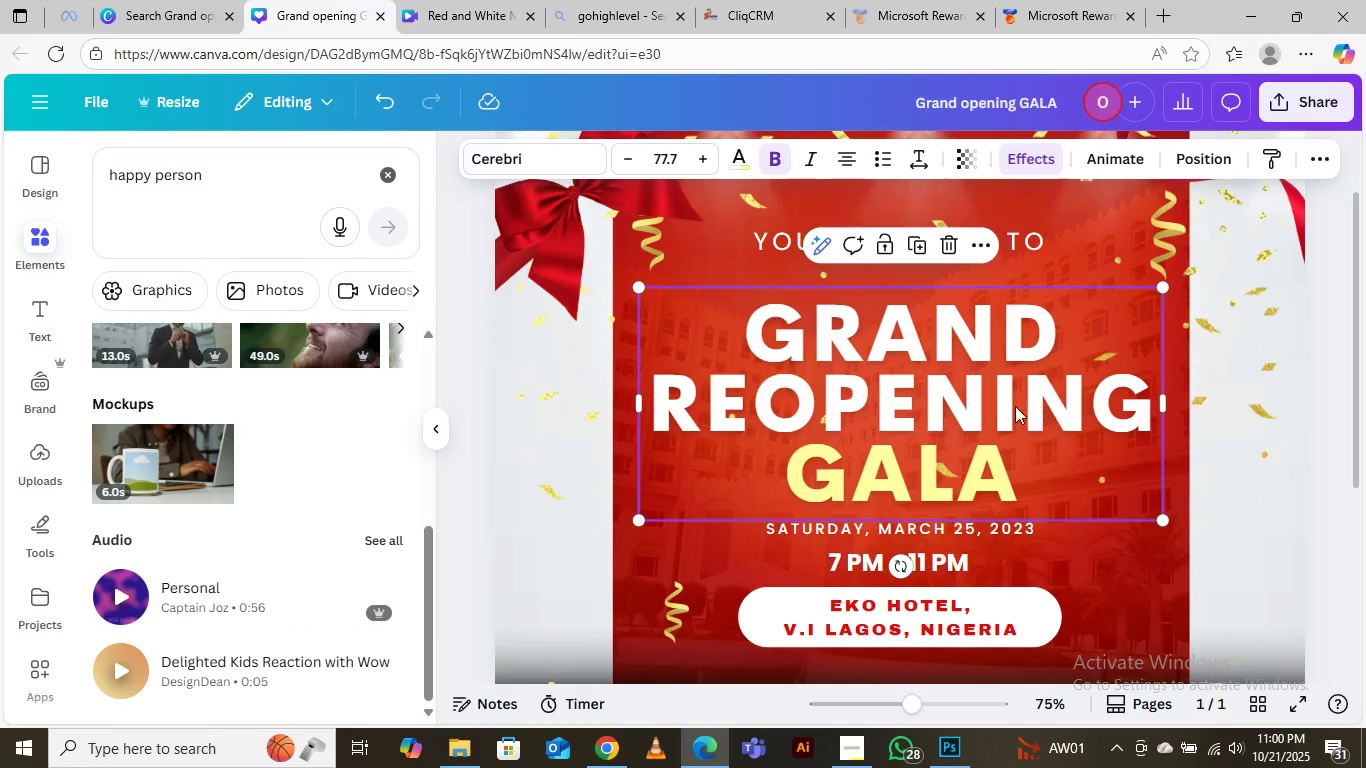 
wait(6.17)
 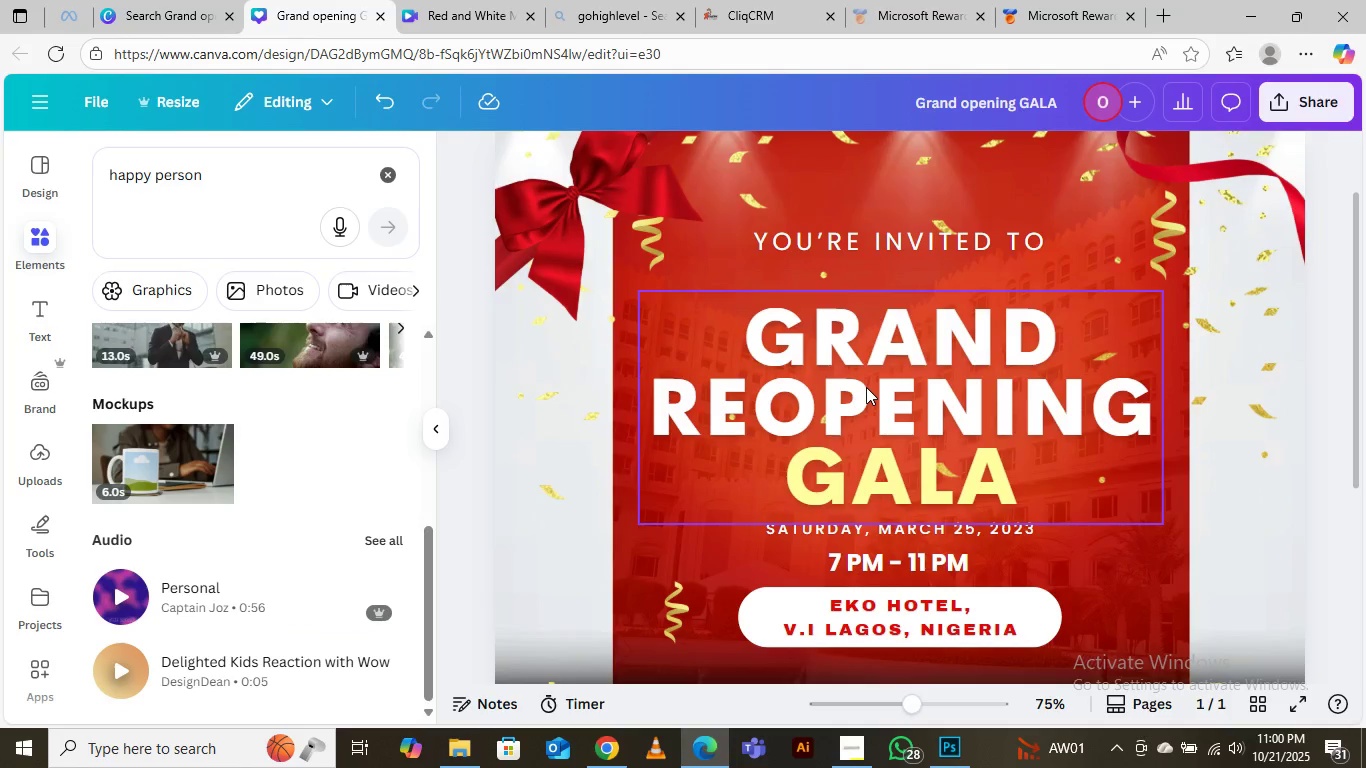 
mouse_move([190, 28])
 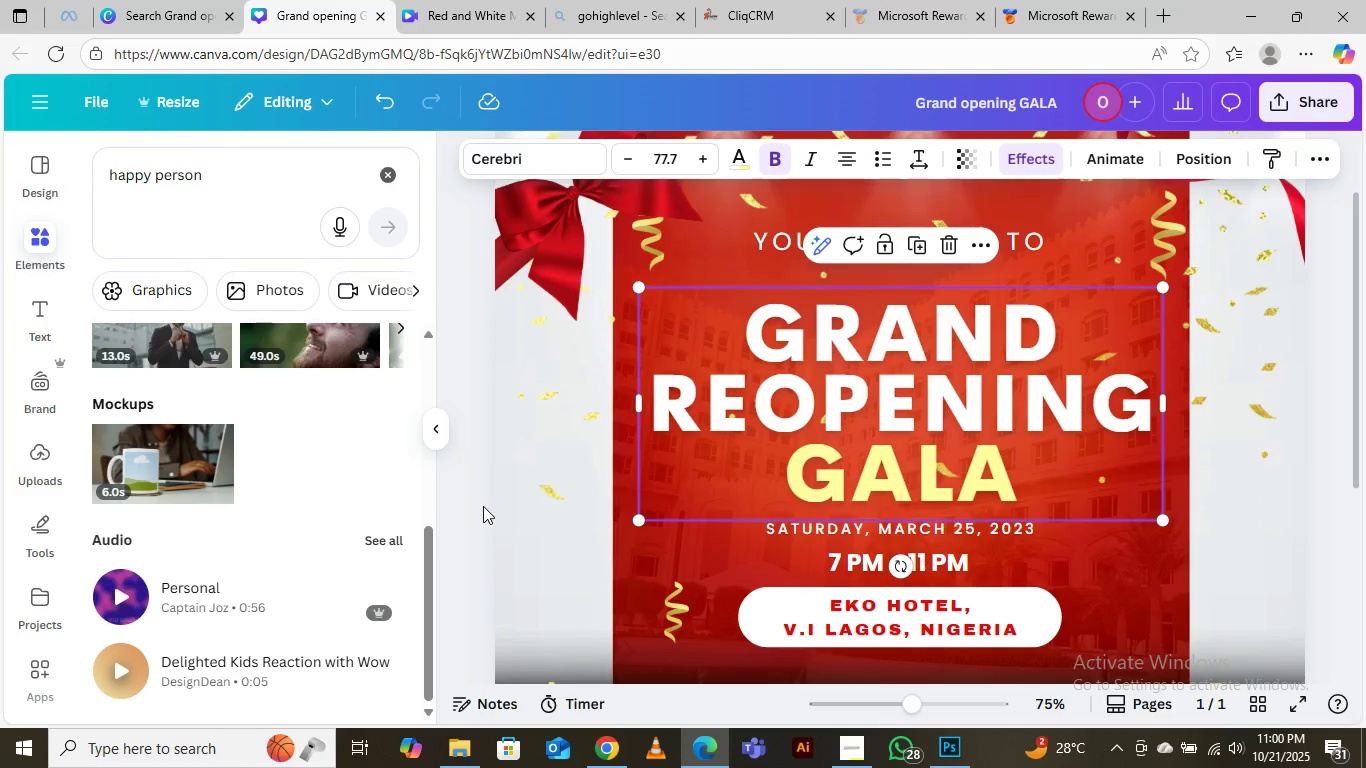 
left_click([468, 505])
 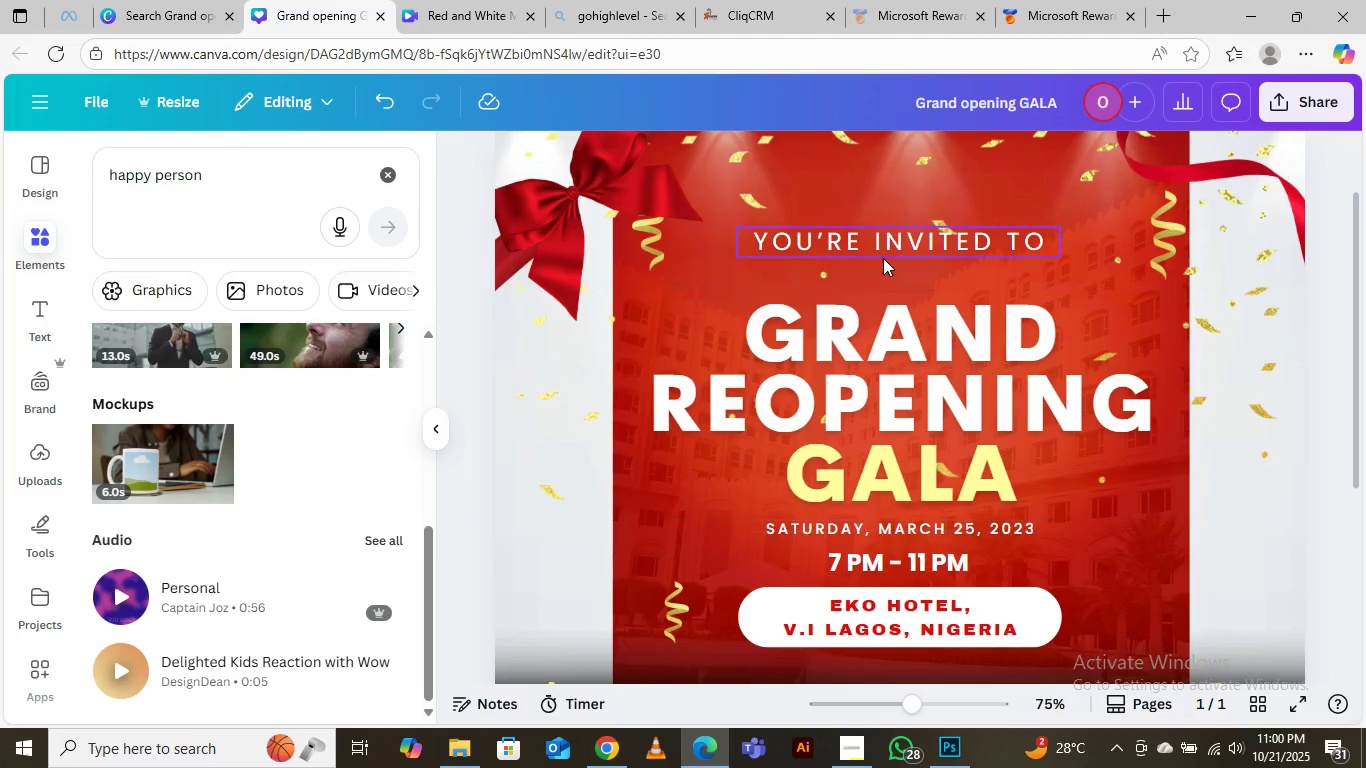 
left_click_drag(start_coordinate=[902, 353], to_coordinate=[901, 338])
 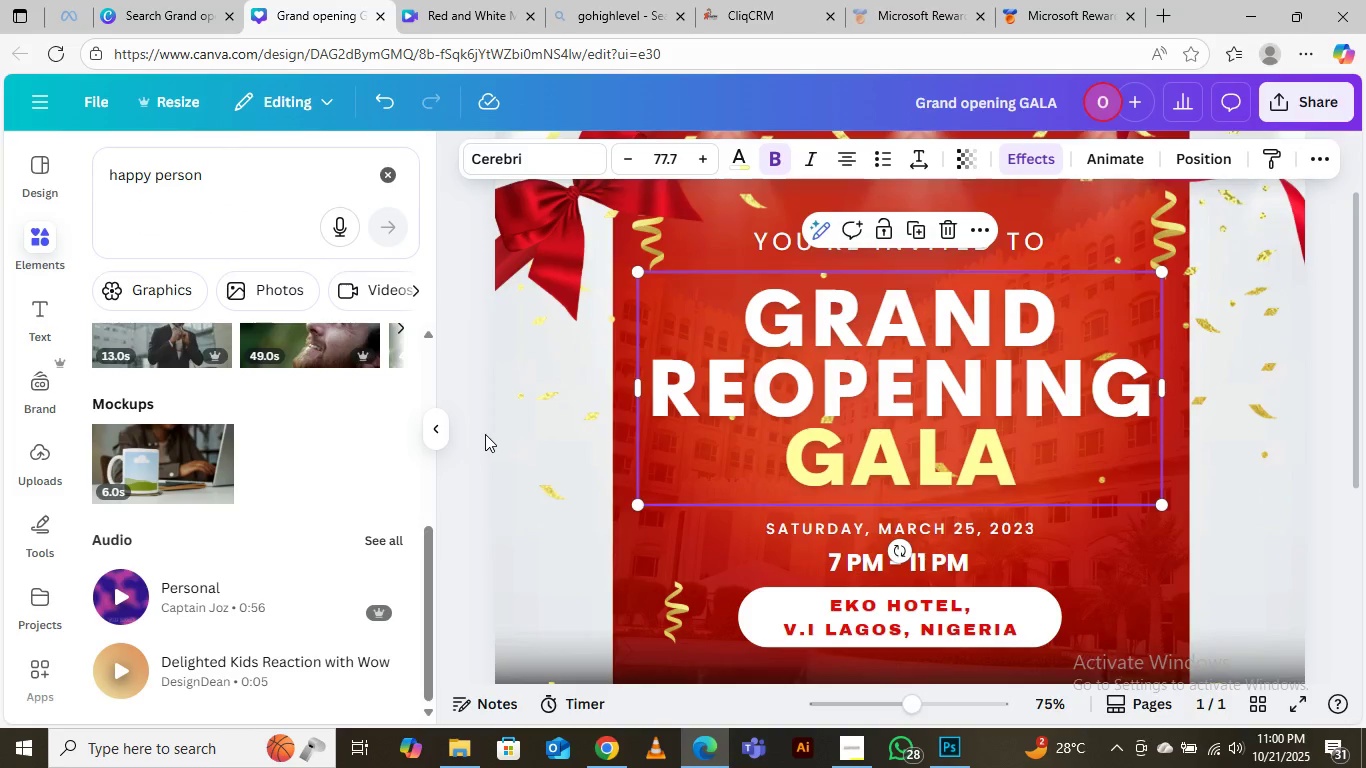 
left_click([485, 434])
 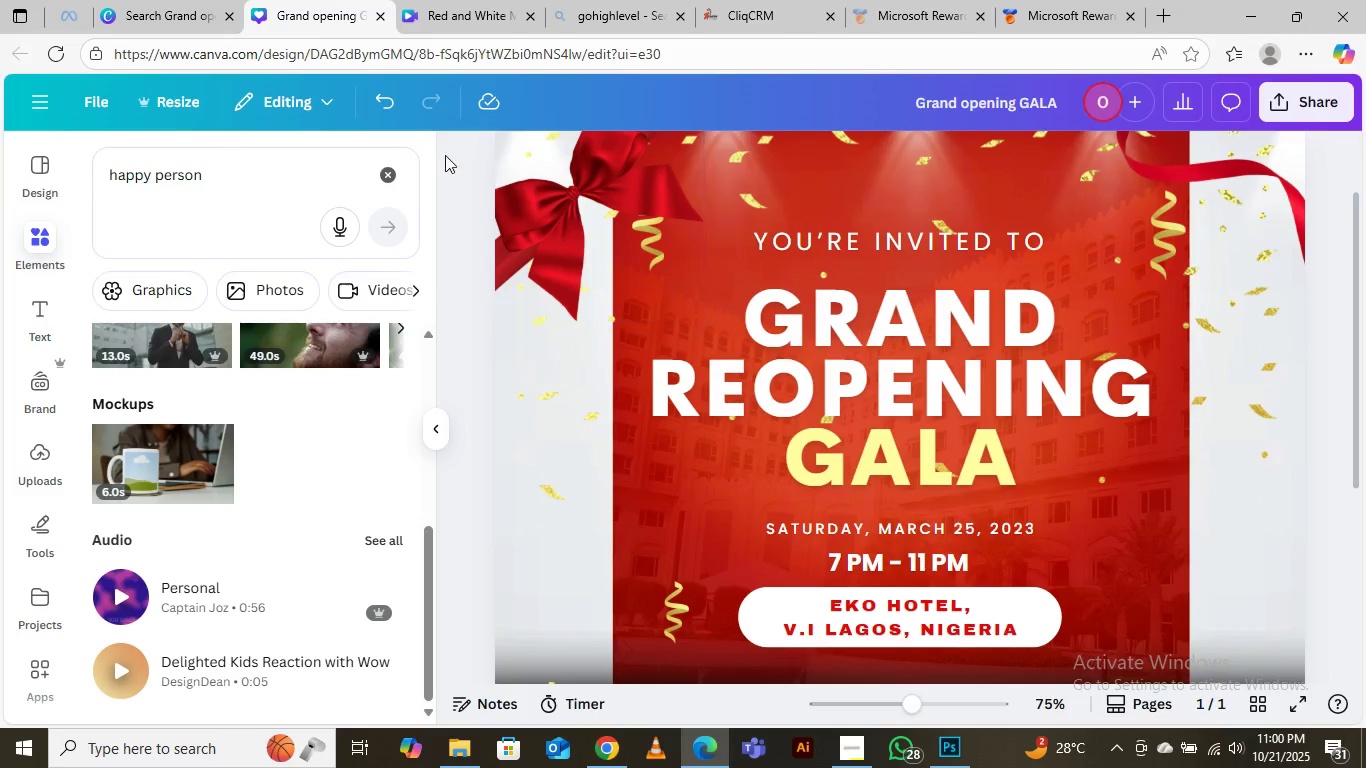 
left_click([392, 174])
 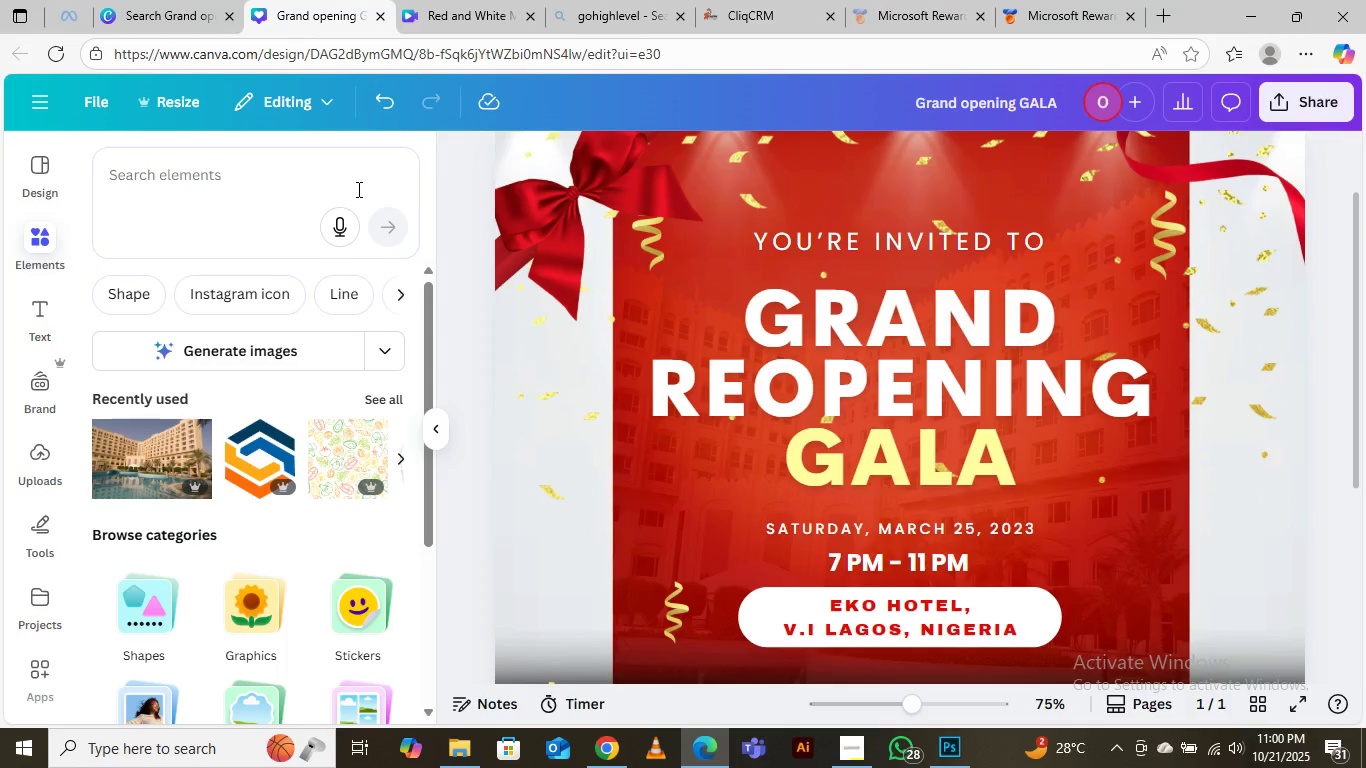 
left_click([212, 173])
 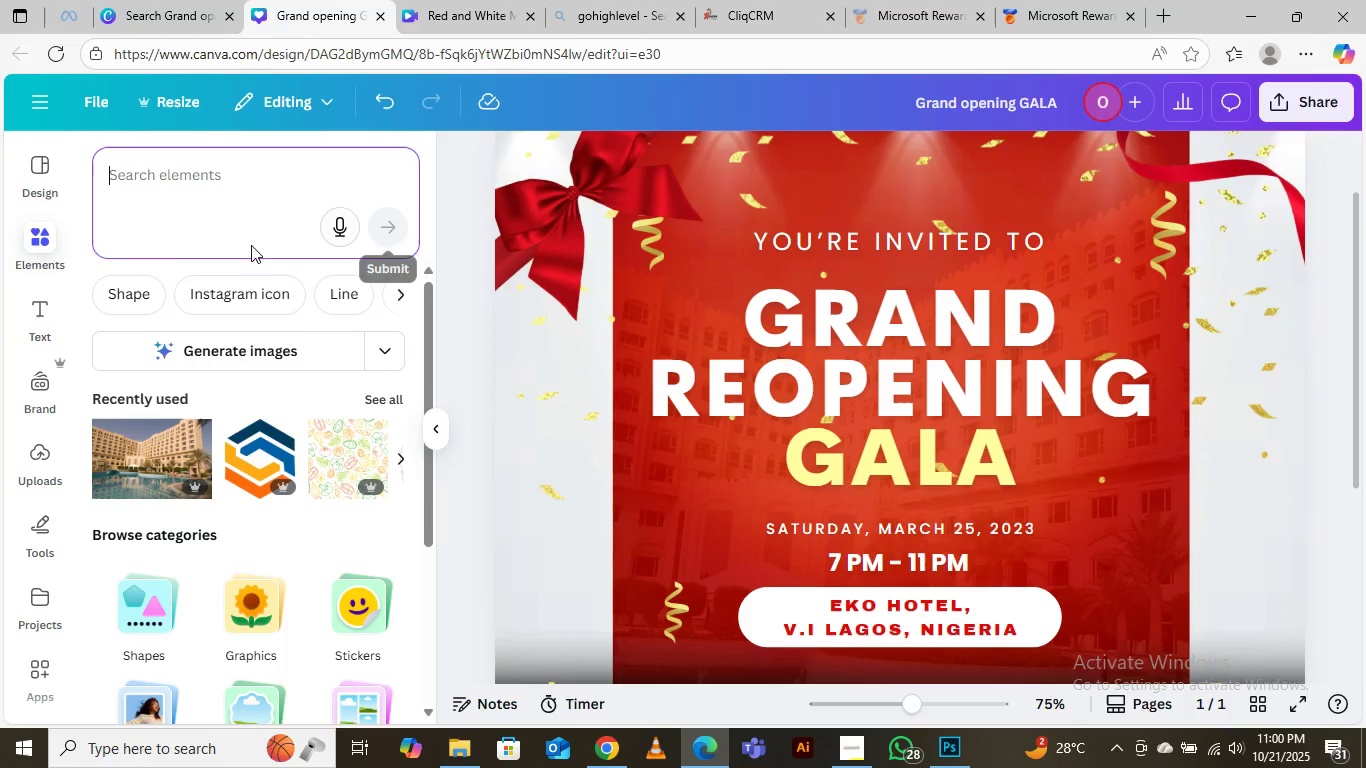 
left_click([39, 163])
 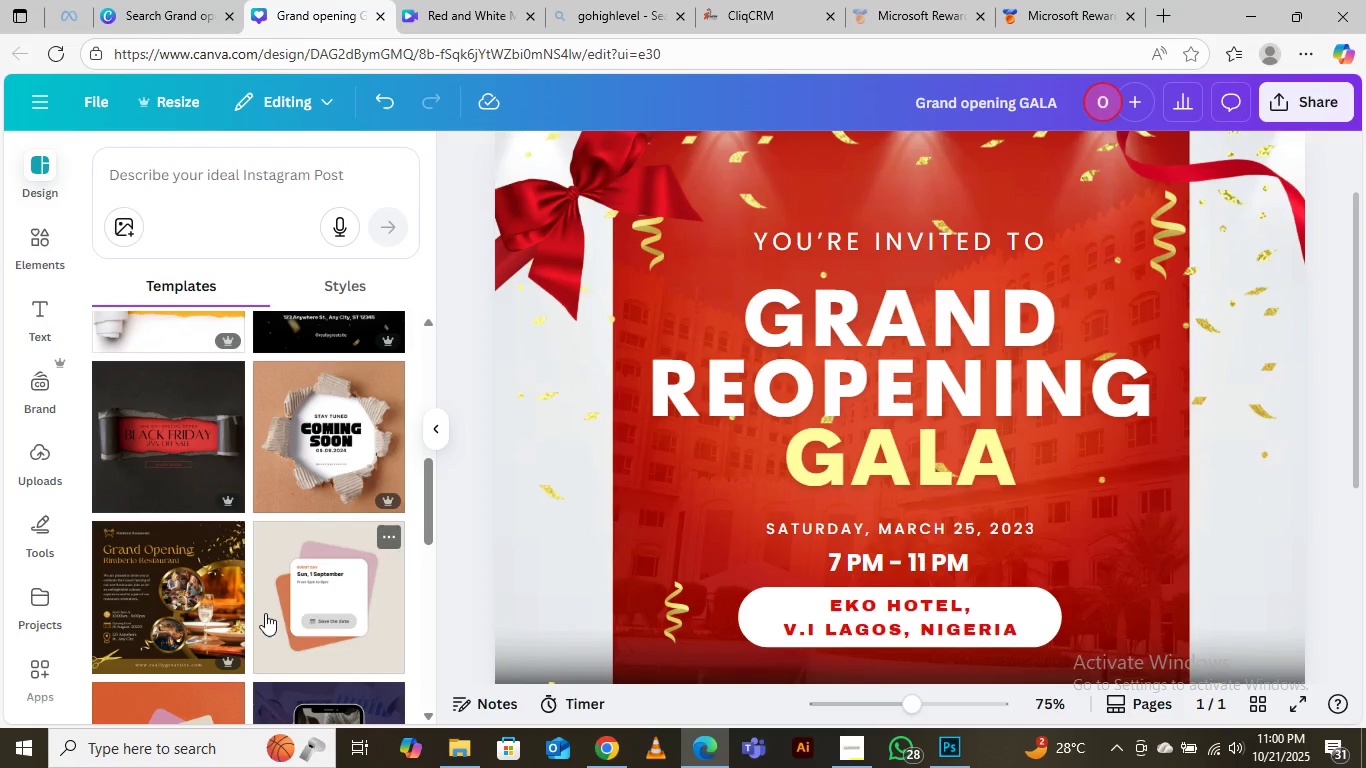 
scroll: coordinate [793, 427], scroll_direction: down, amount: 14.0
 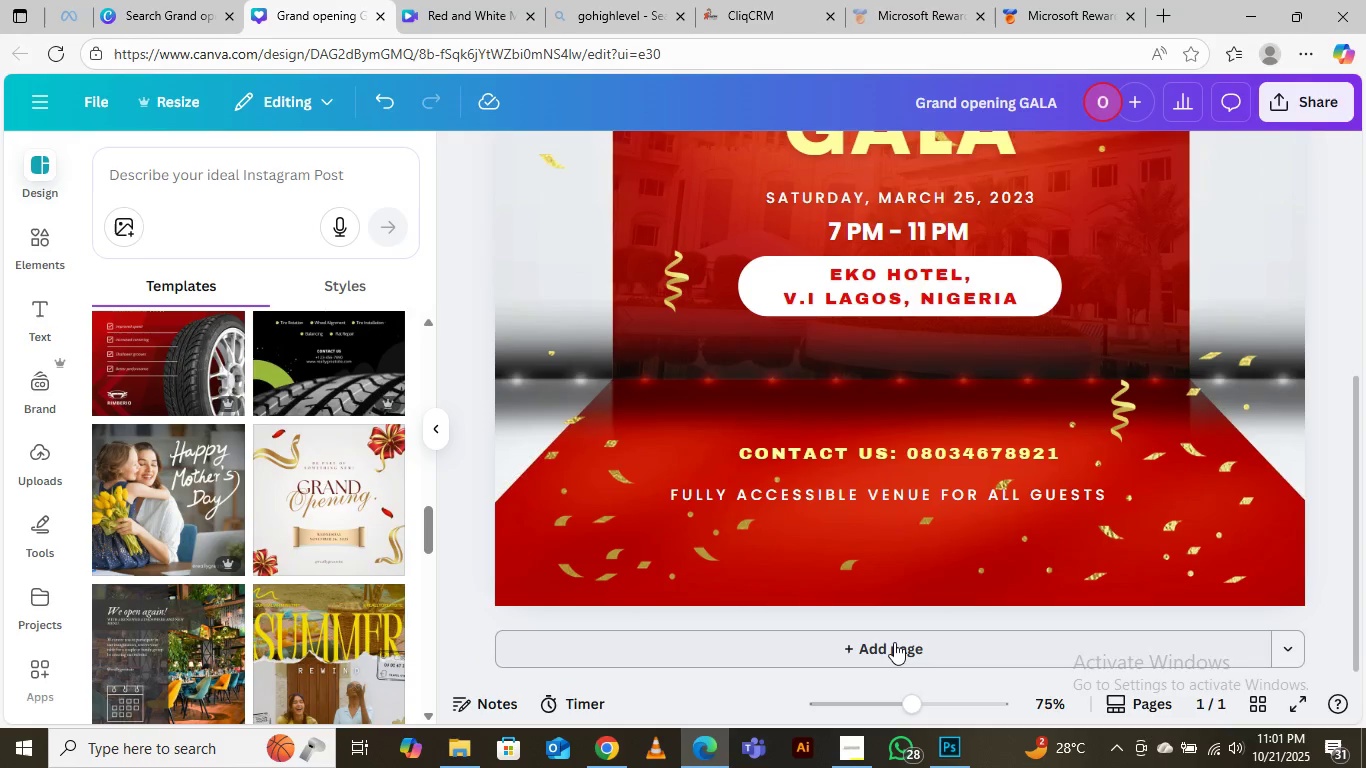 
left_click([894, 643])
 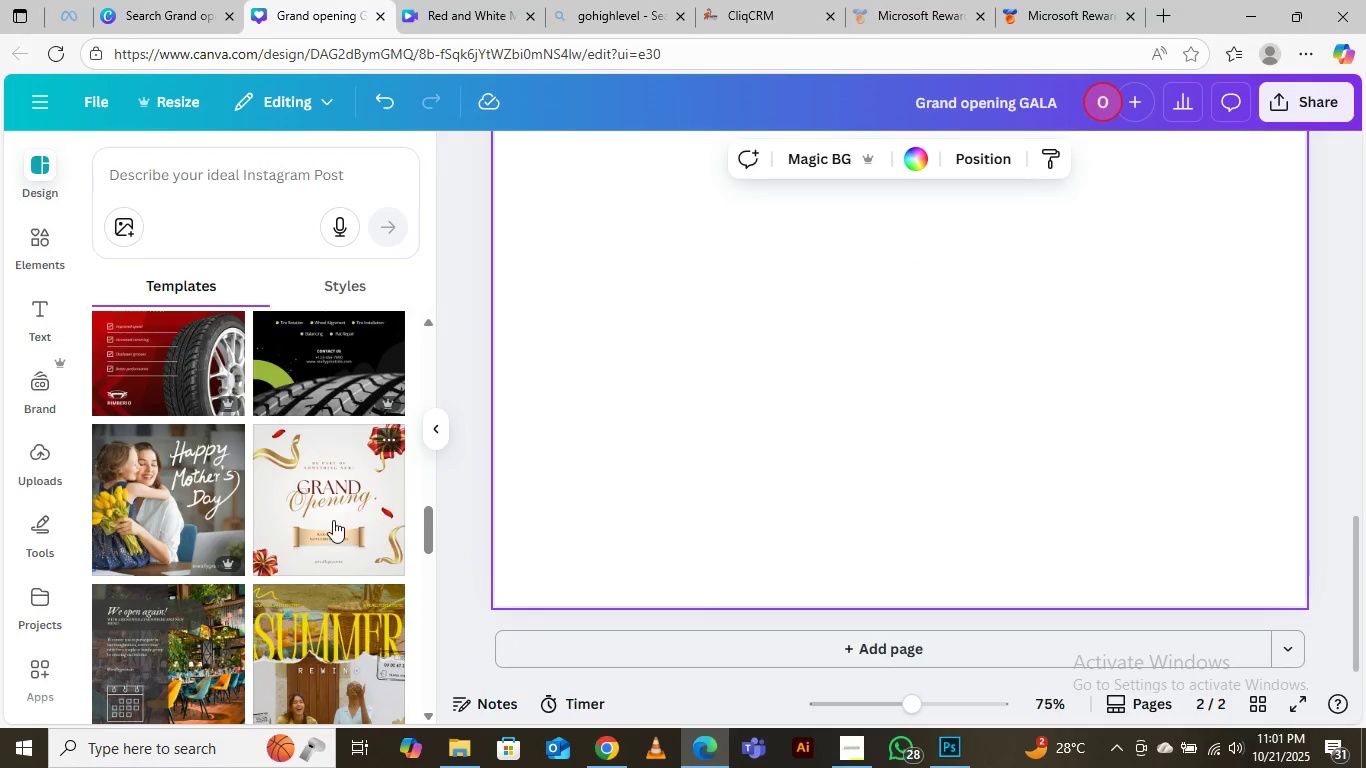 
left_click([327, 516])
 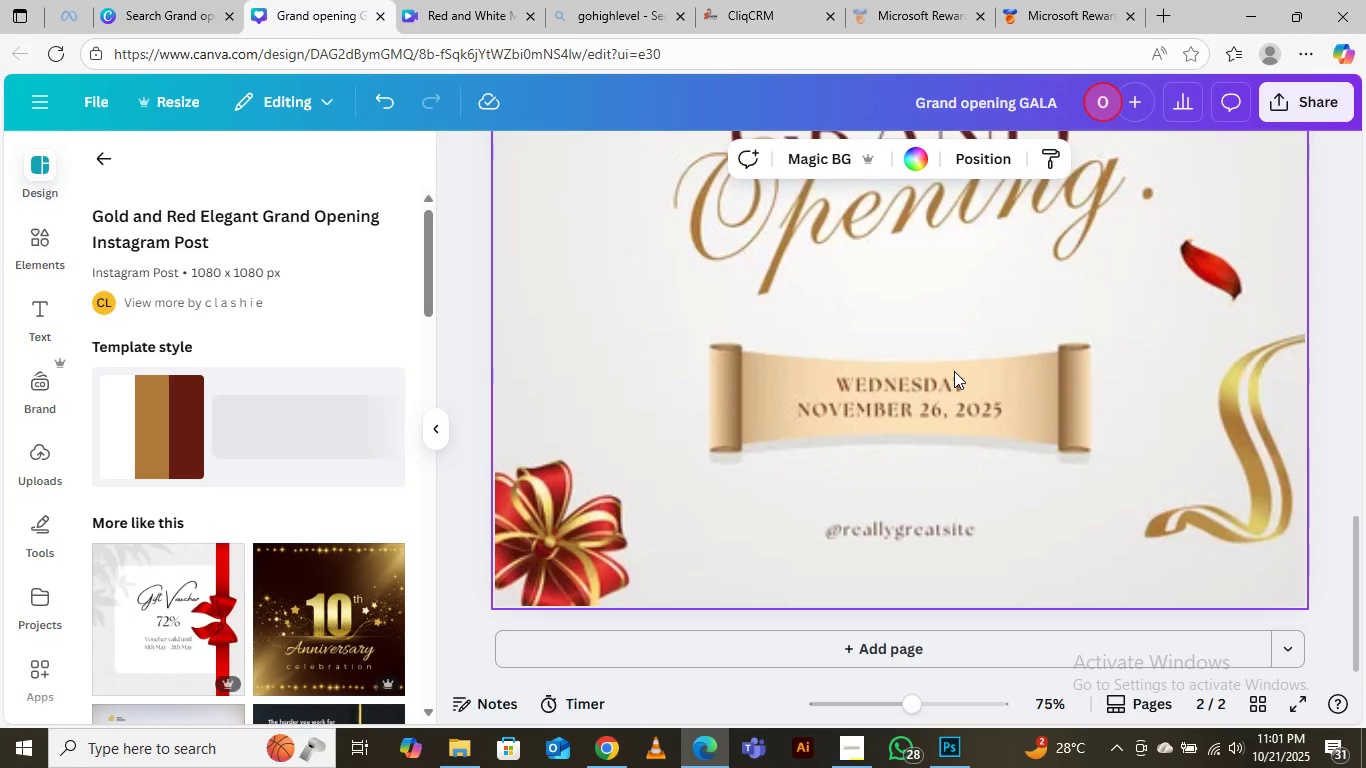 
scroll: coordinate [956, 369], scroll_direction: up, amount: 4.0
 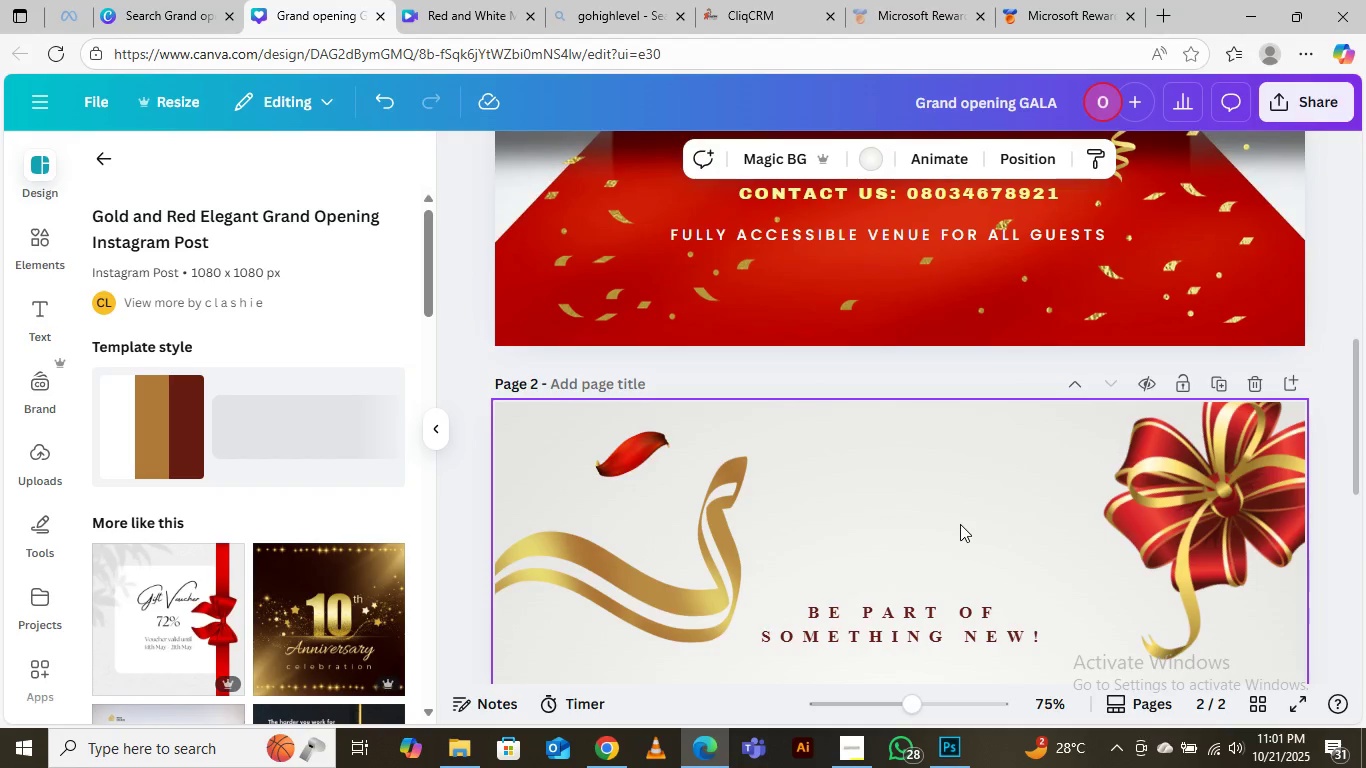 
scroll: coordinate [986, 445], scroll_direction: down, amount: 5.0
 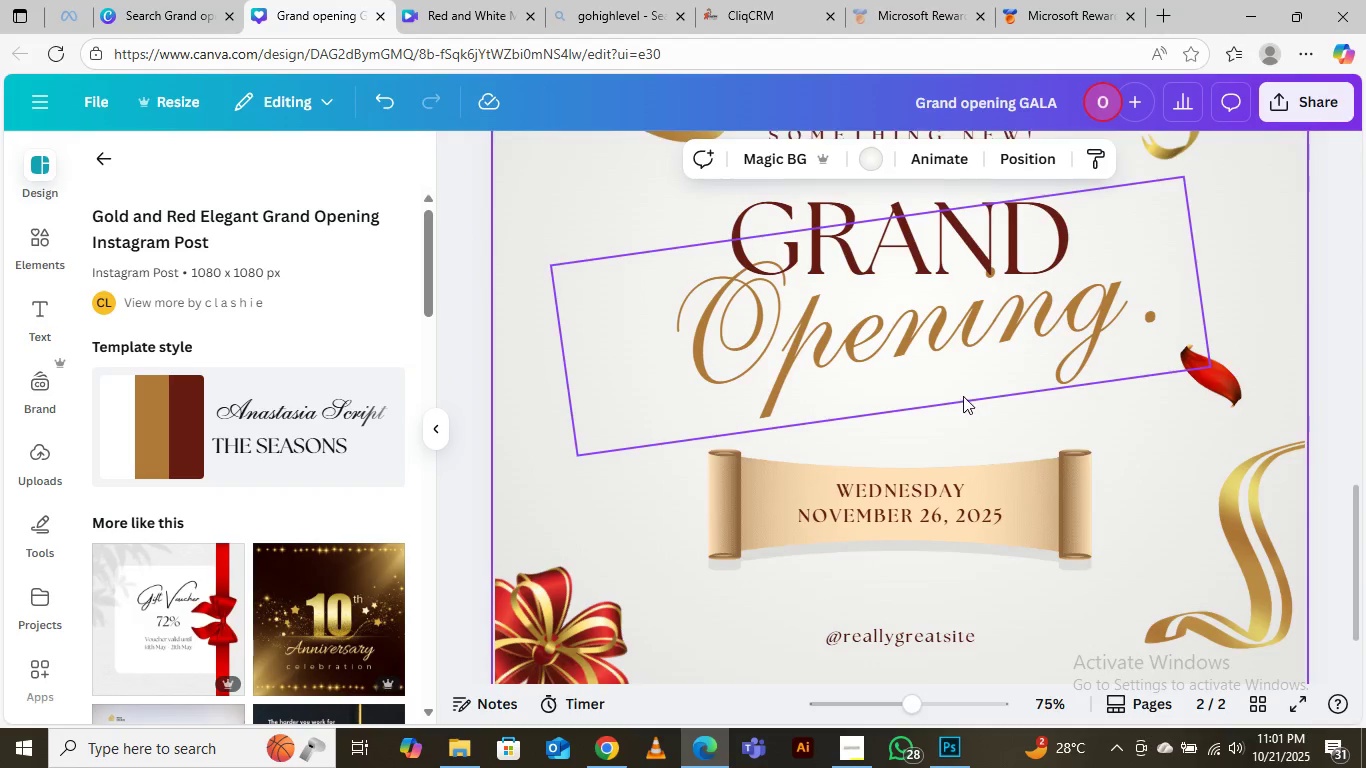 
scroll: coordinate [963, 396], scroll_direction: up, amount: 2.0
 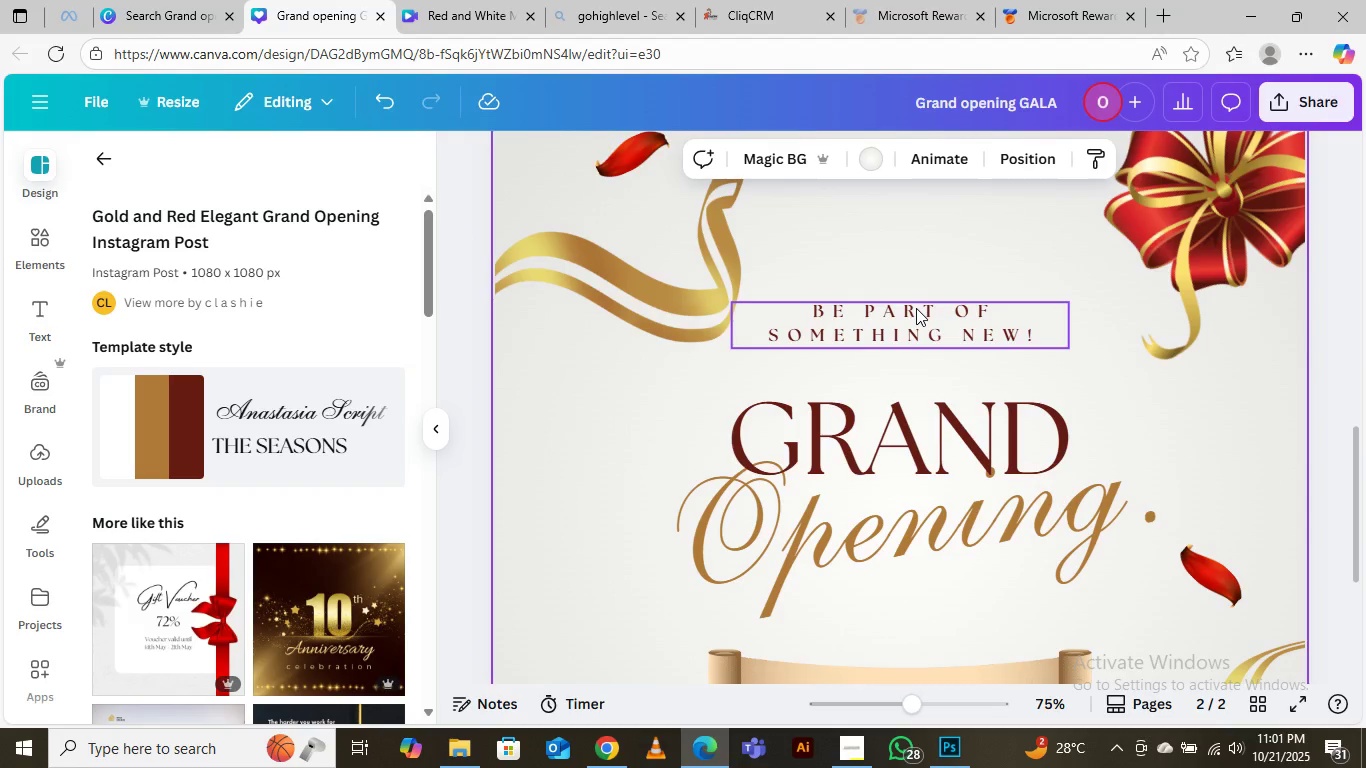 
left_click_drag(start_coordinate=[916, 308], to_coordinate=[921, 275])
 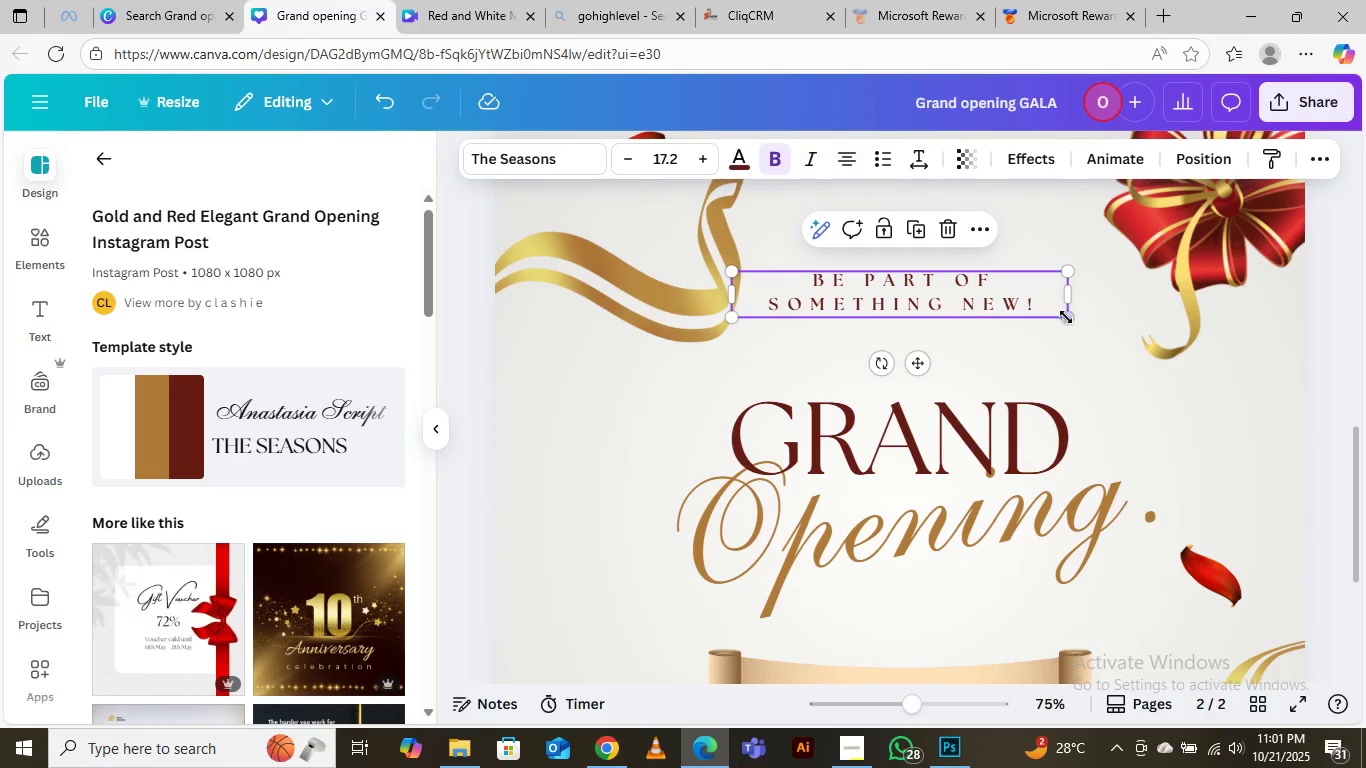 
left_click_drag(start_coordinate=[1069, 318], to_coordinate=[1092, 326])
 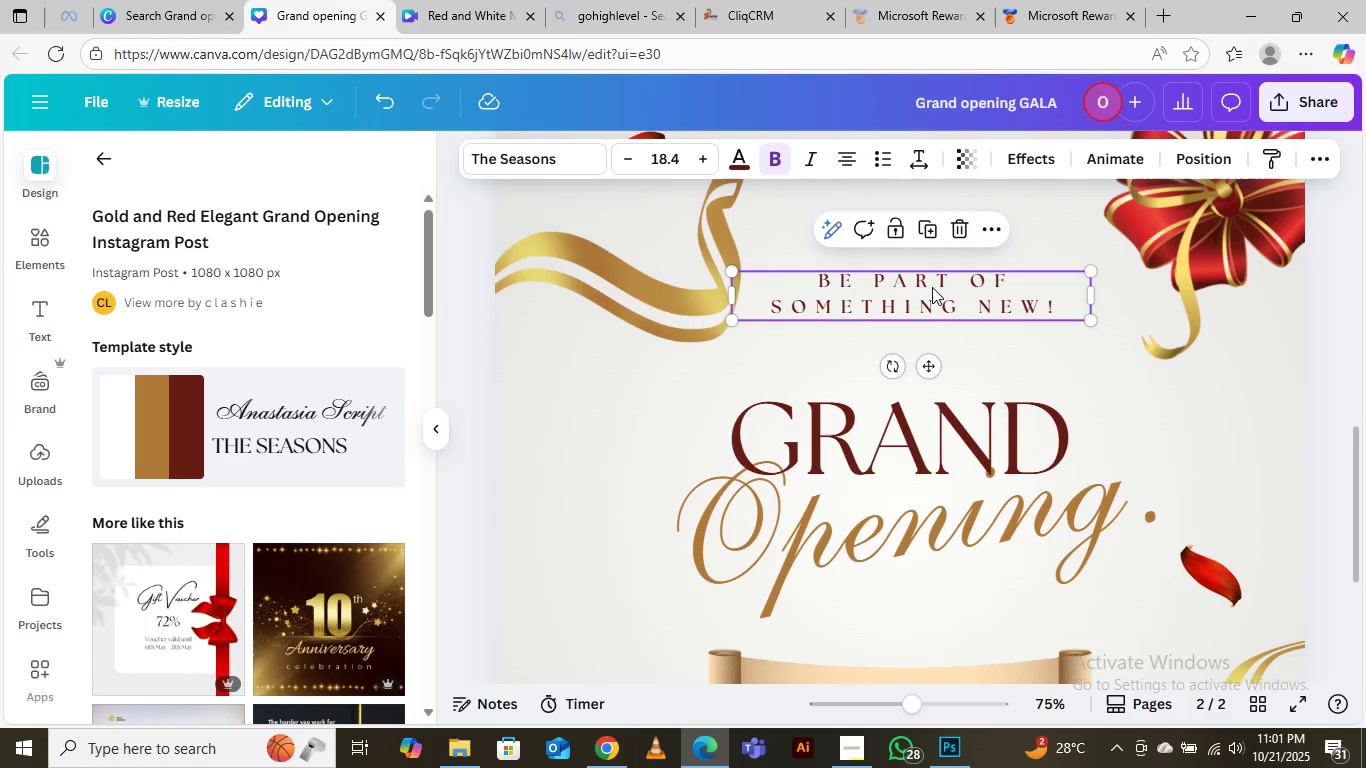 
left_click_drag(start_coordinate=[930, 287], to_coordinate=[920, 289])
 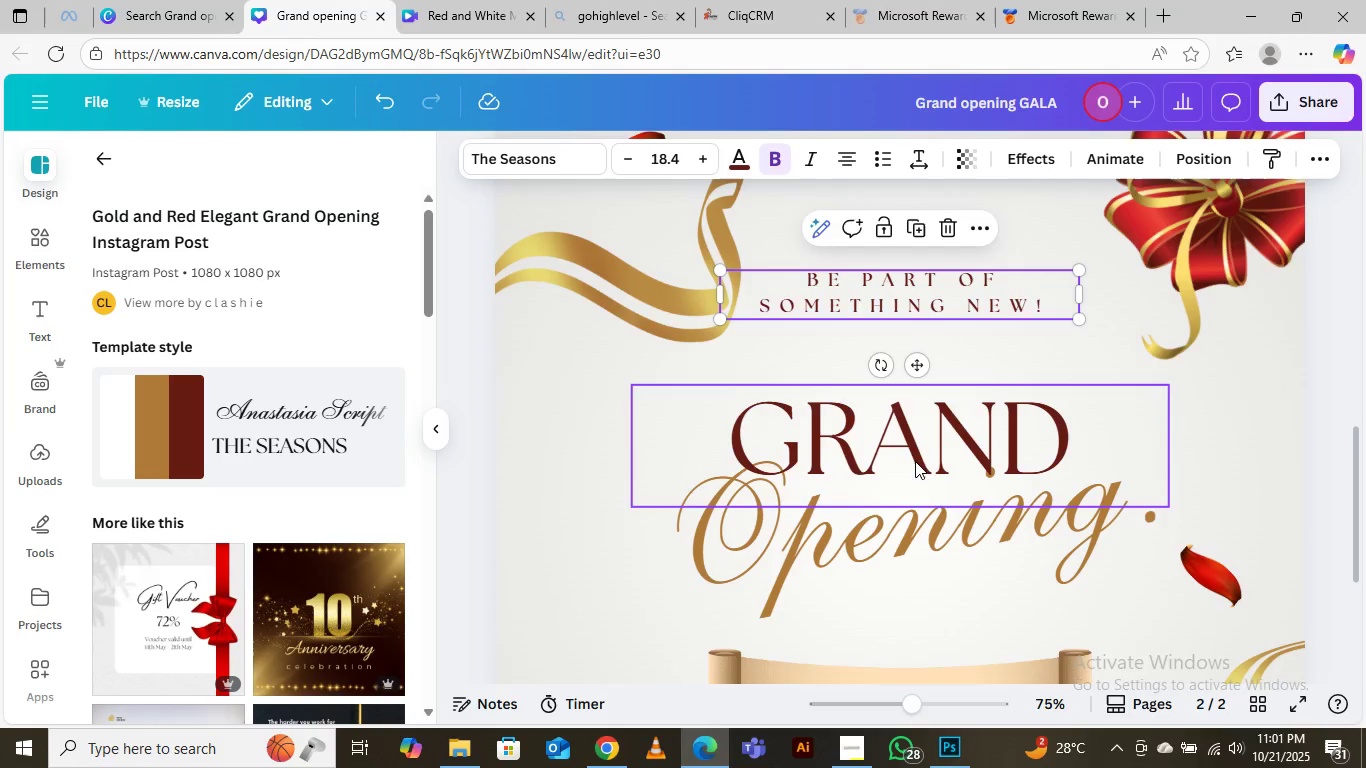 
scroll: coordinate [910, 457], scroll_direction: up, amount: 8.0
 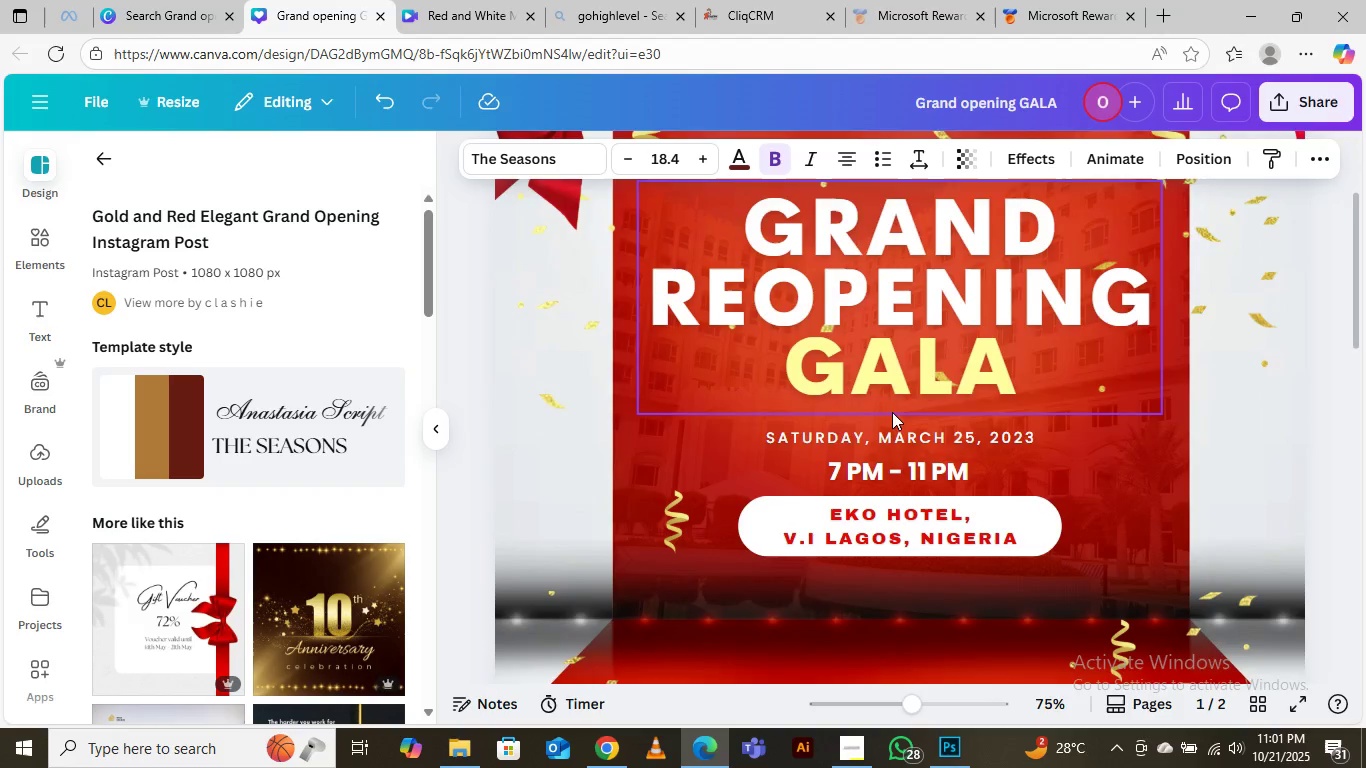 
scroll: coordinate [931, 476], scroll_direction: down, amount: 9.0
 